 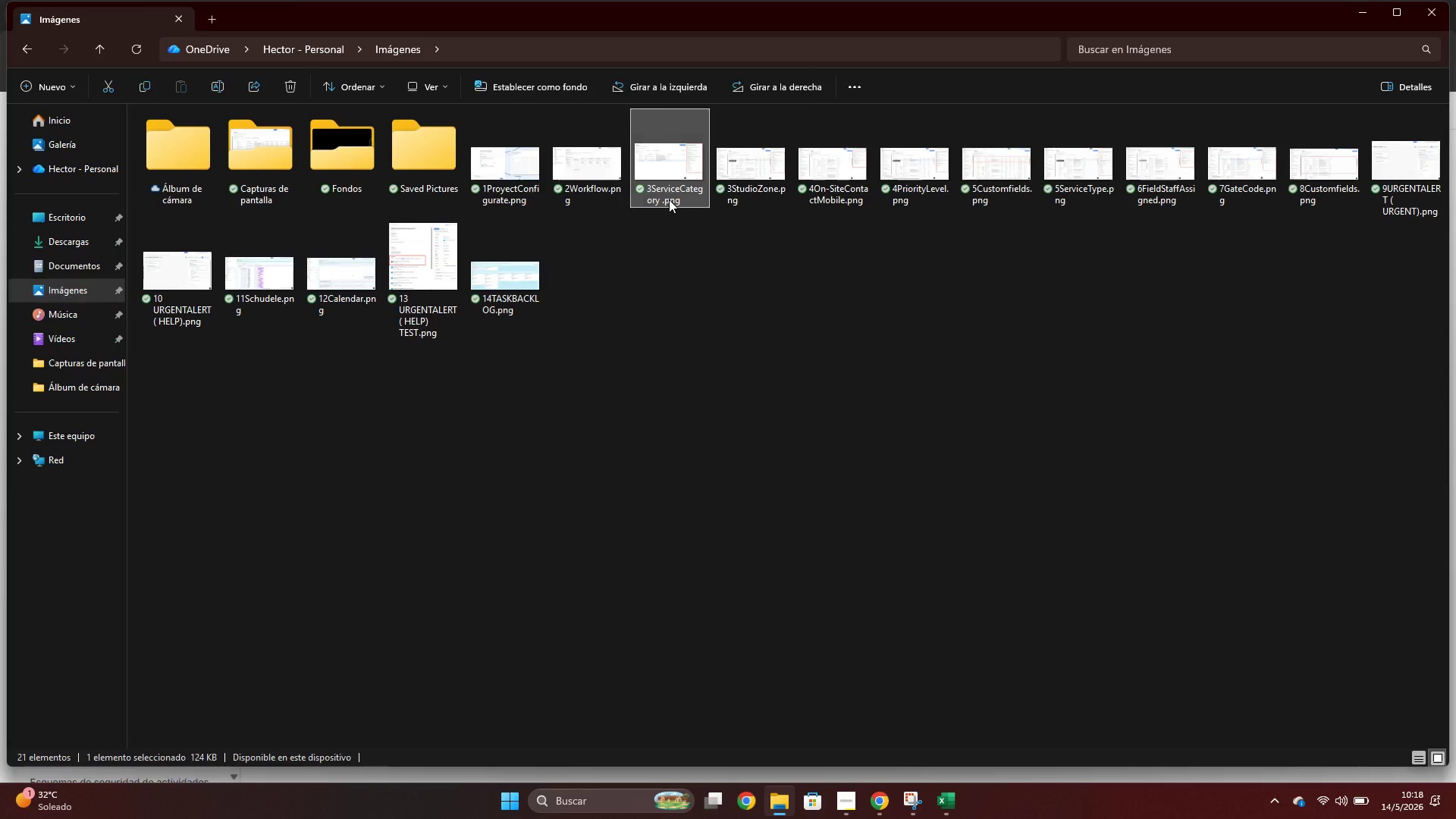 
key(Delete)
 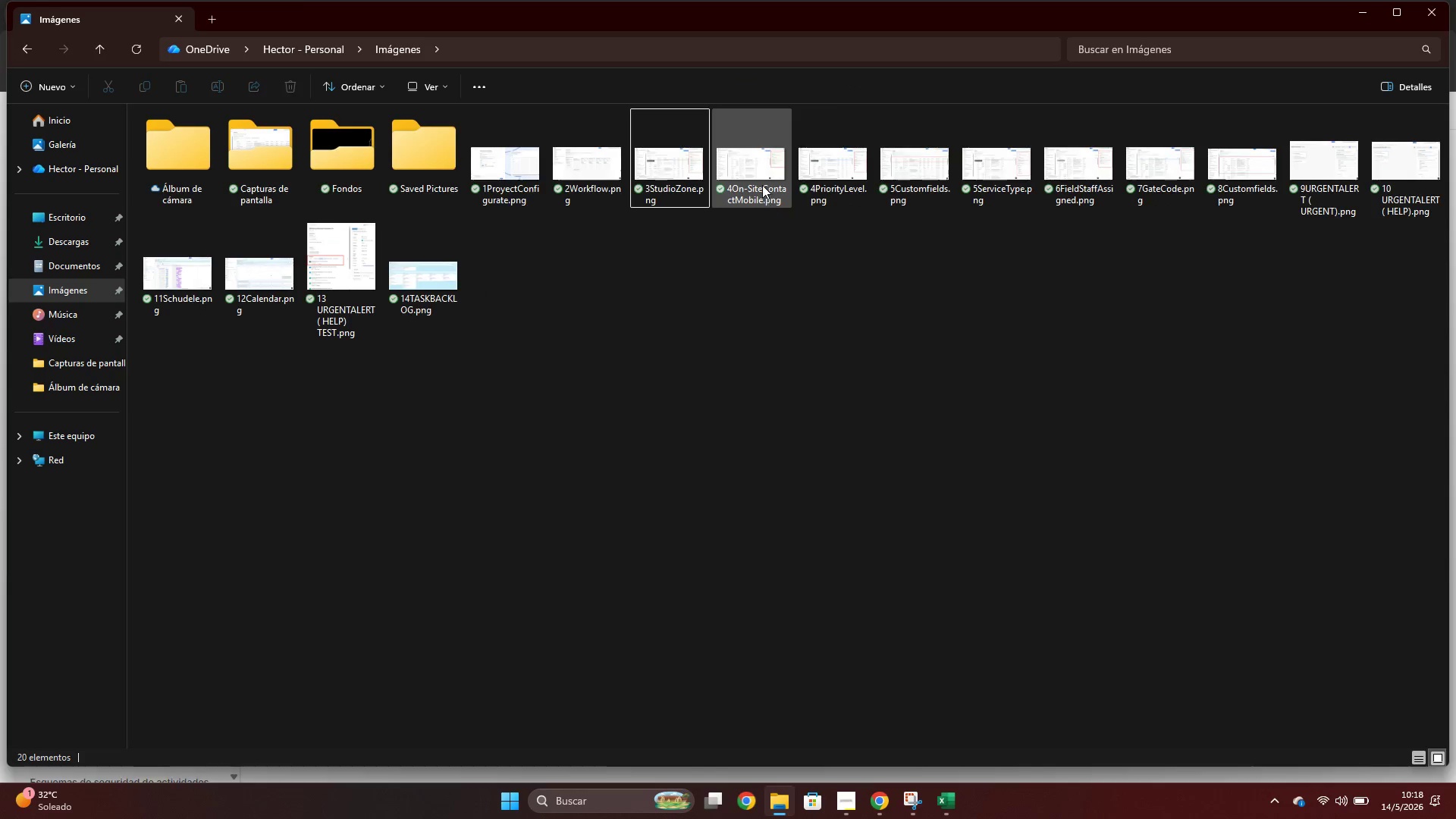 
key(Delete)
 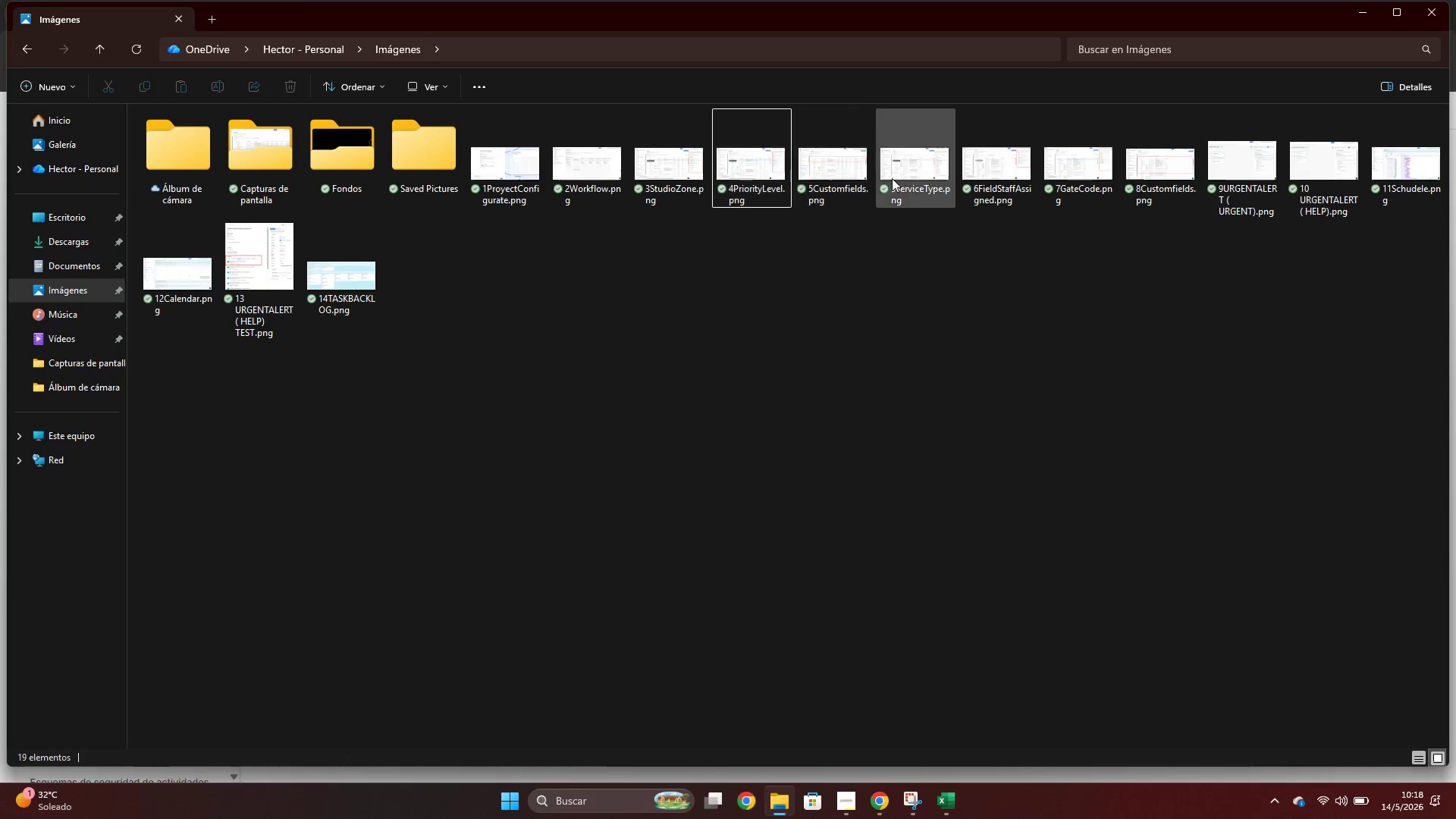 
left_click([940, 196])
 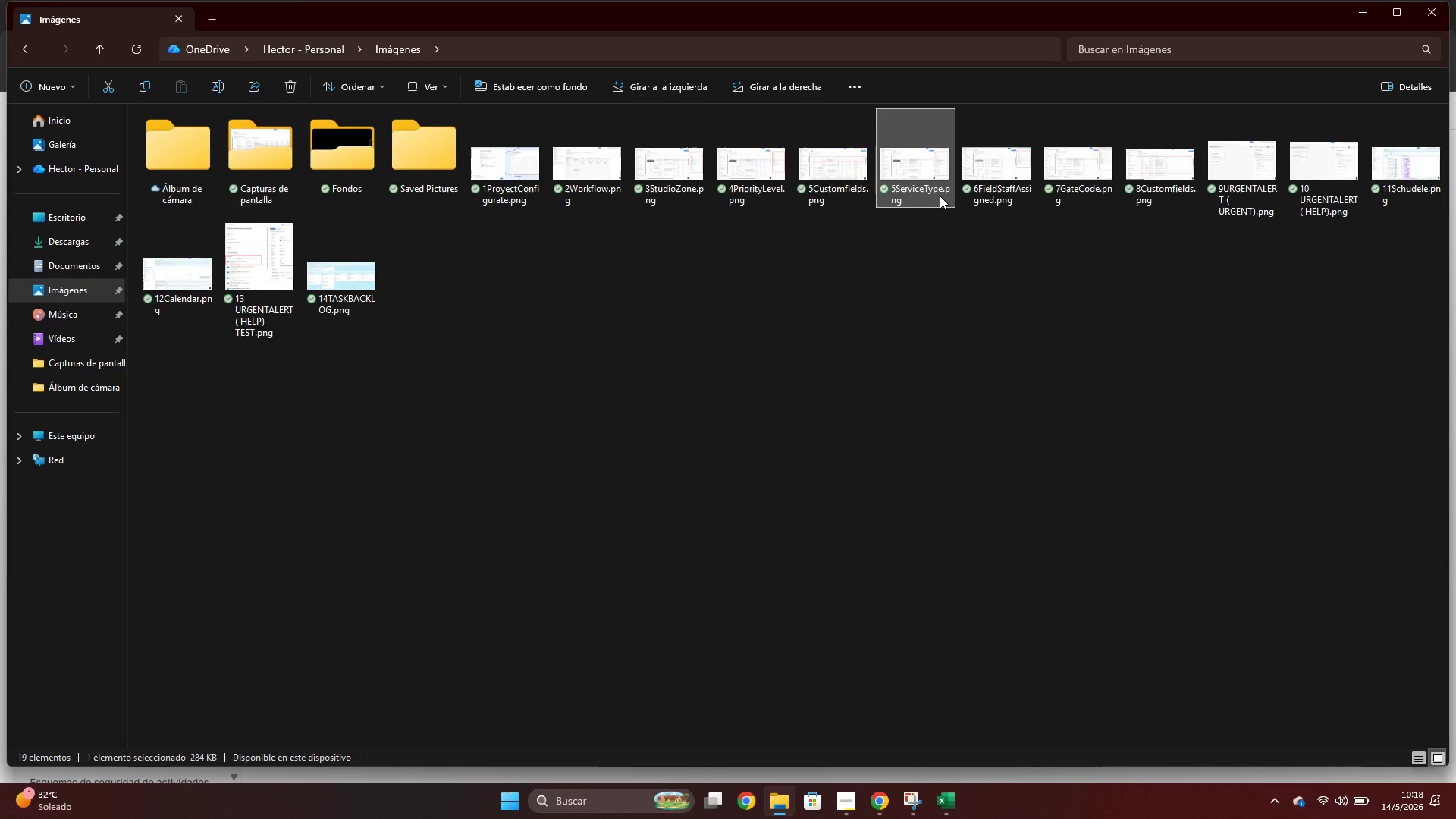 
key(Delete)
 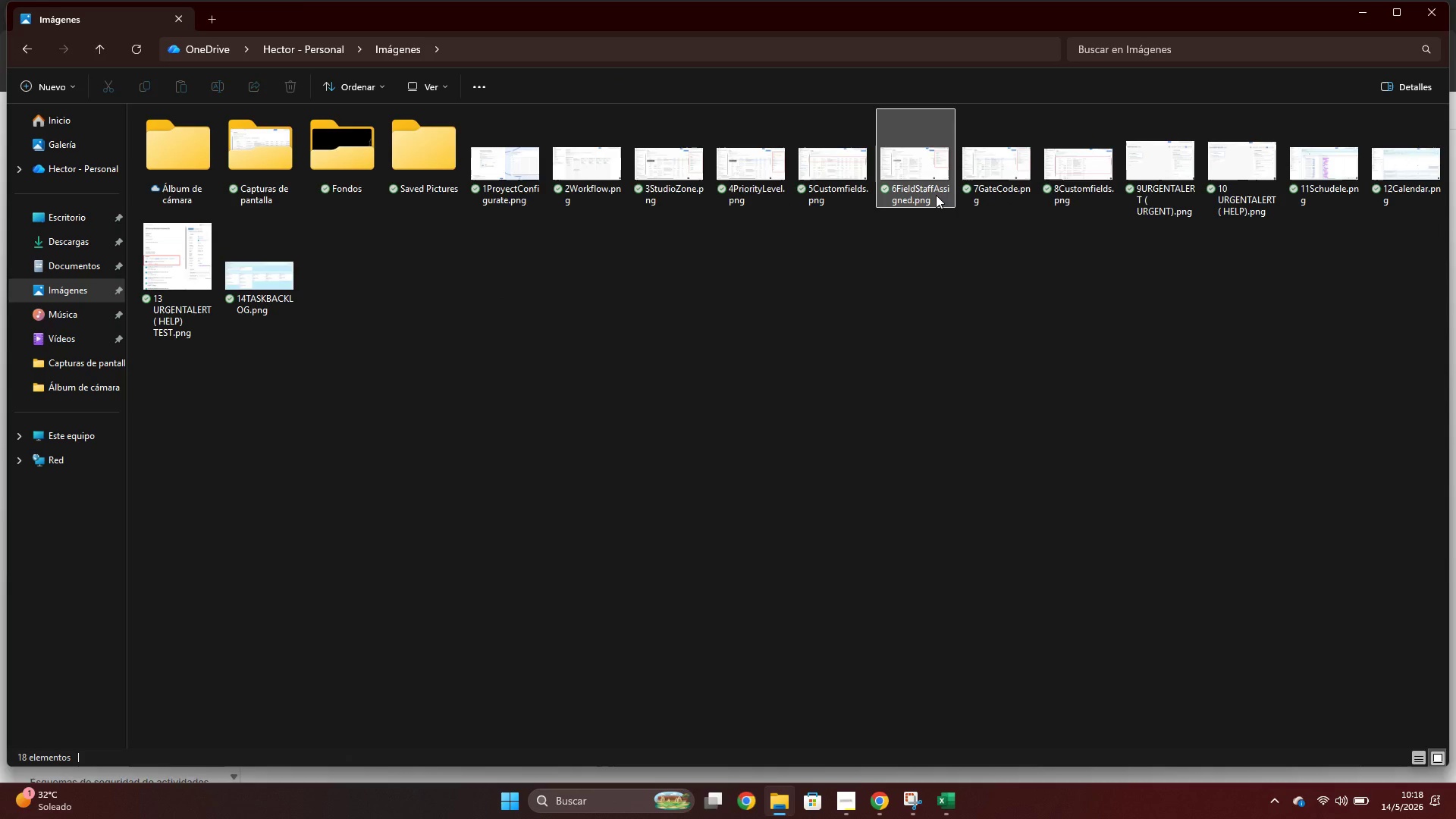 
left_click([936, 195])
 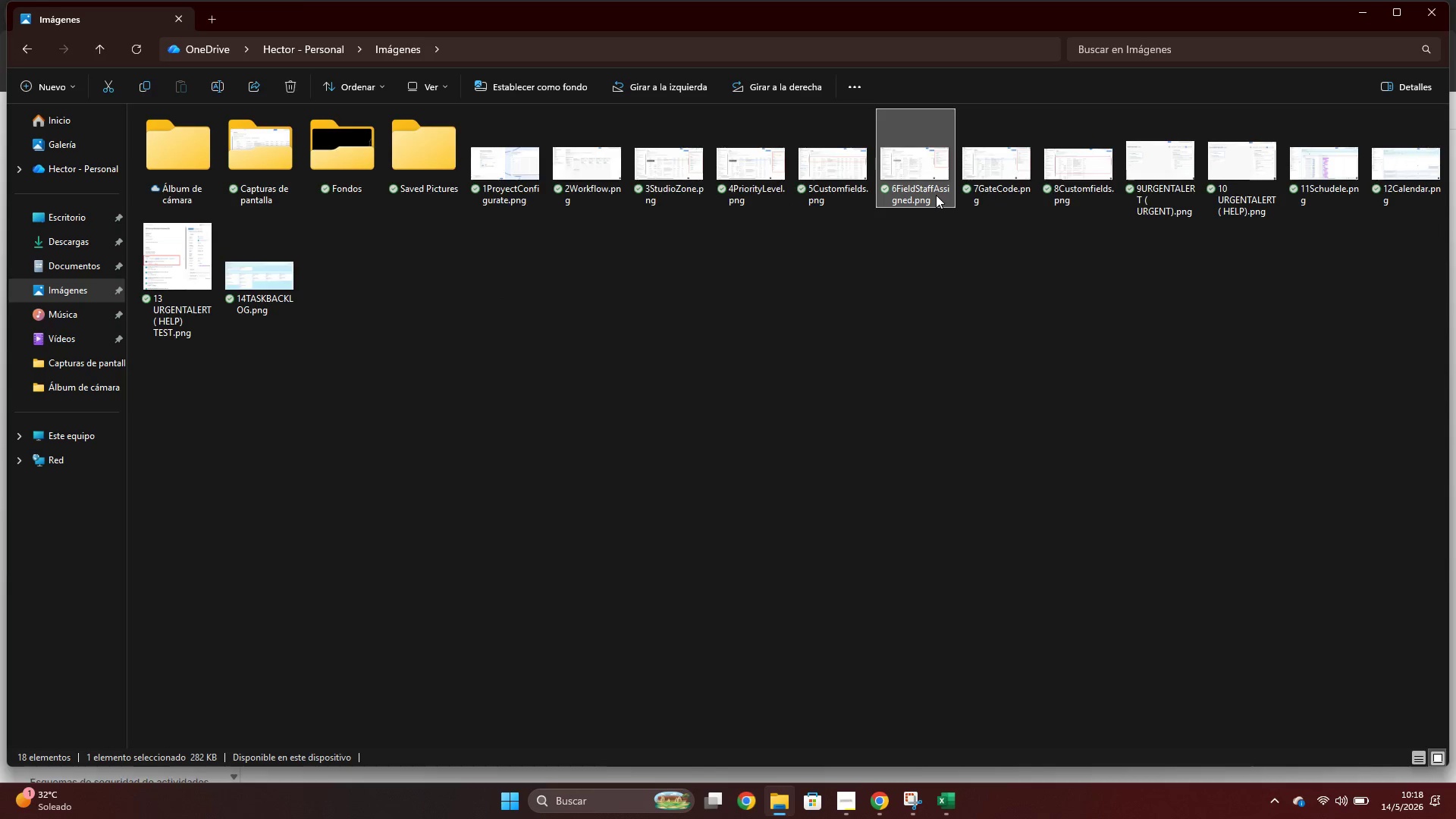 
key(Delete)
 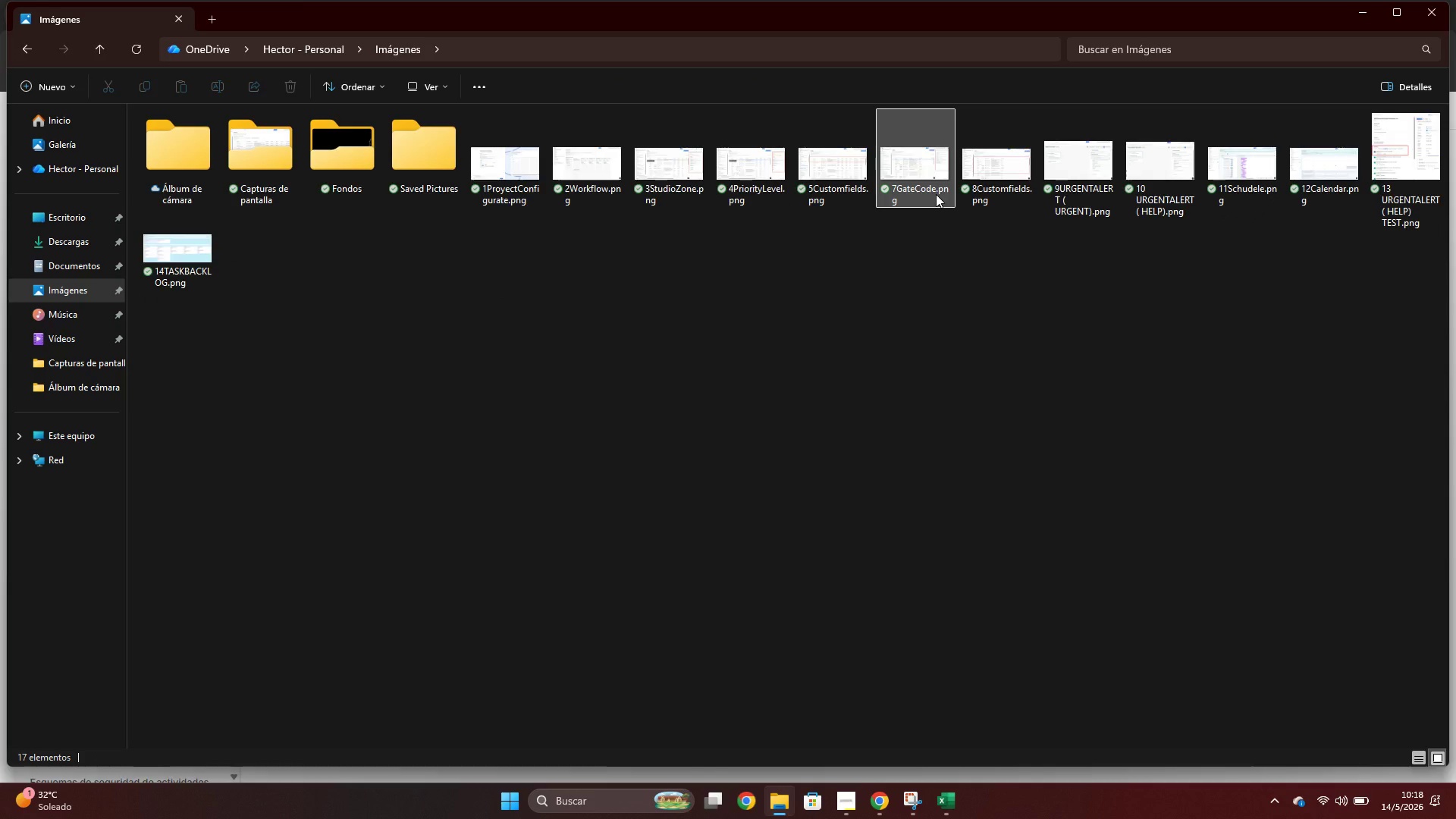 
left_click([936, 194])
 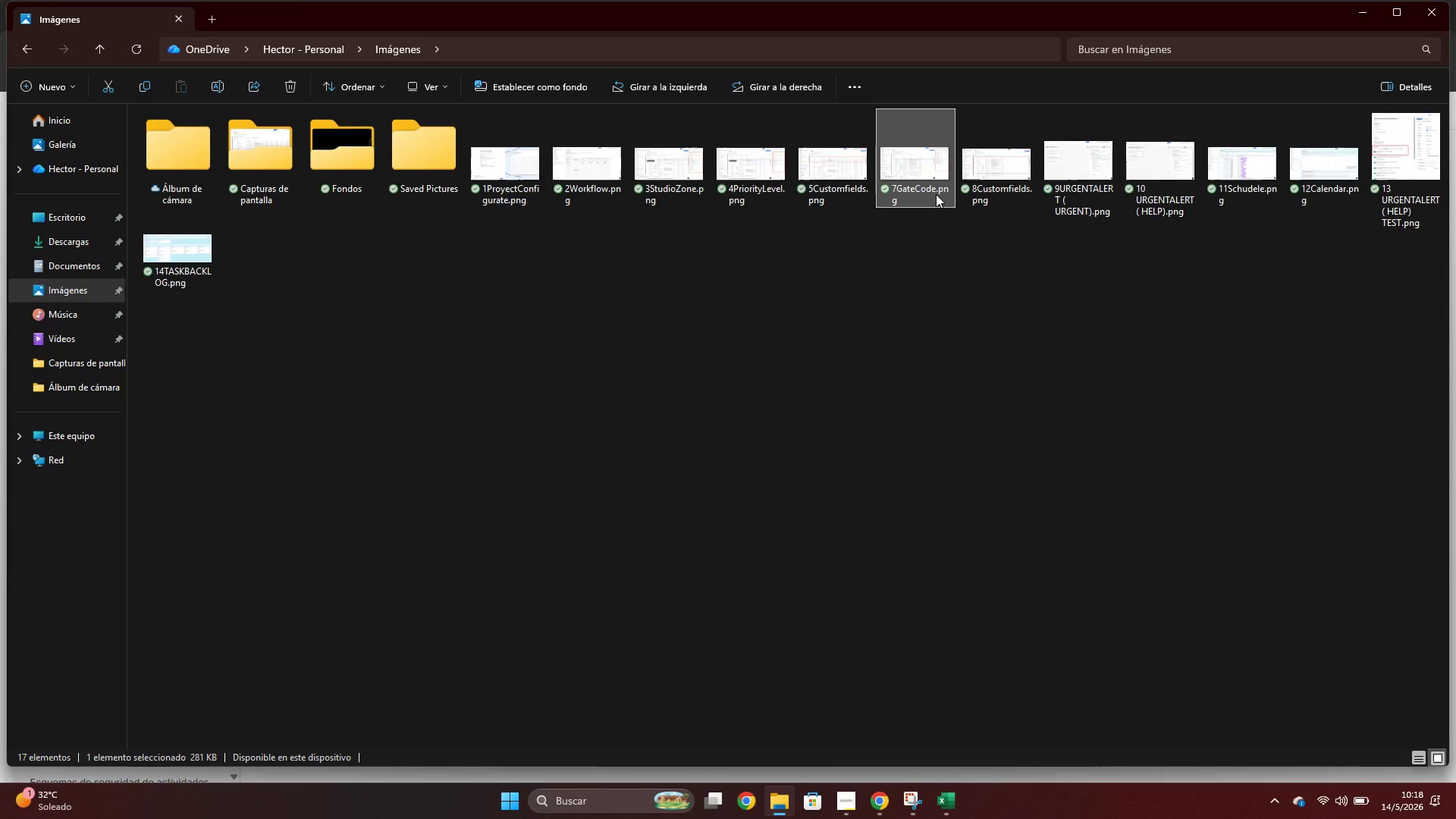 
key(Delete)
 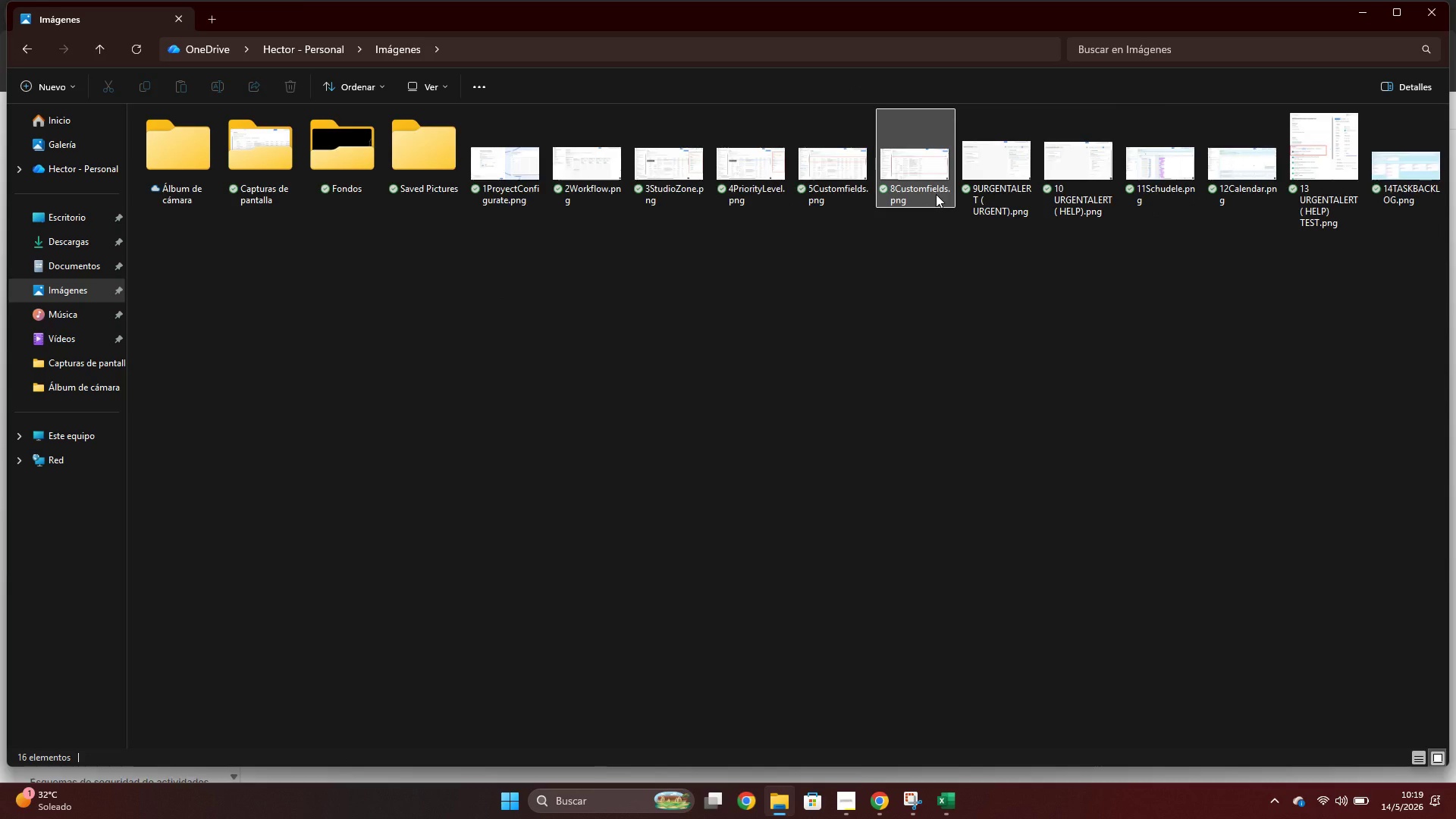 
left_click([936, 194])
 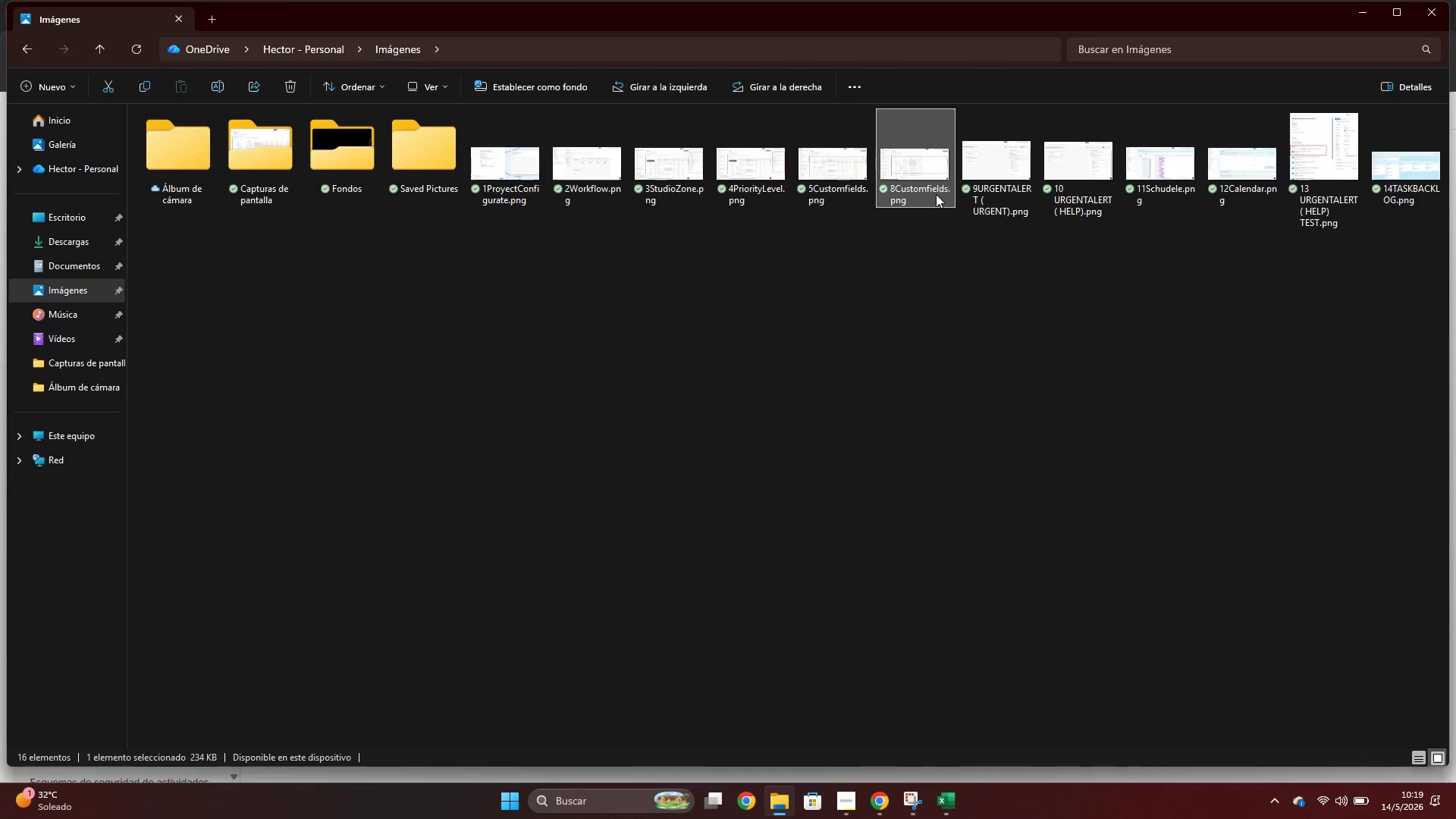 
key(Delete)
 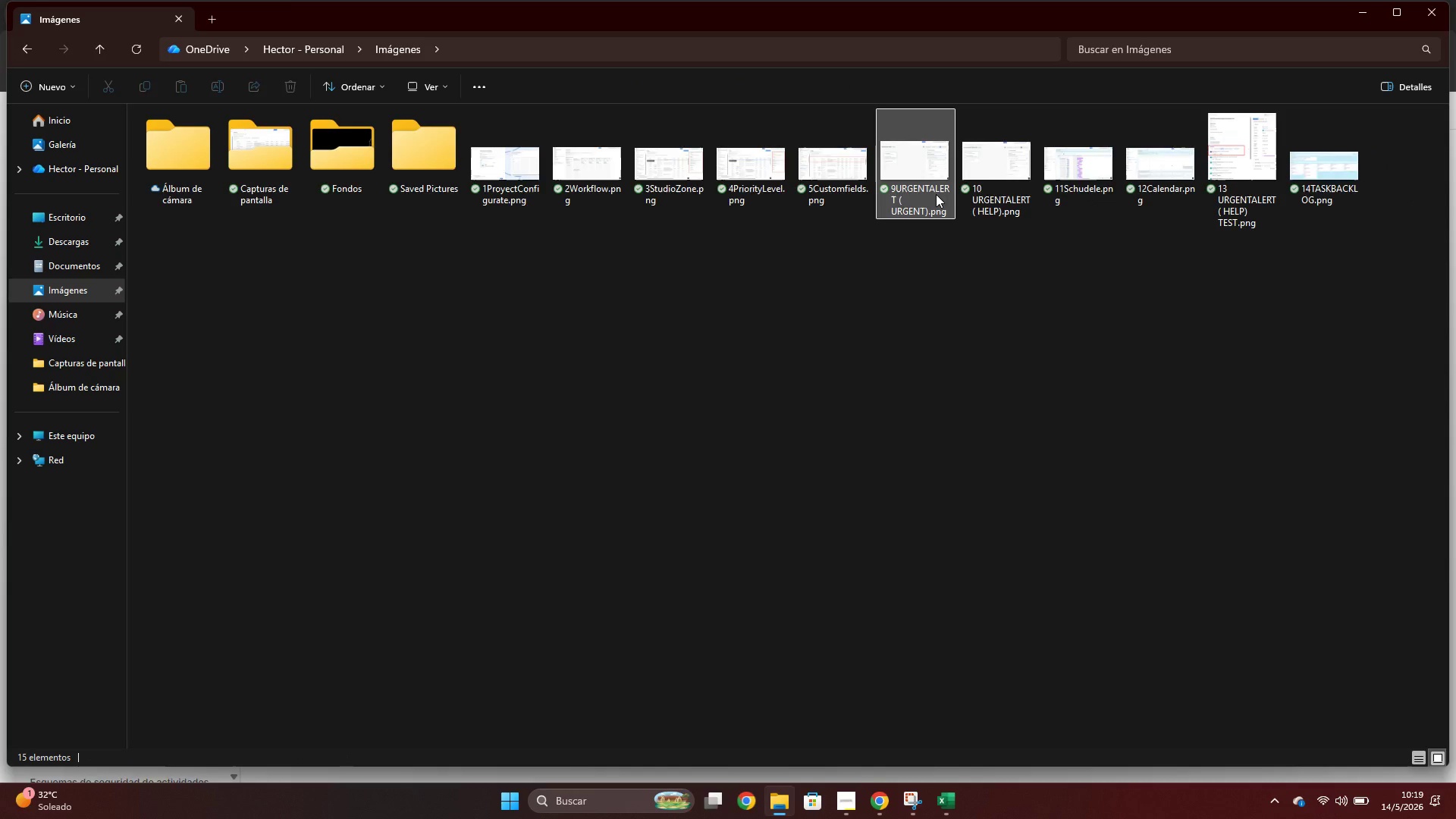 
left_click([936, 194])
 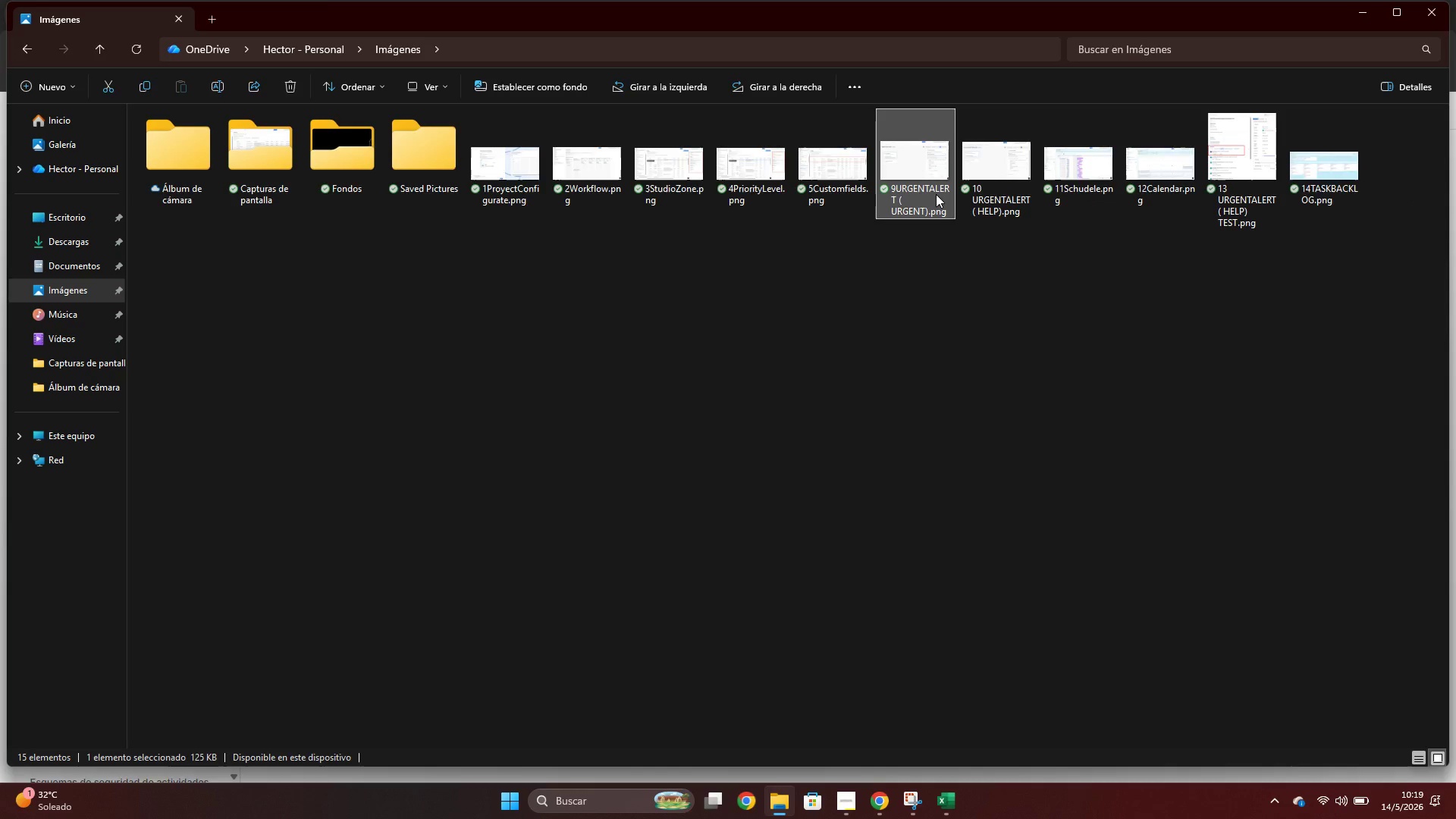 
key(Delete)
 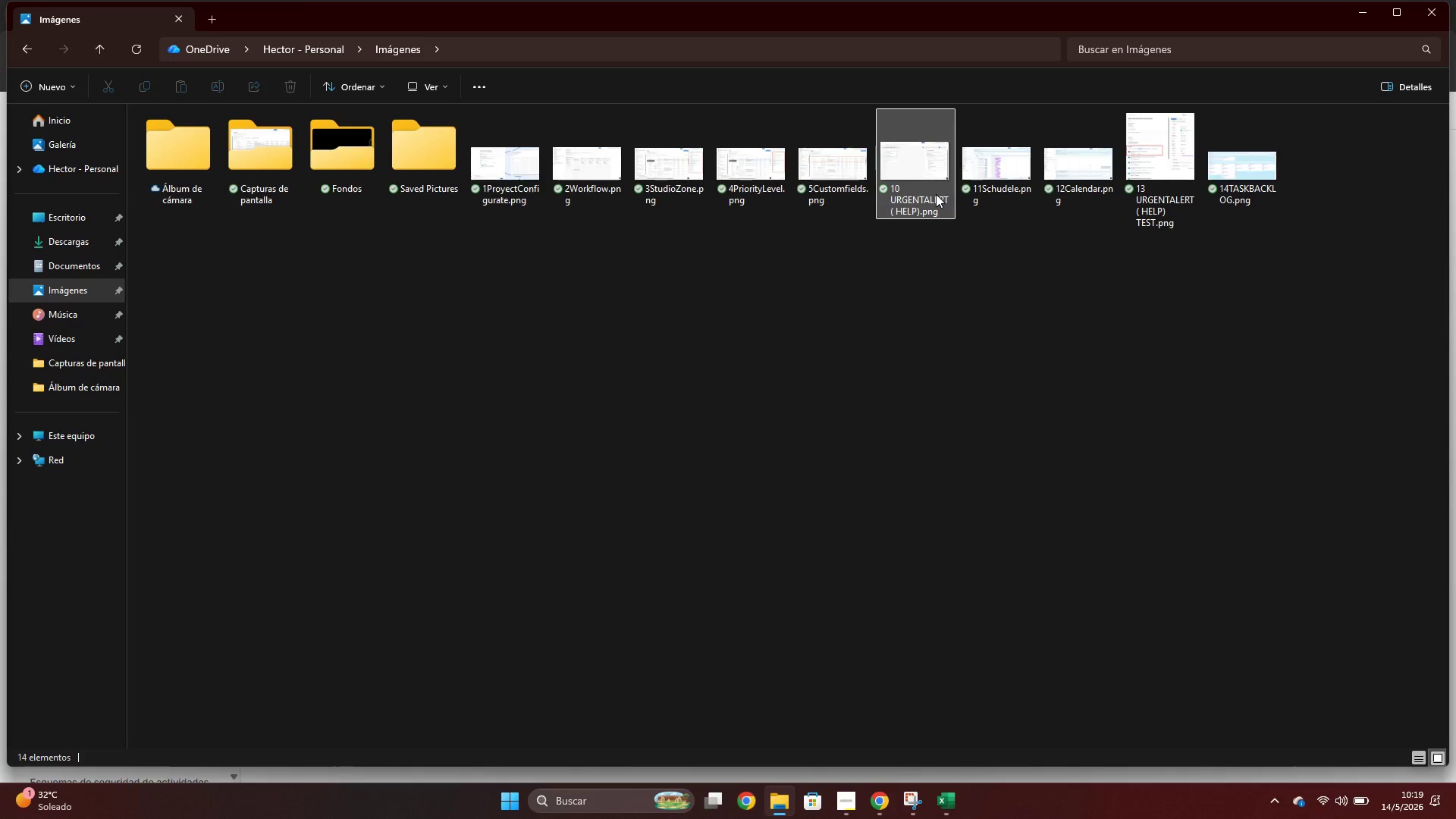 
left_click([936, 194])
 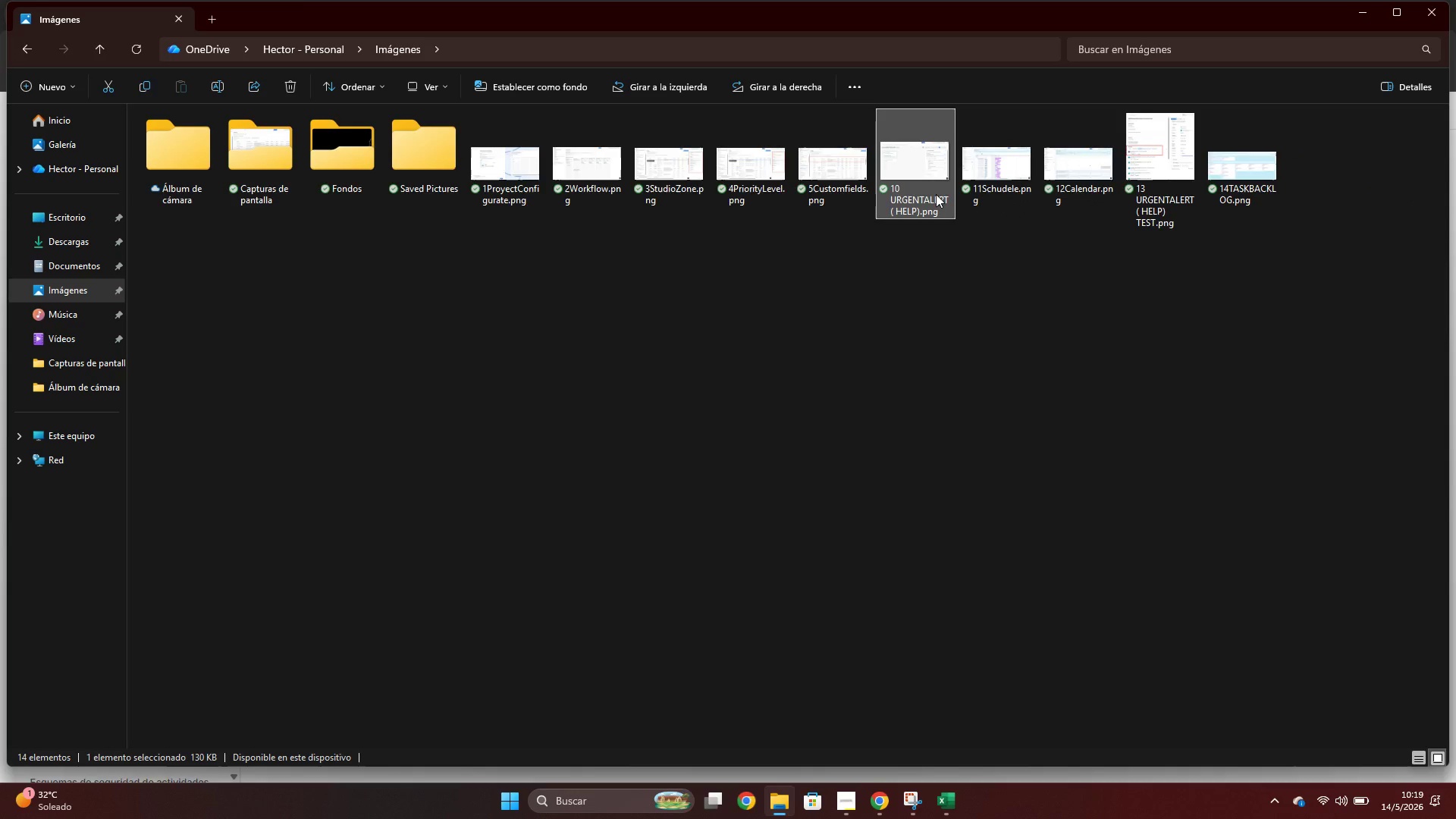 
key(Delete)
 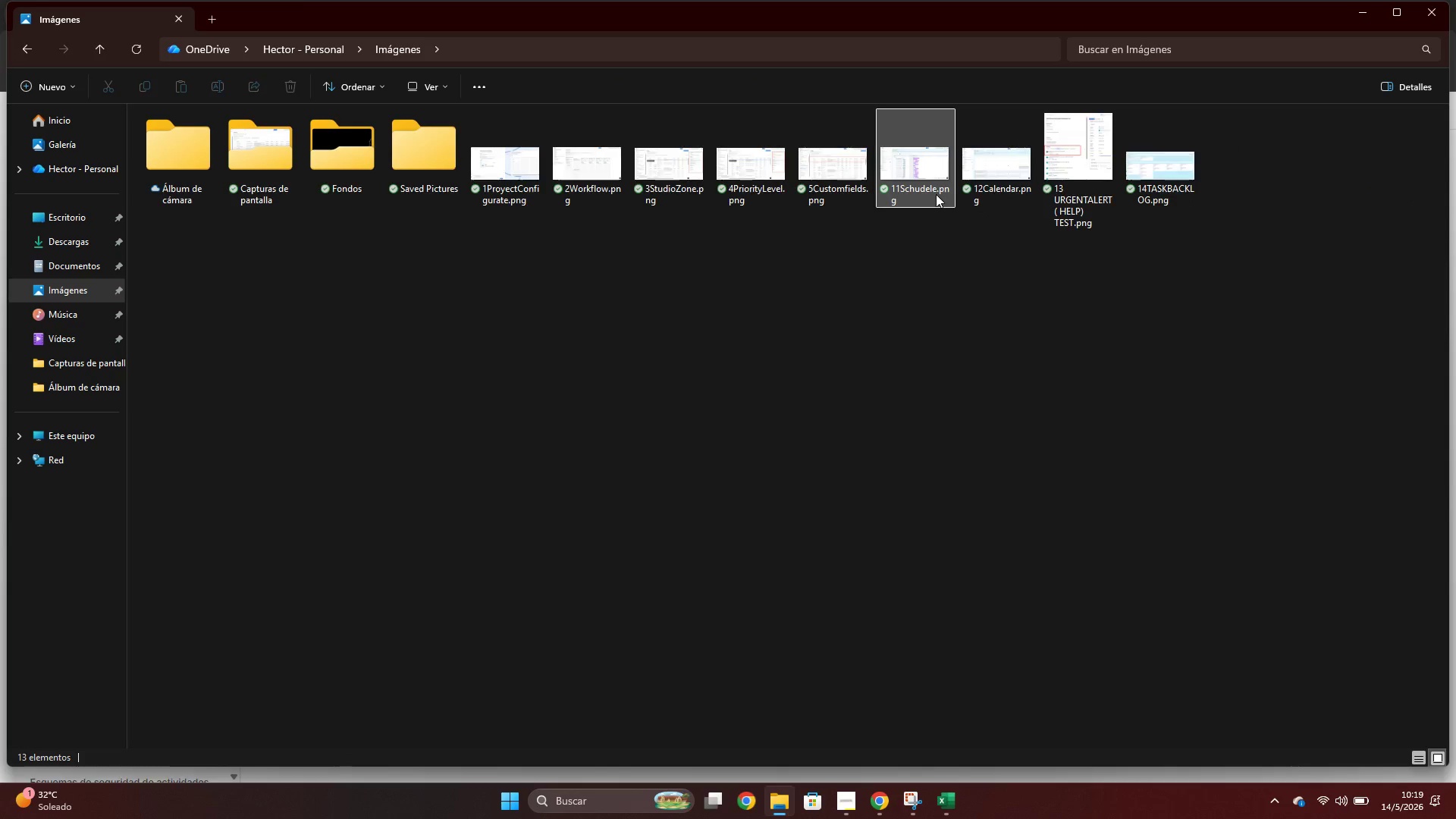 
left_click([936, 194])
 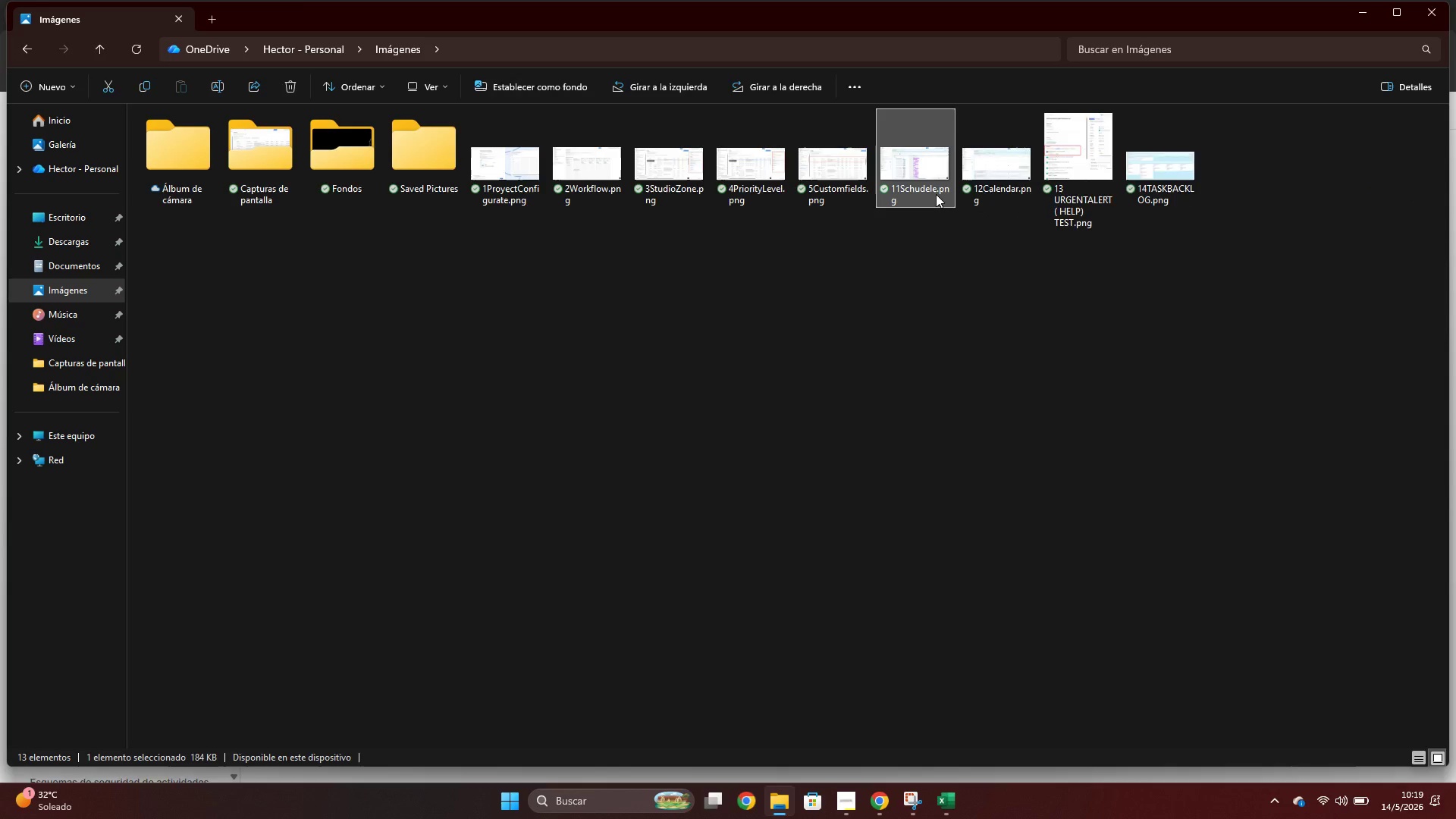 
key(Delete)
 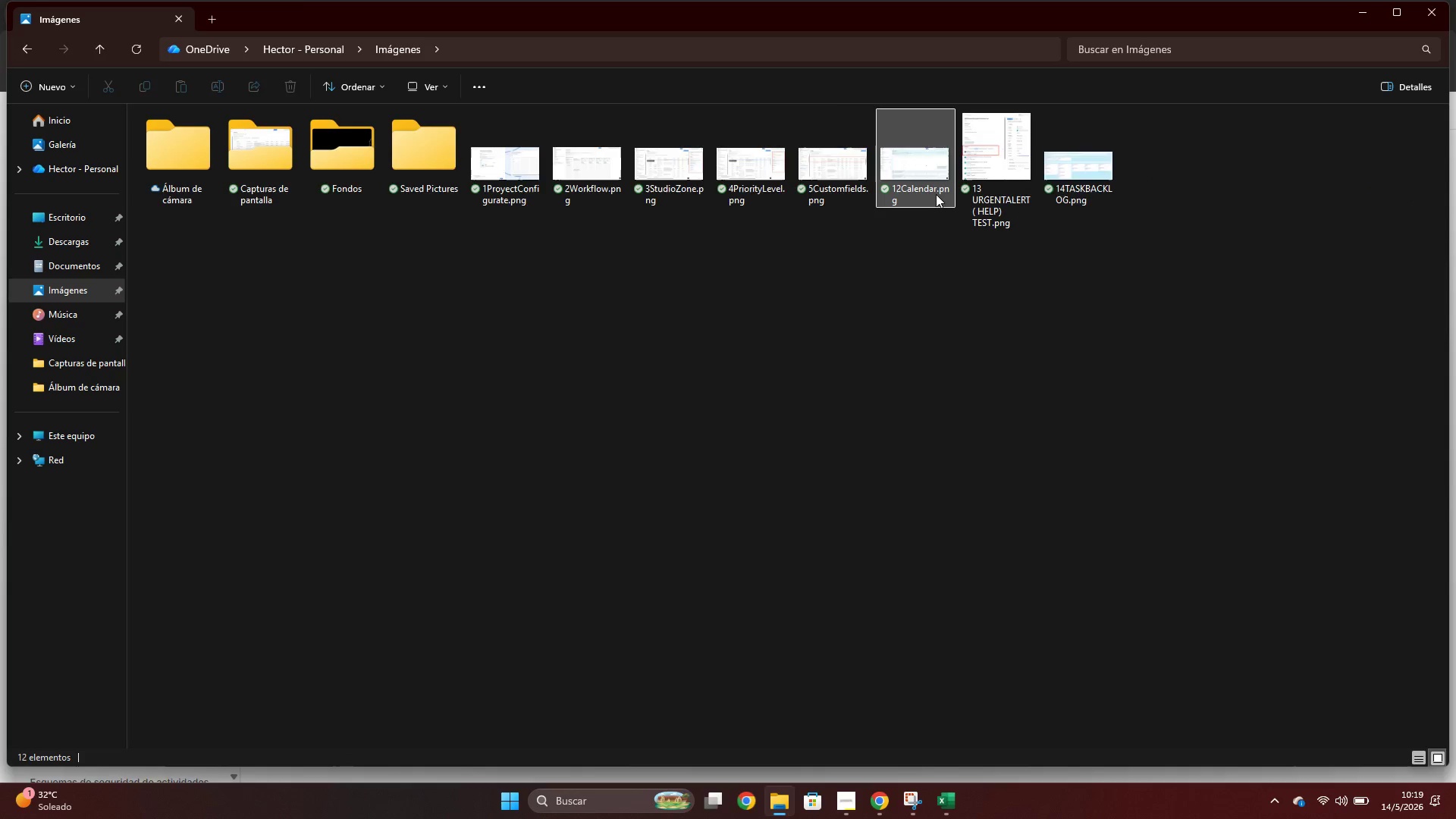 
left_click([936, 194])
 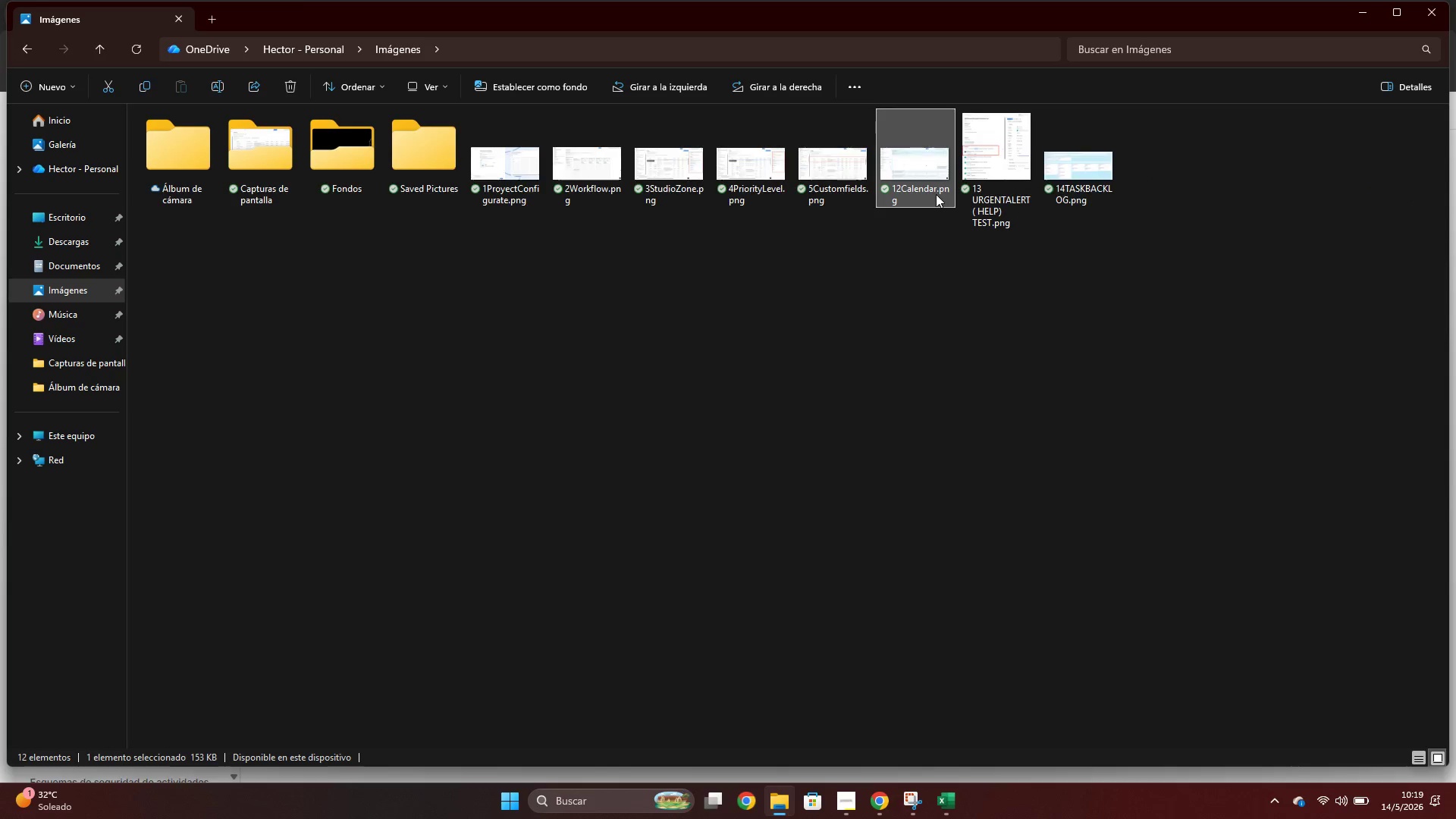 
key(Delete)
 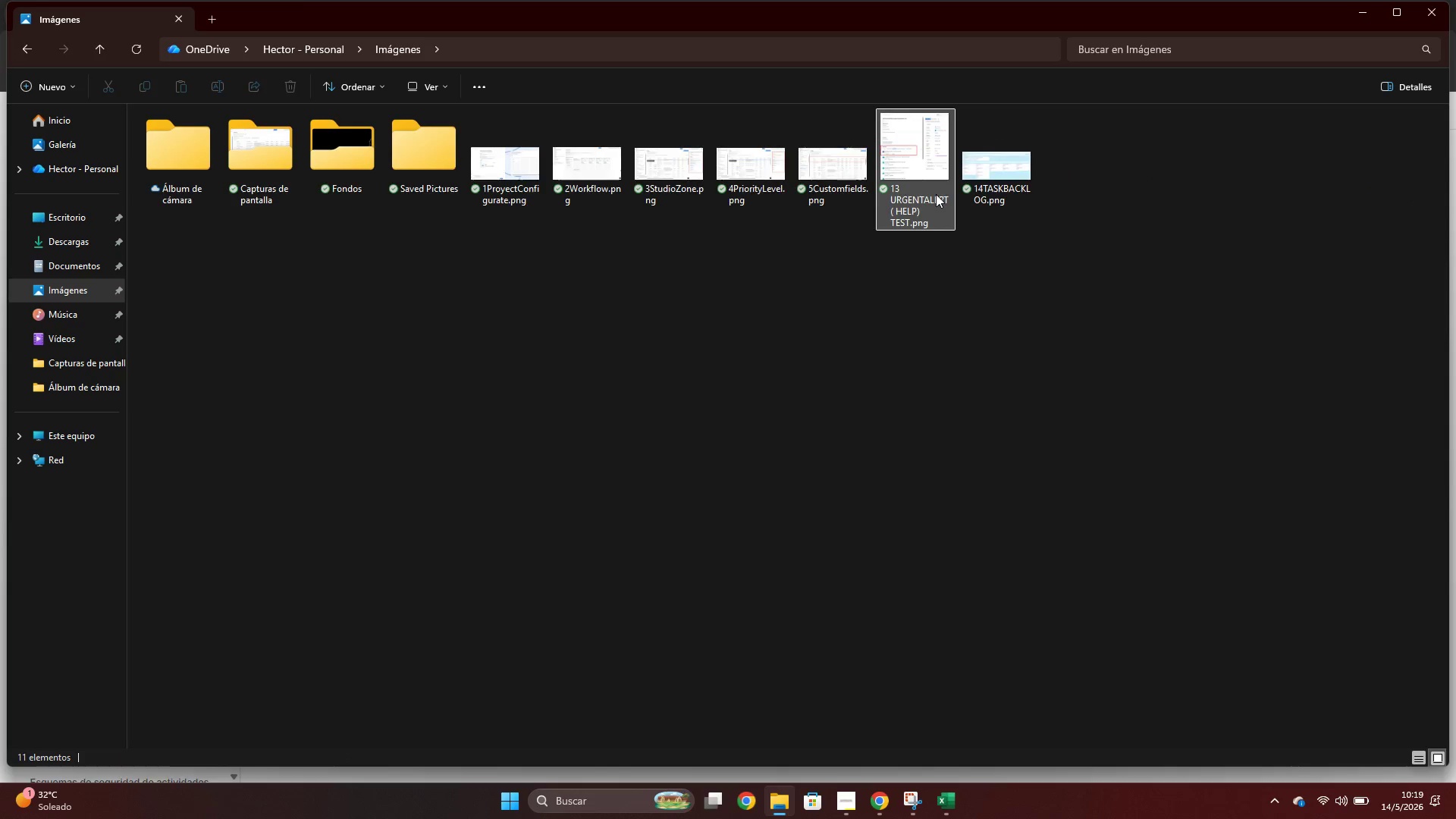 
left_click([936, 194])
 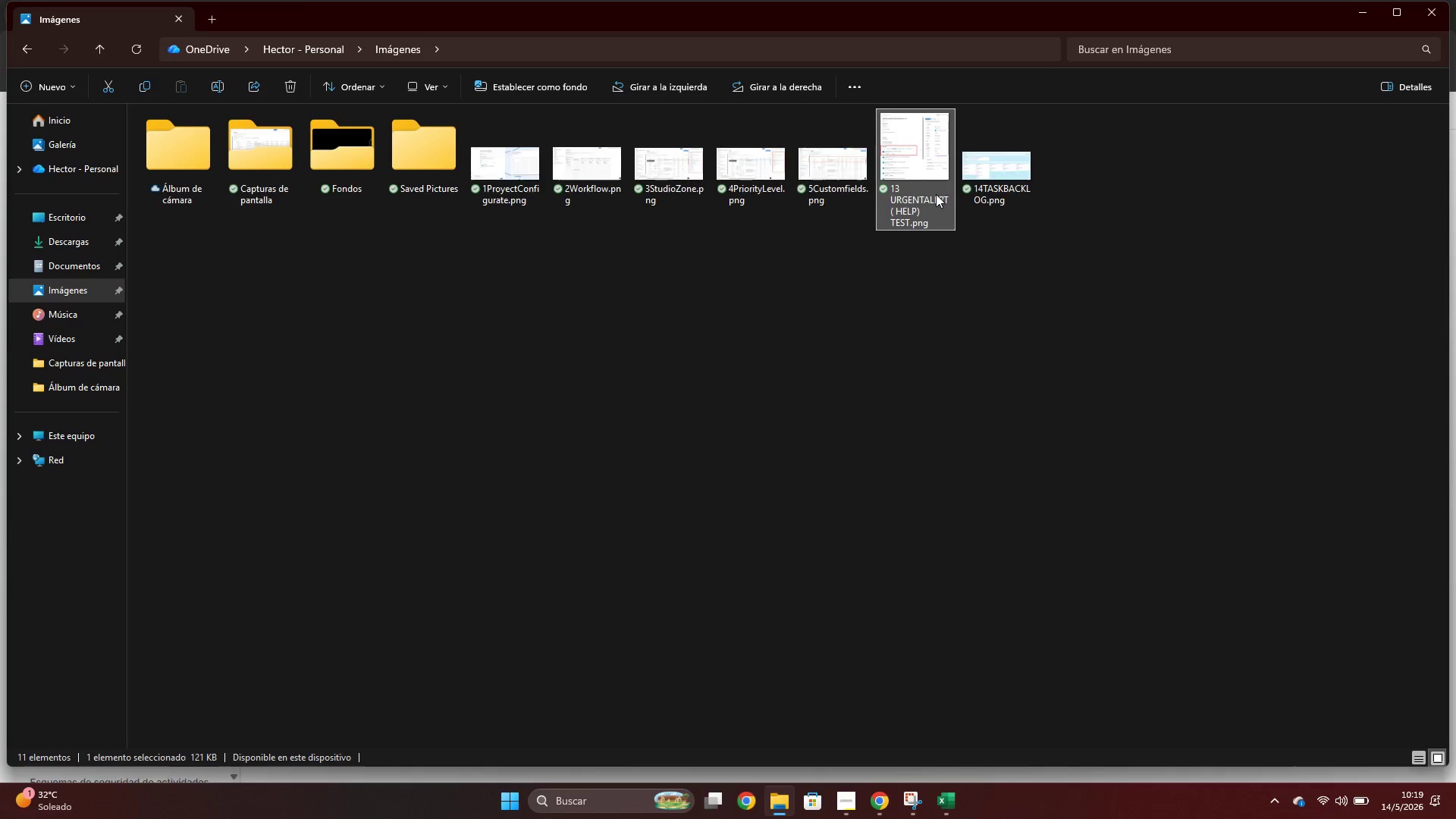 
key(Delete)
 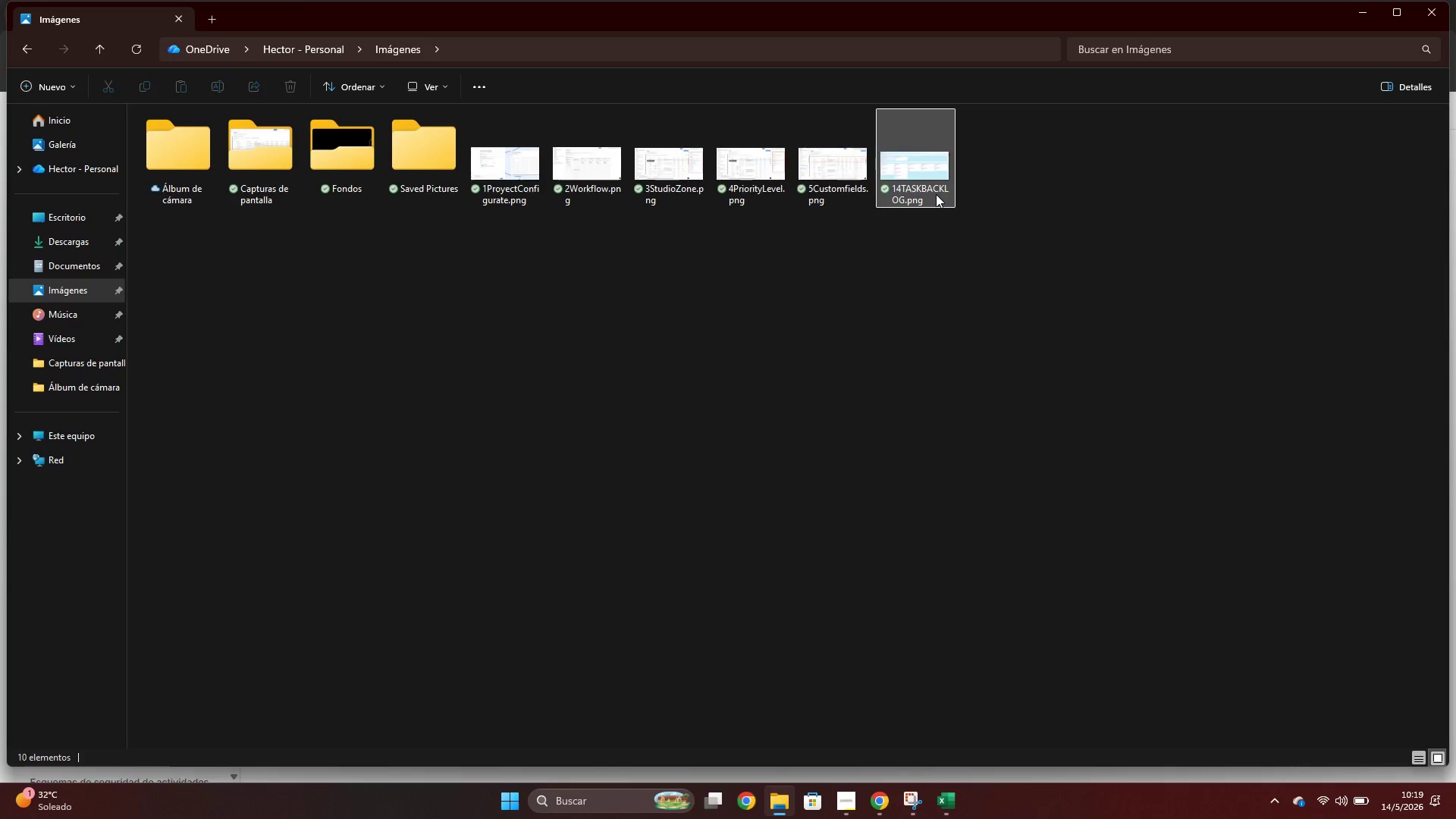 
left_click([936, 194])
 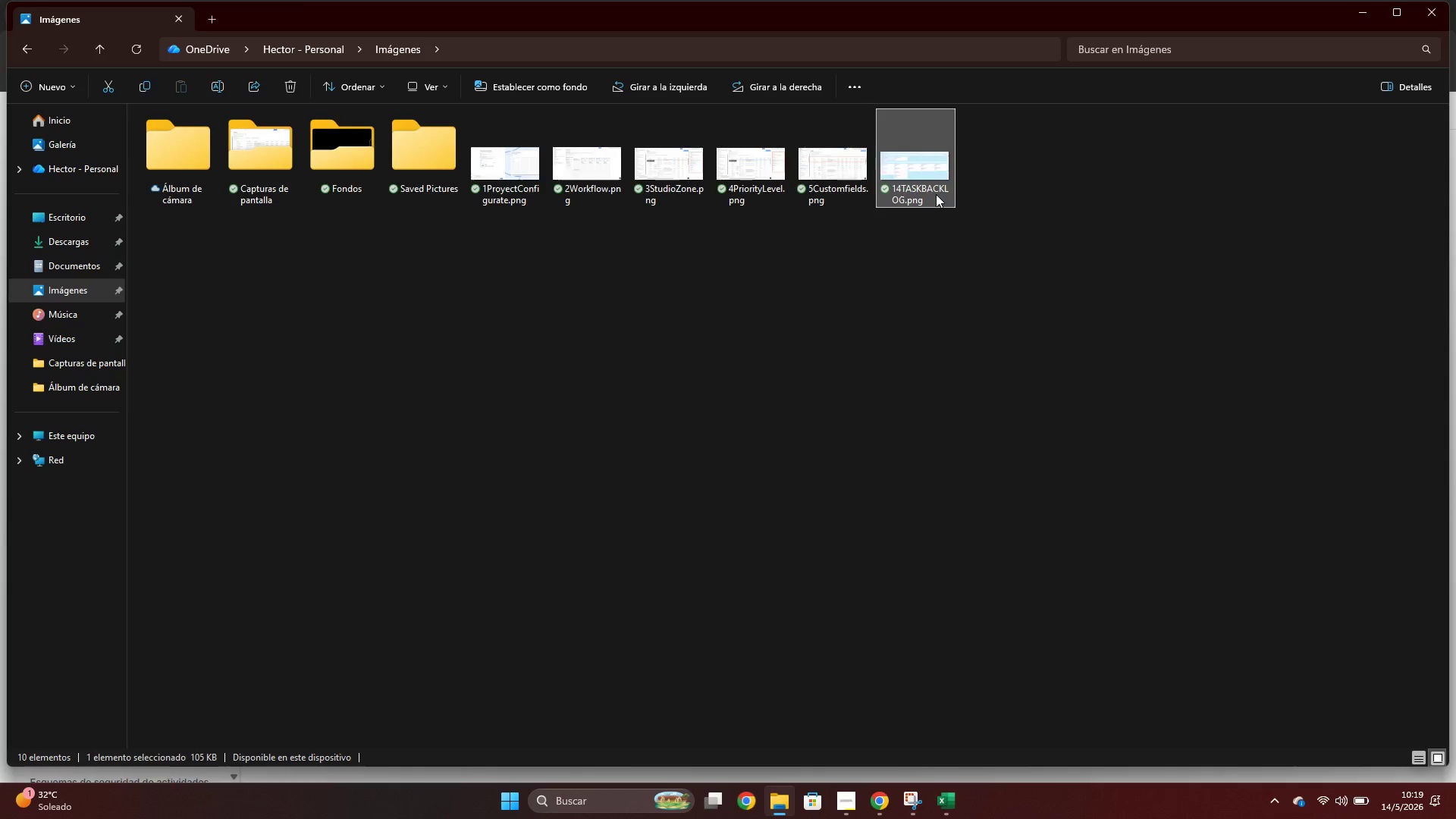 
key(Delete)
 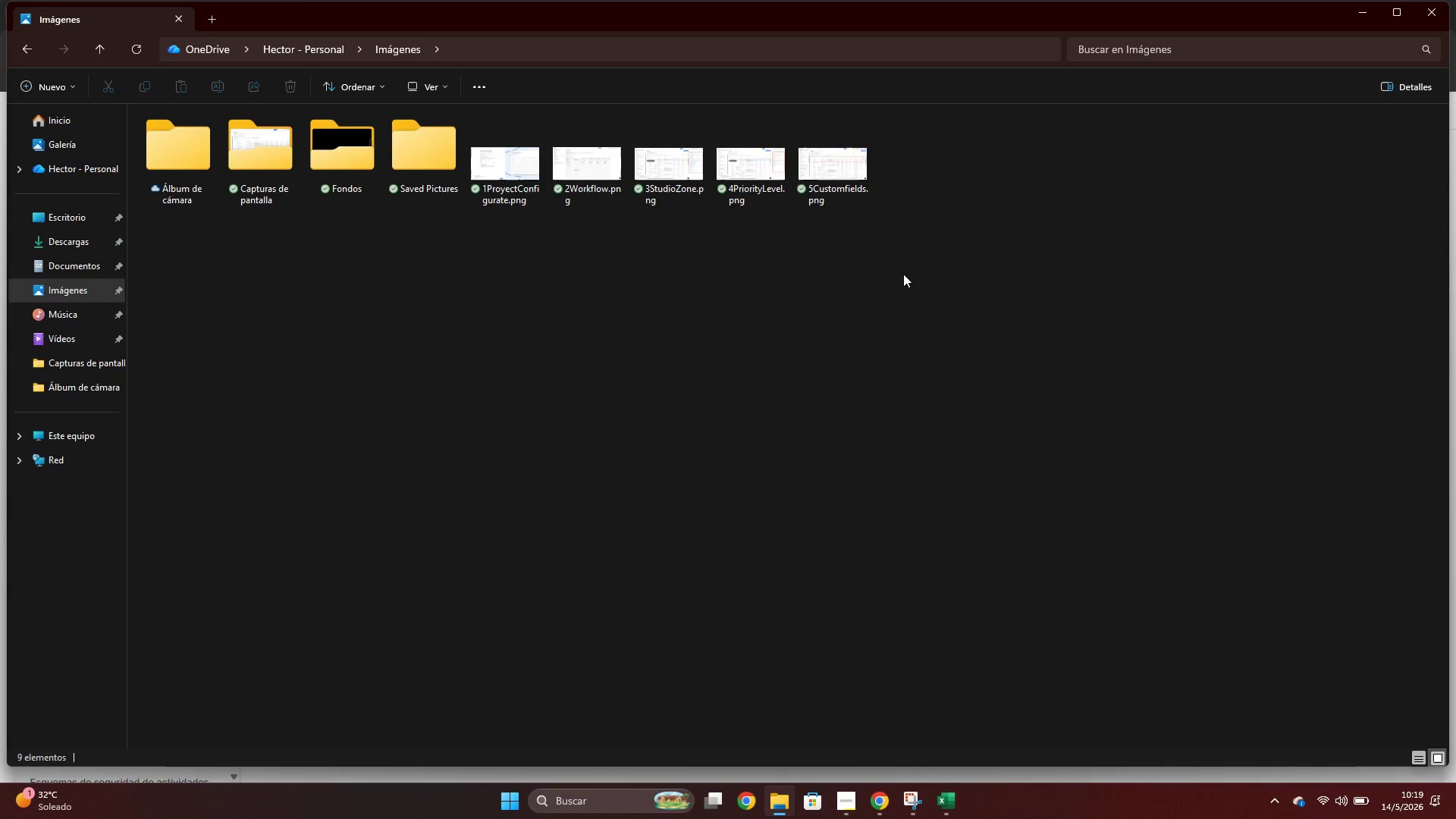 
left_click([901, 278])
 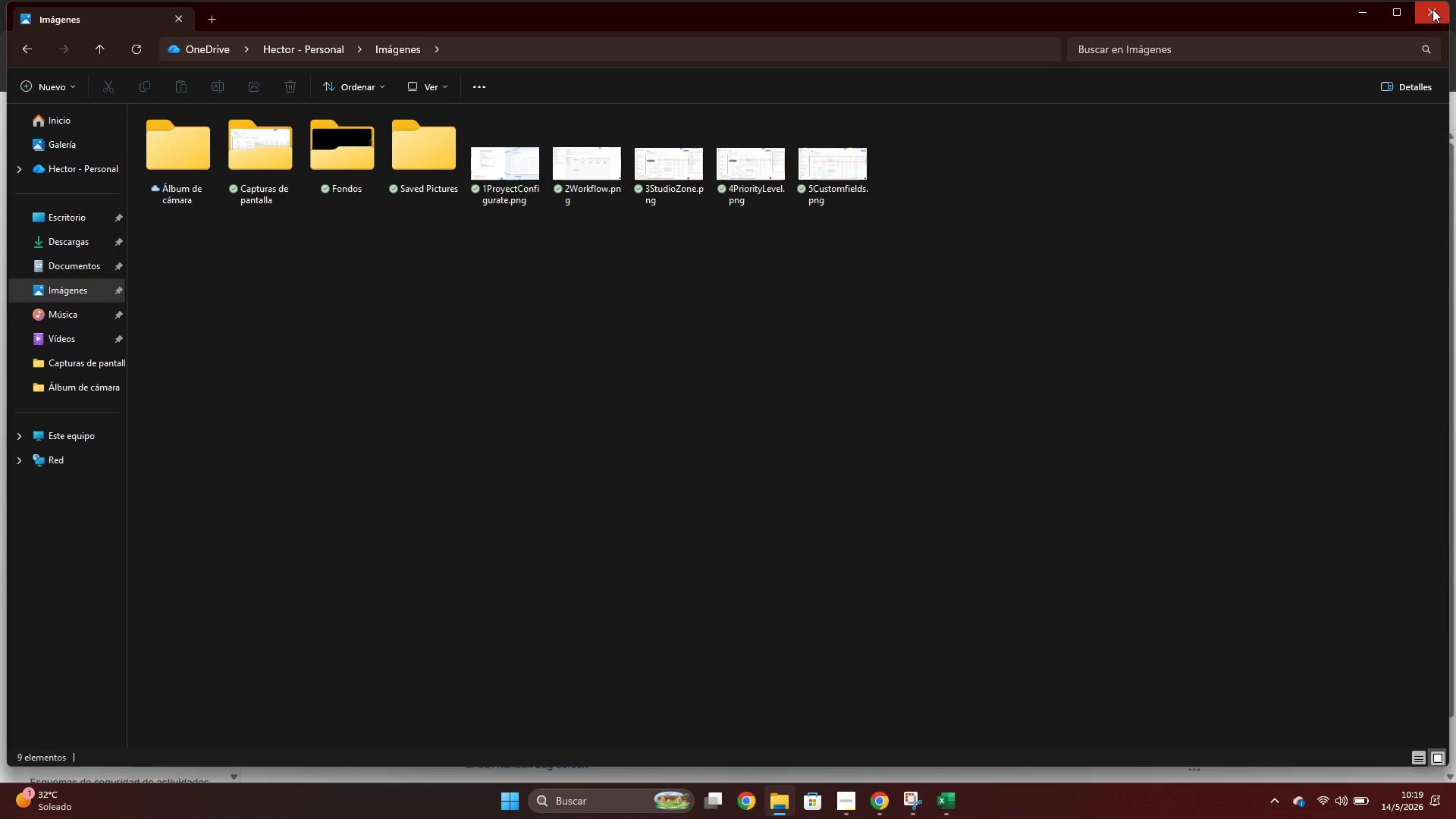 
left_click([1429, 11])
 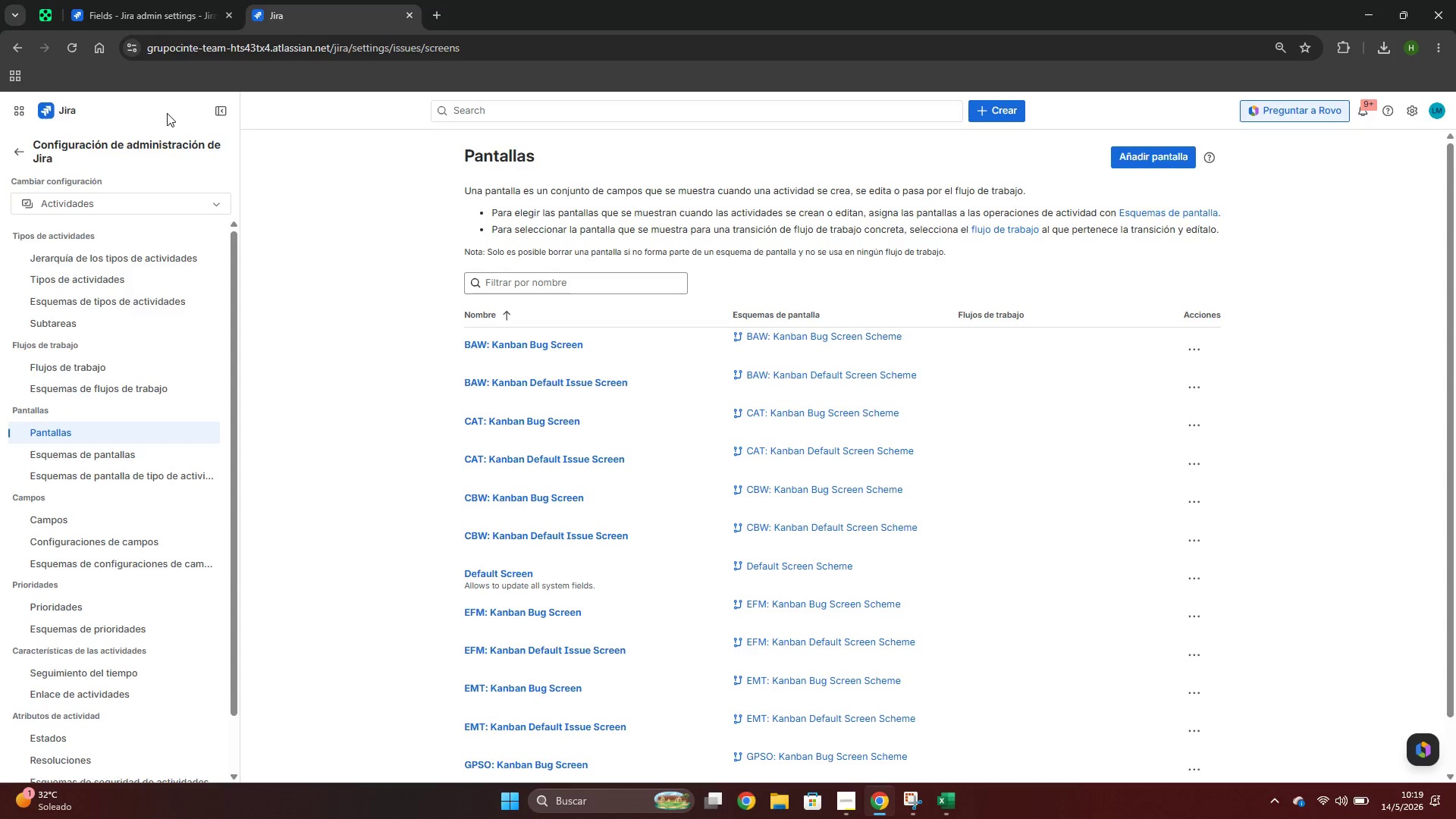 
wait(7.28)
 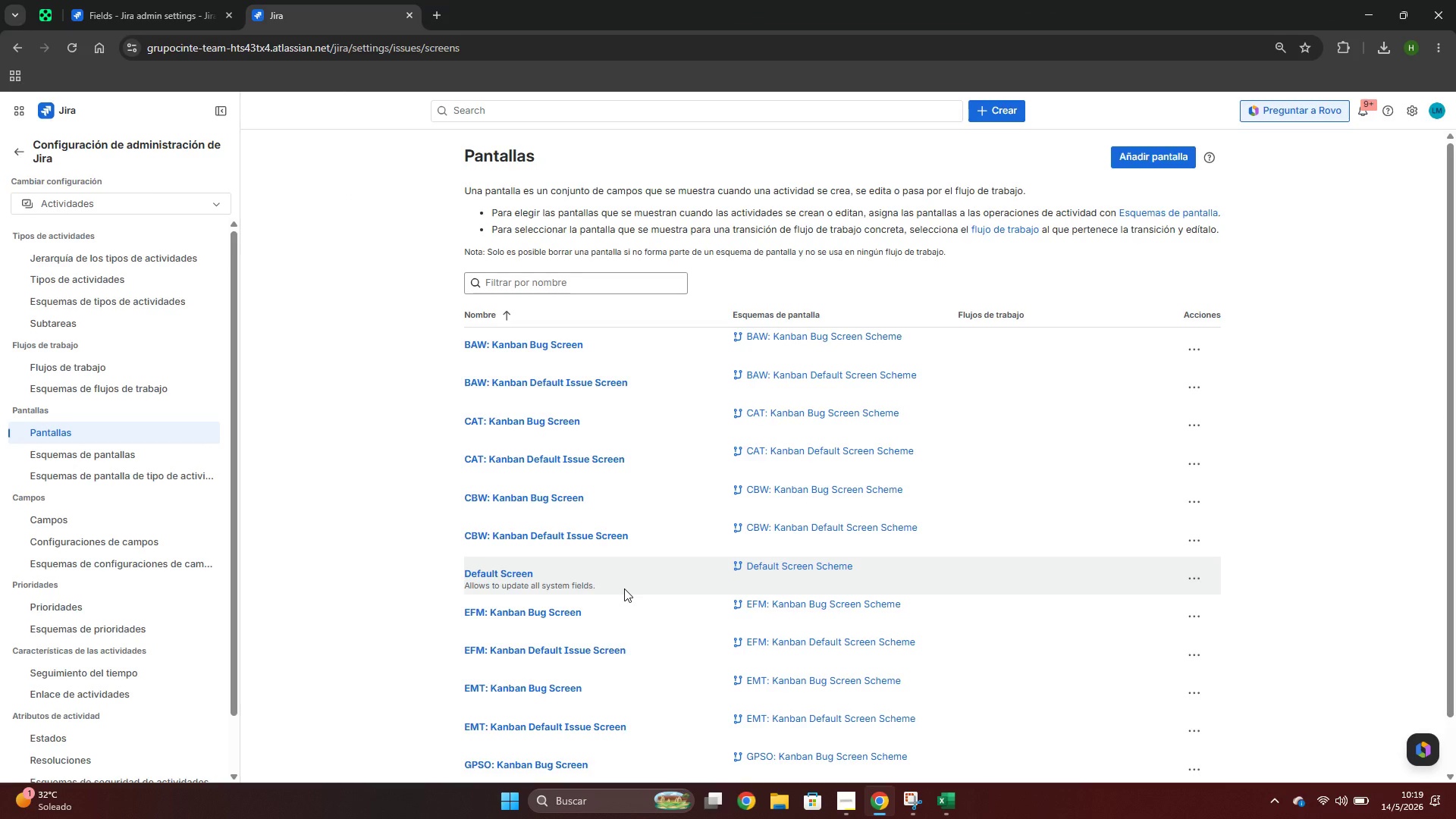 
left_click([161, 8])
 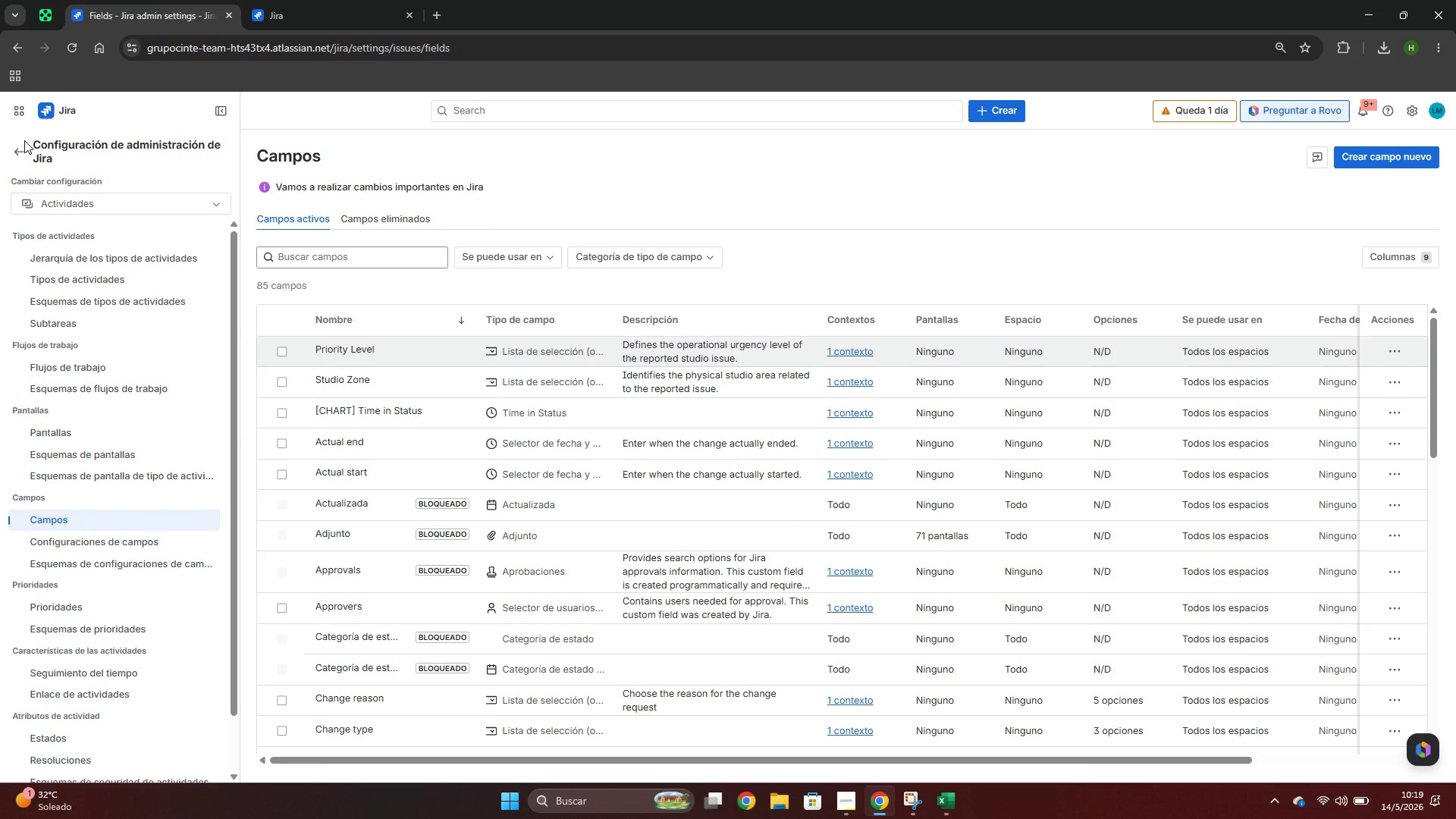 
left_click([20, 148])
 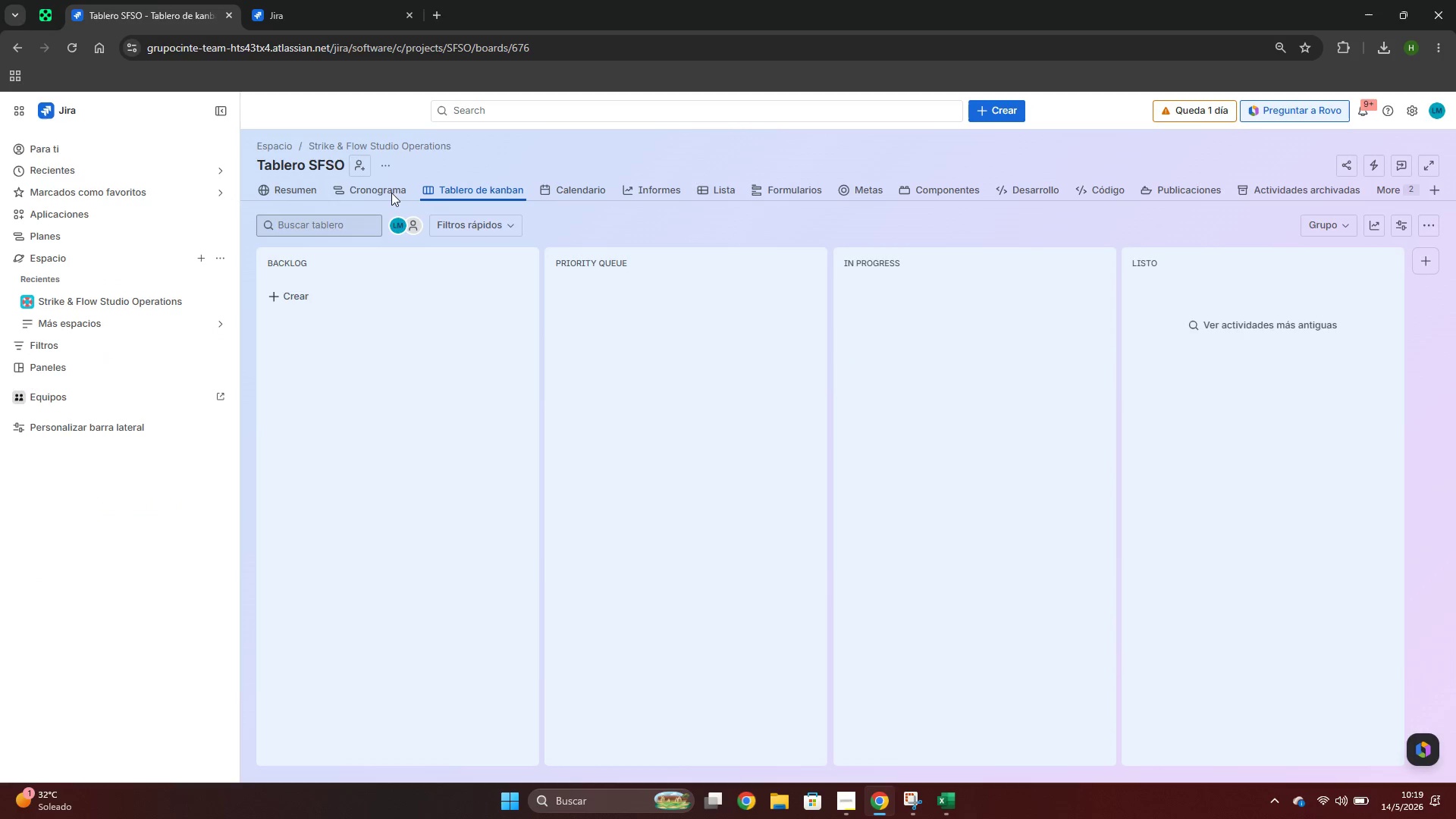 
left_click([389, 166])
 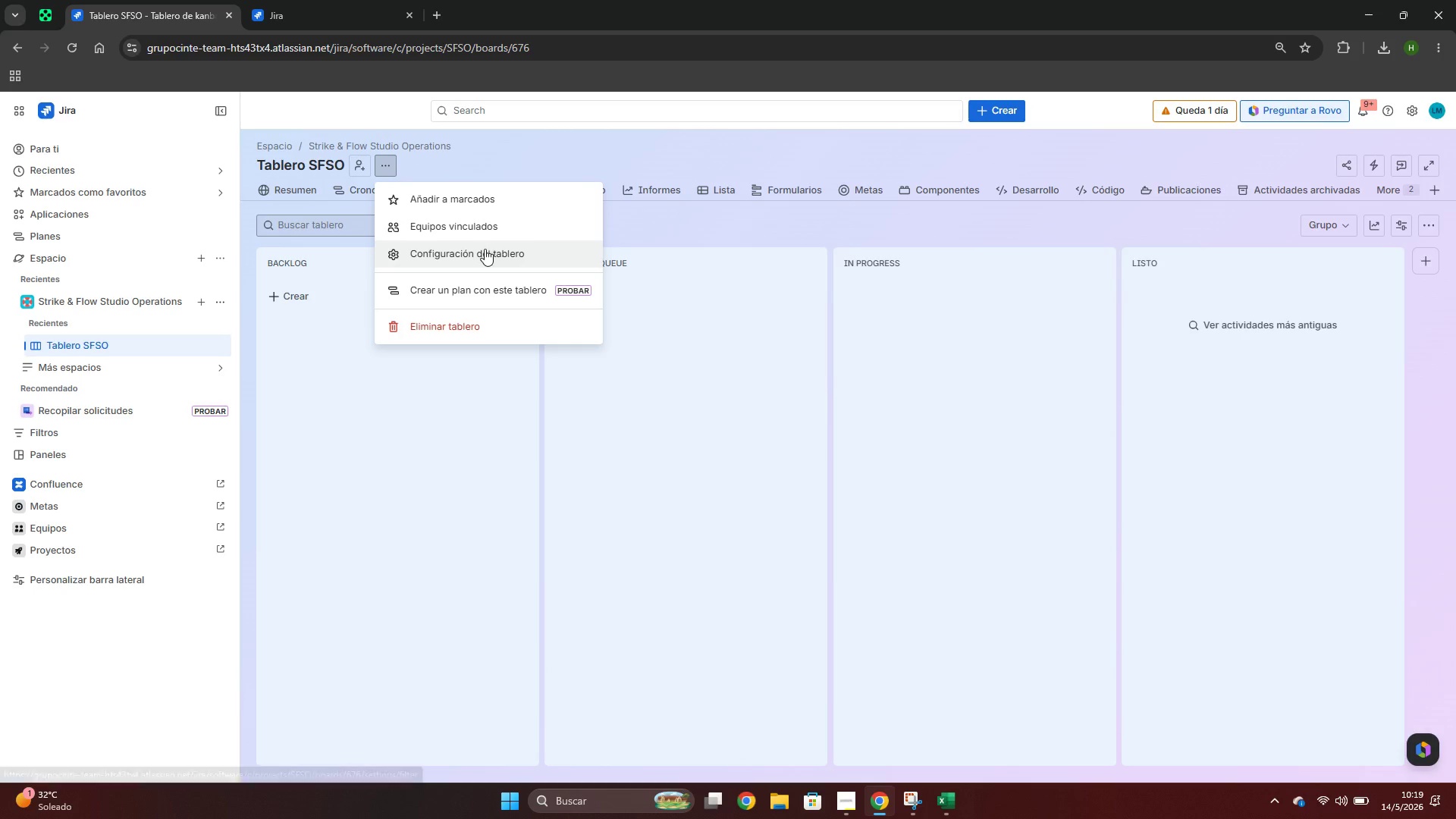 
left_click([482, 251])
 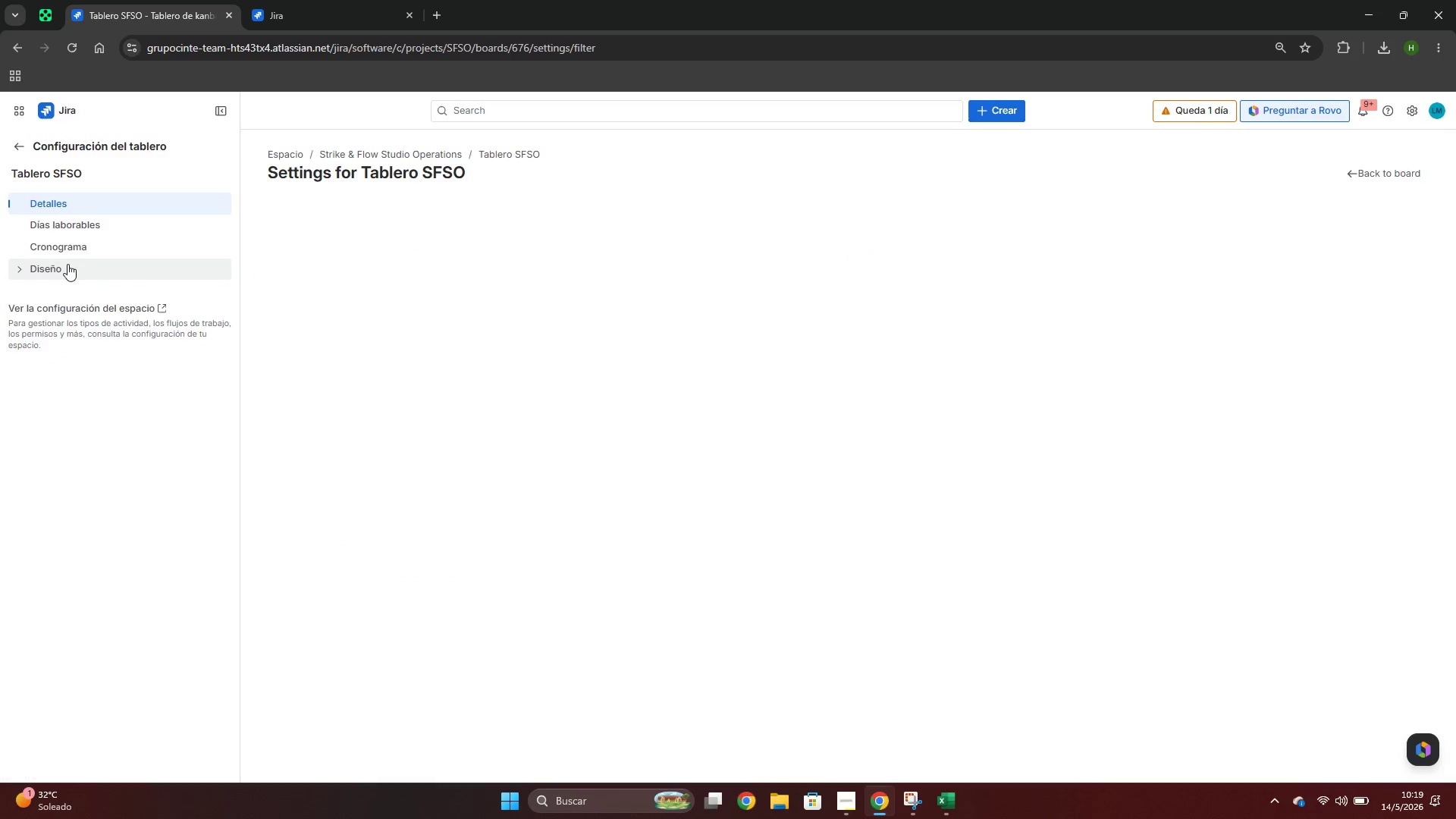 
left_click([67, 264])
 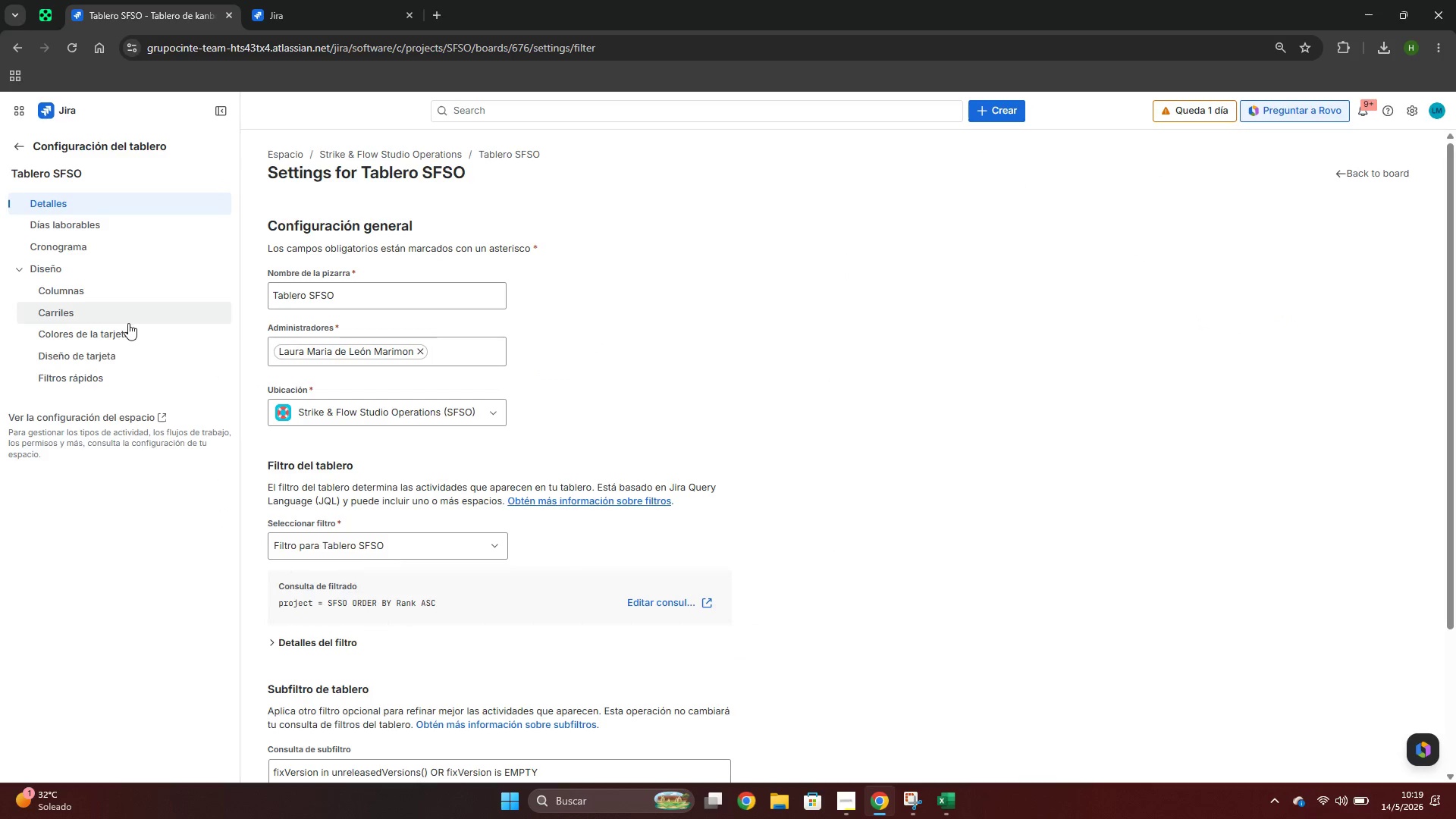 
left_click([107, 331])
 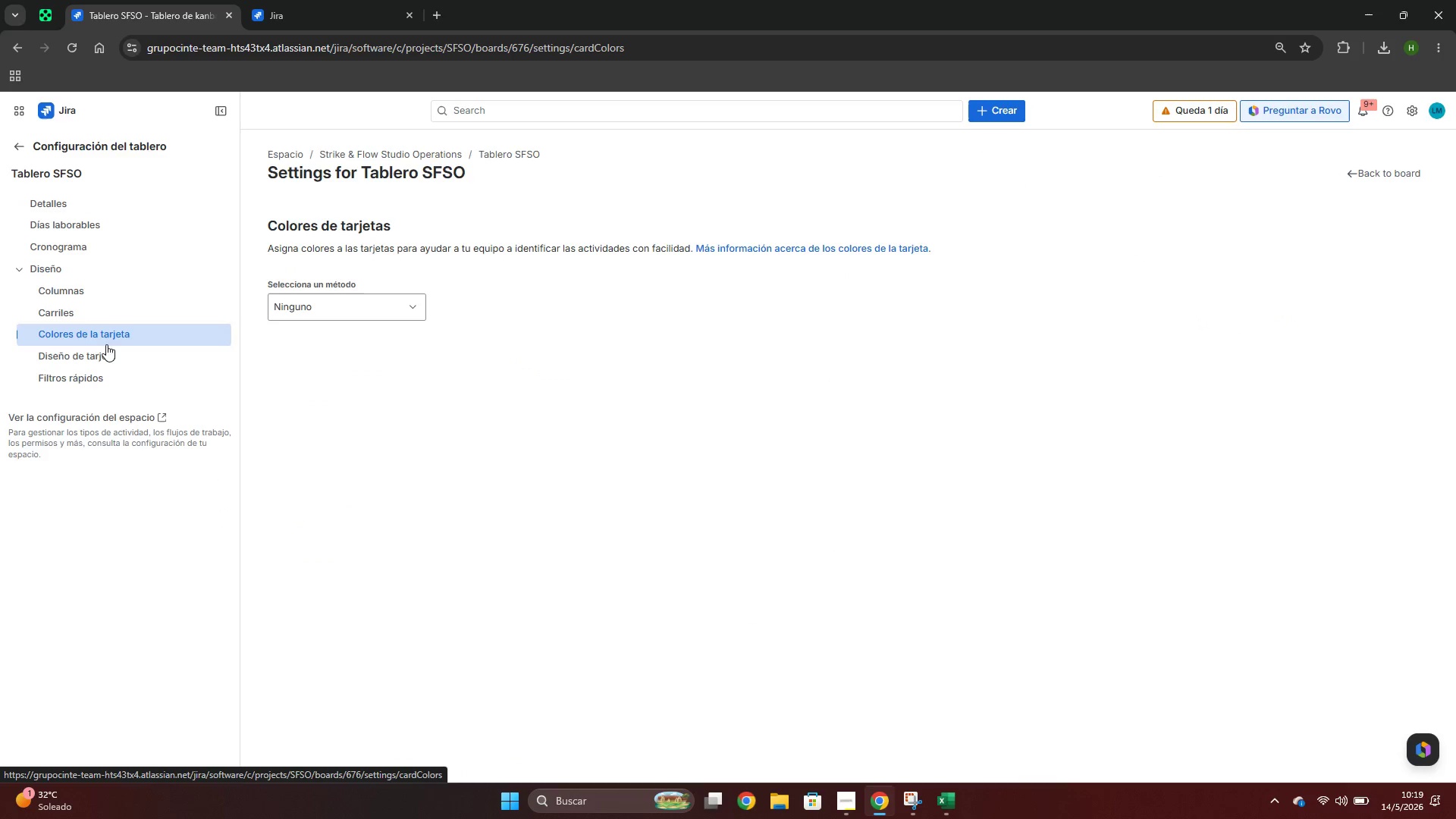 
left_click([104, 349])
 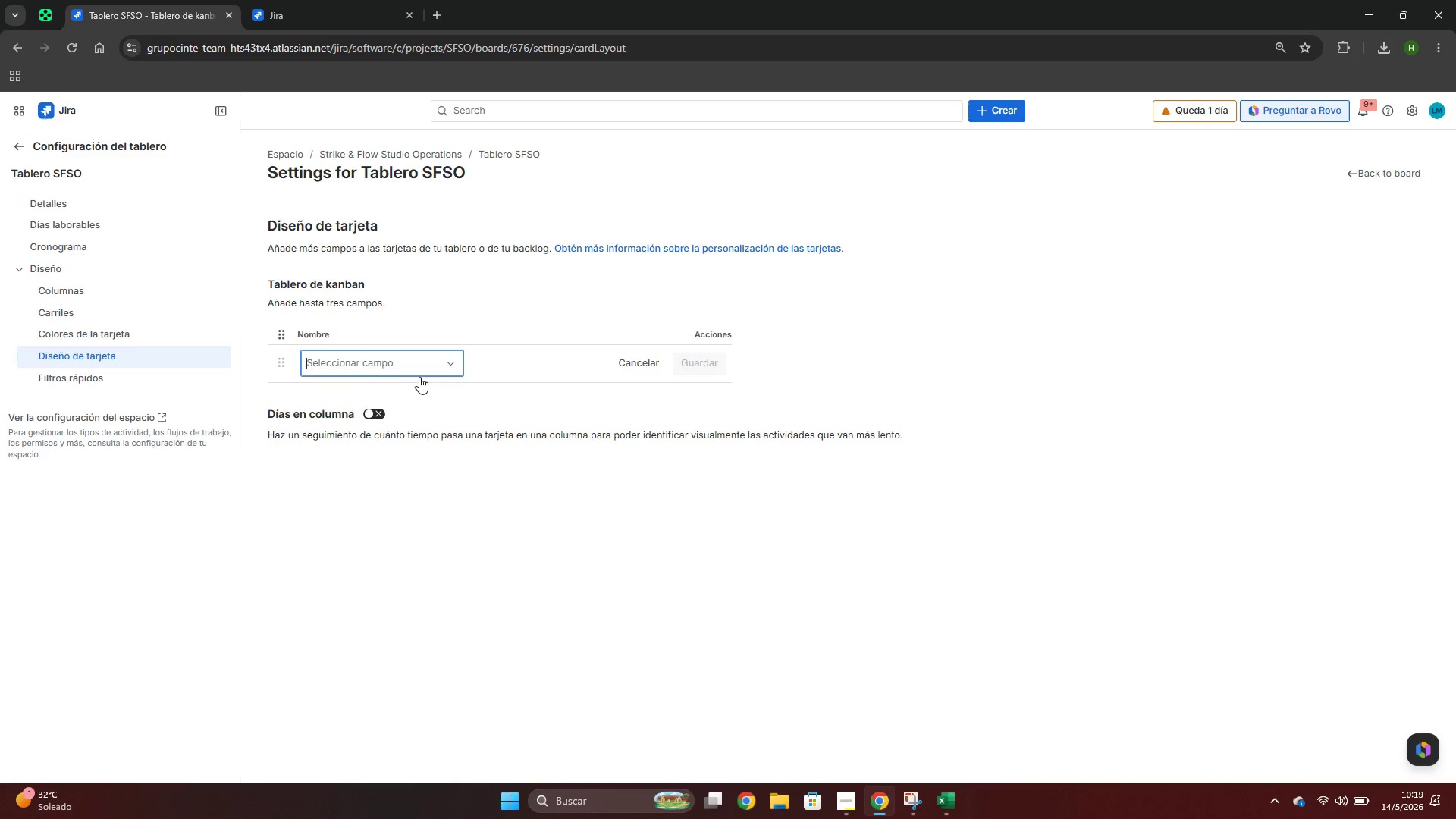 
type(stu)
 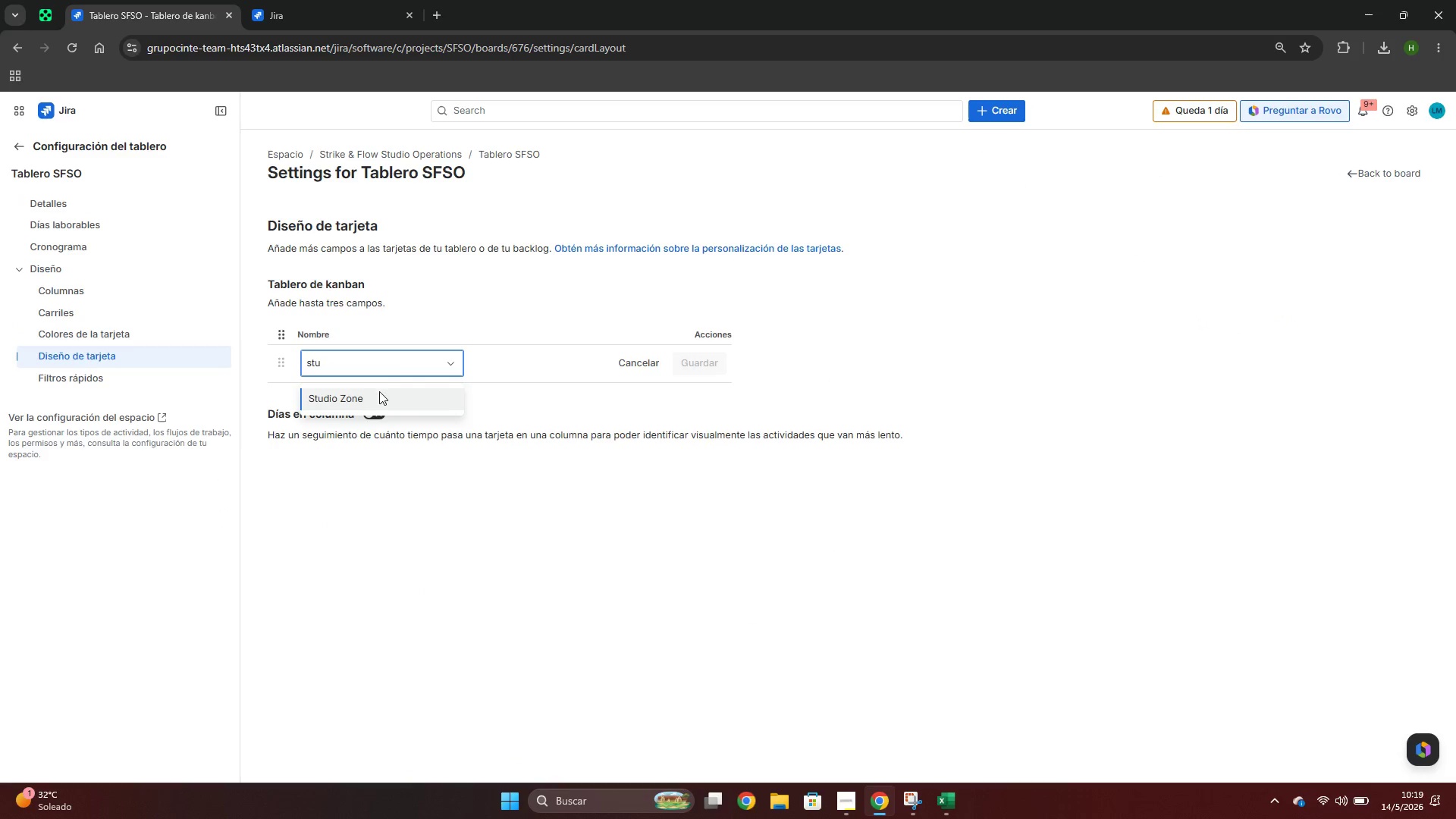 
left_click([380, 393])
 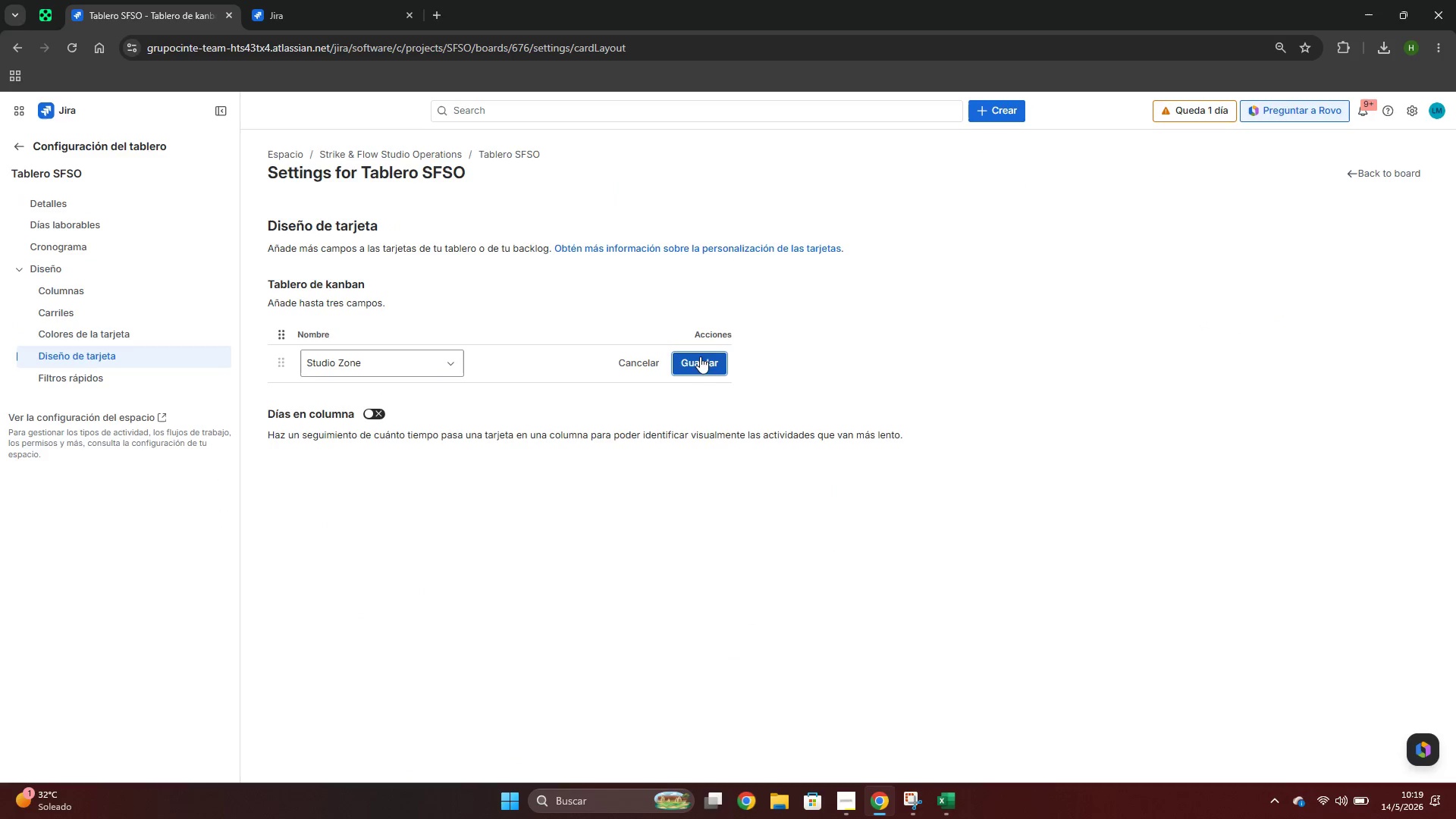 
left_click([708, 360])
 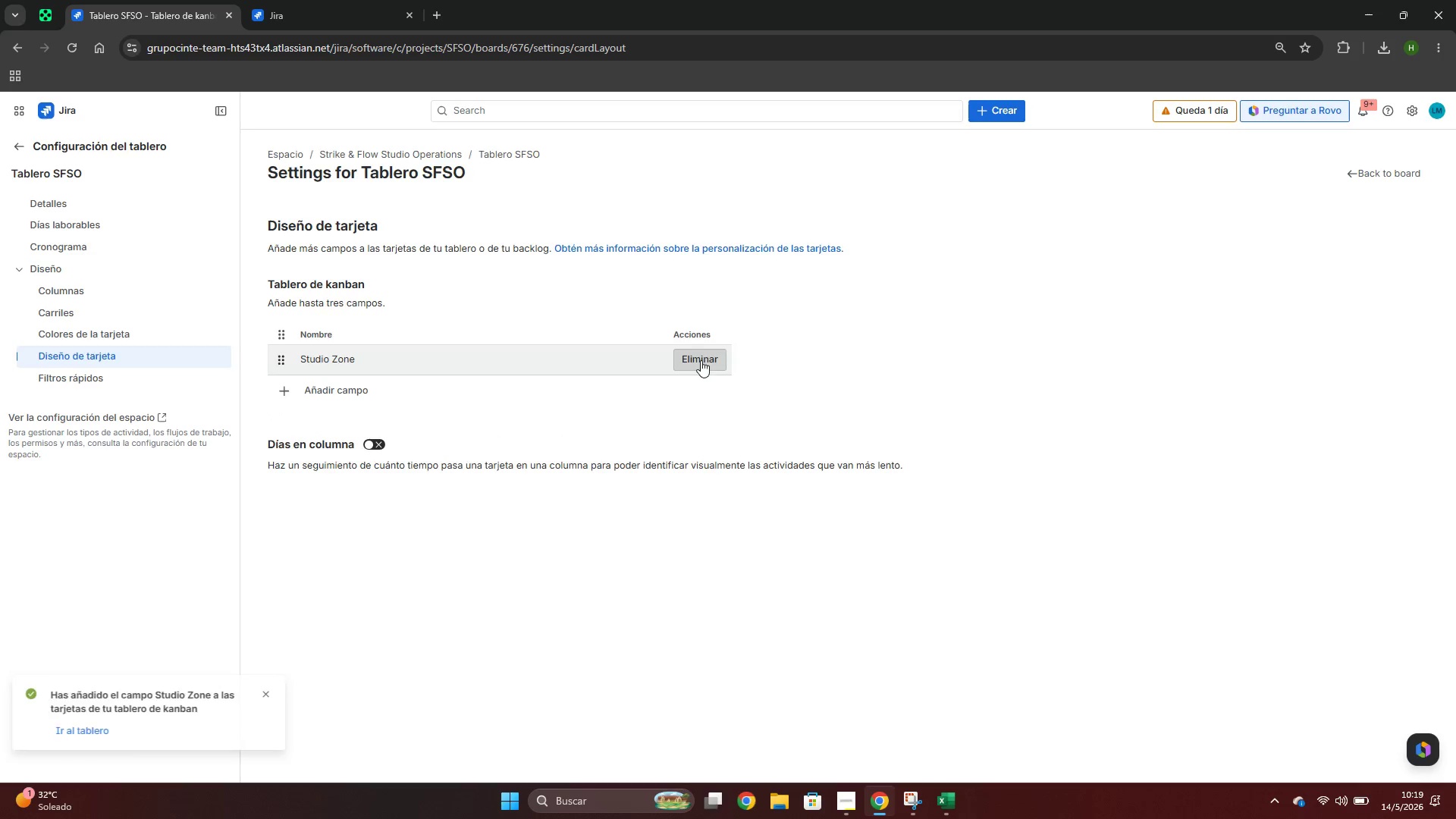 
left_click([341, 398])
 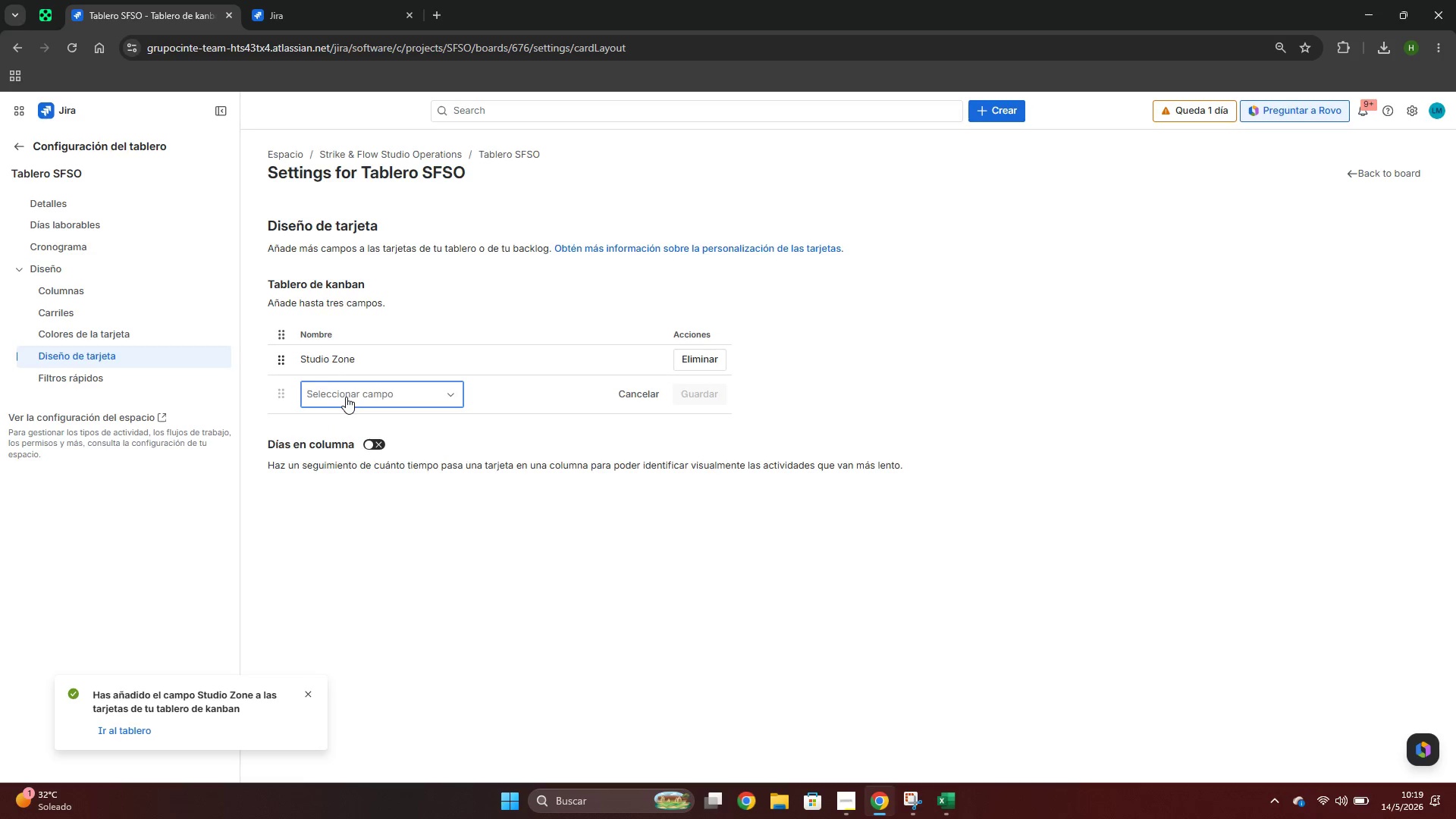 
type(prio)
 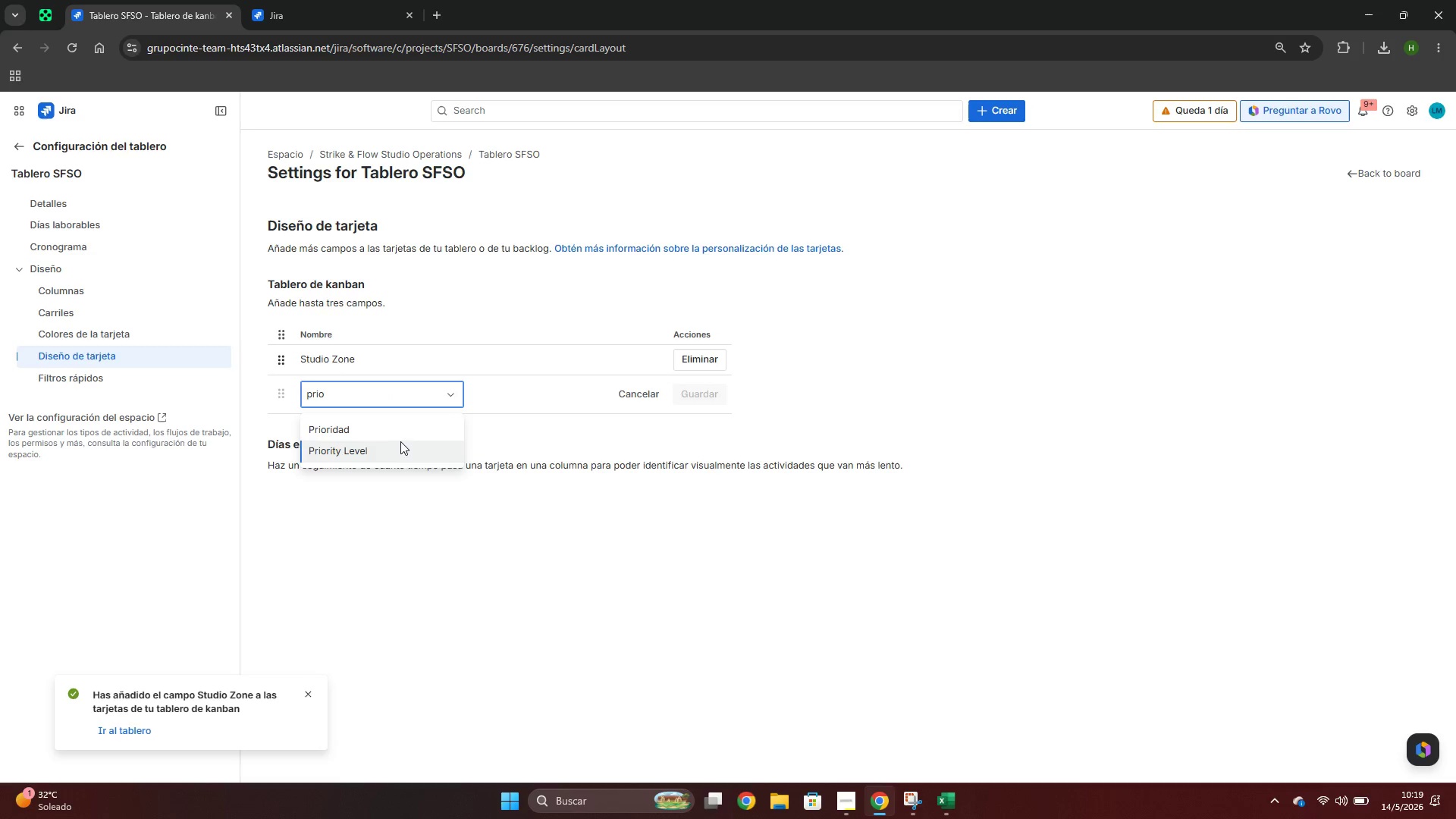 
left_click([399, 441])
 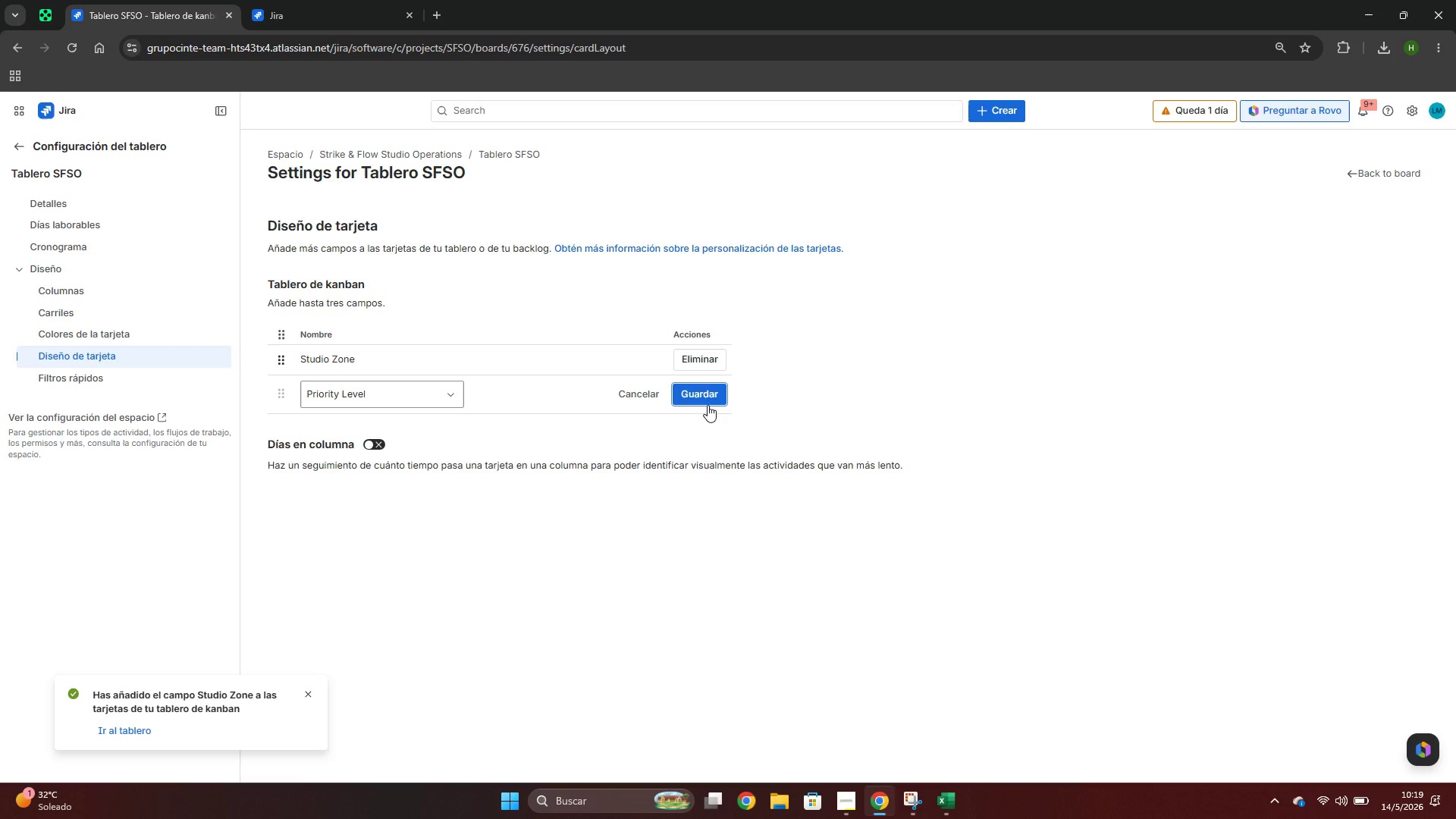 
left_click([708, 405])
 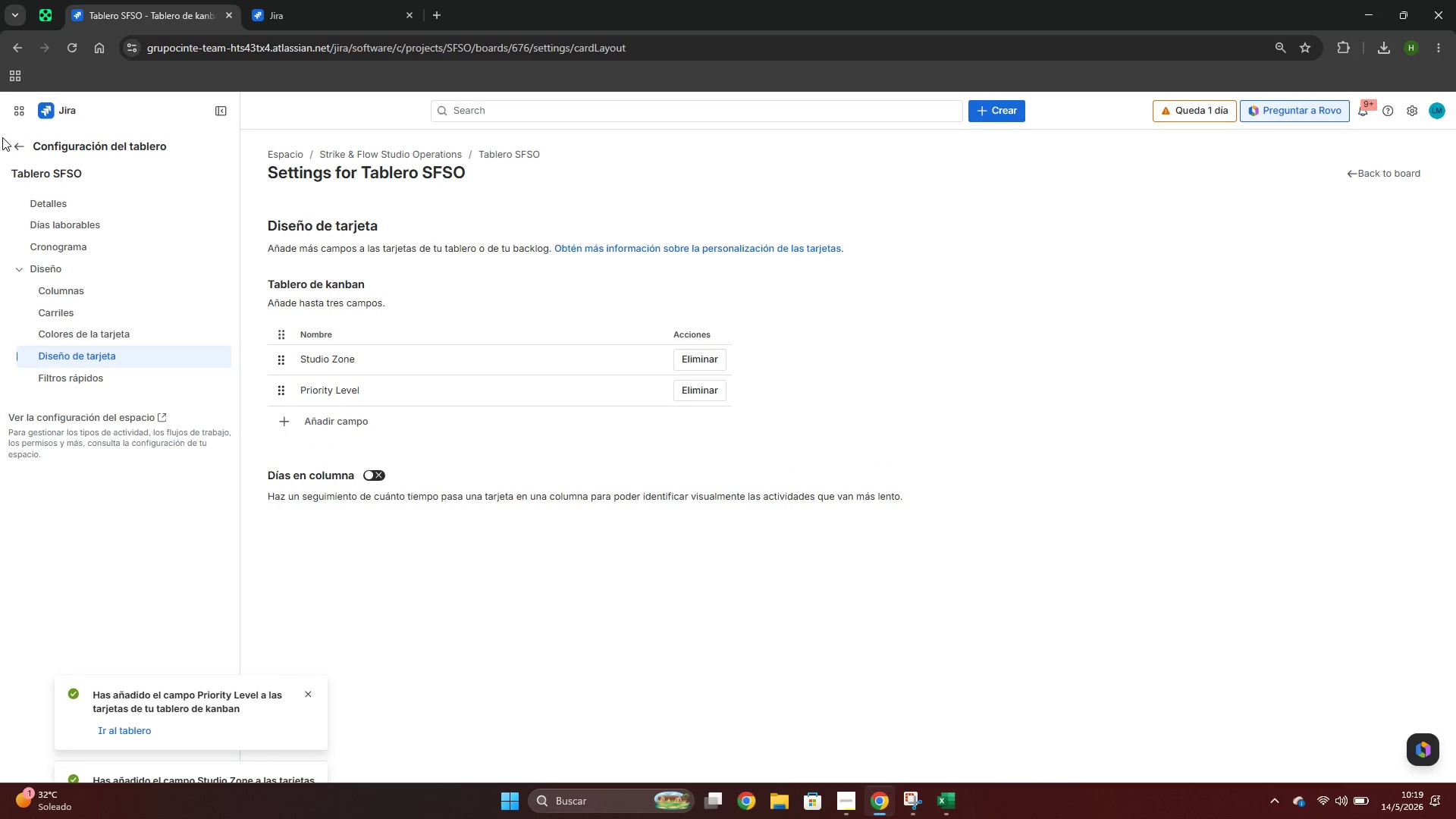 
left_click([25, 141])
 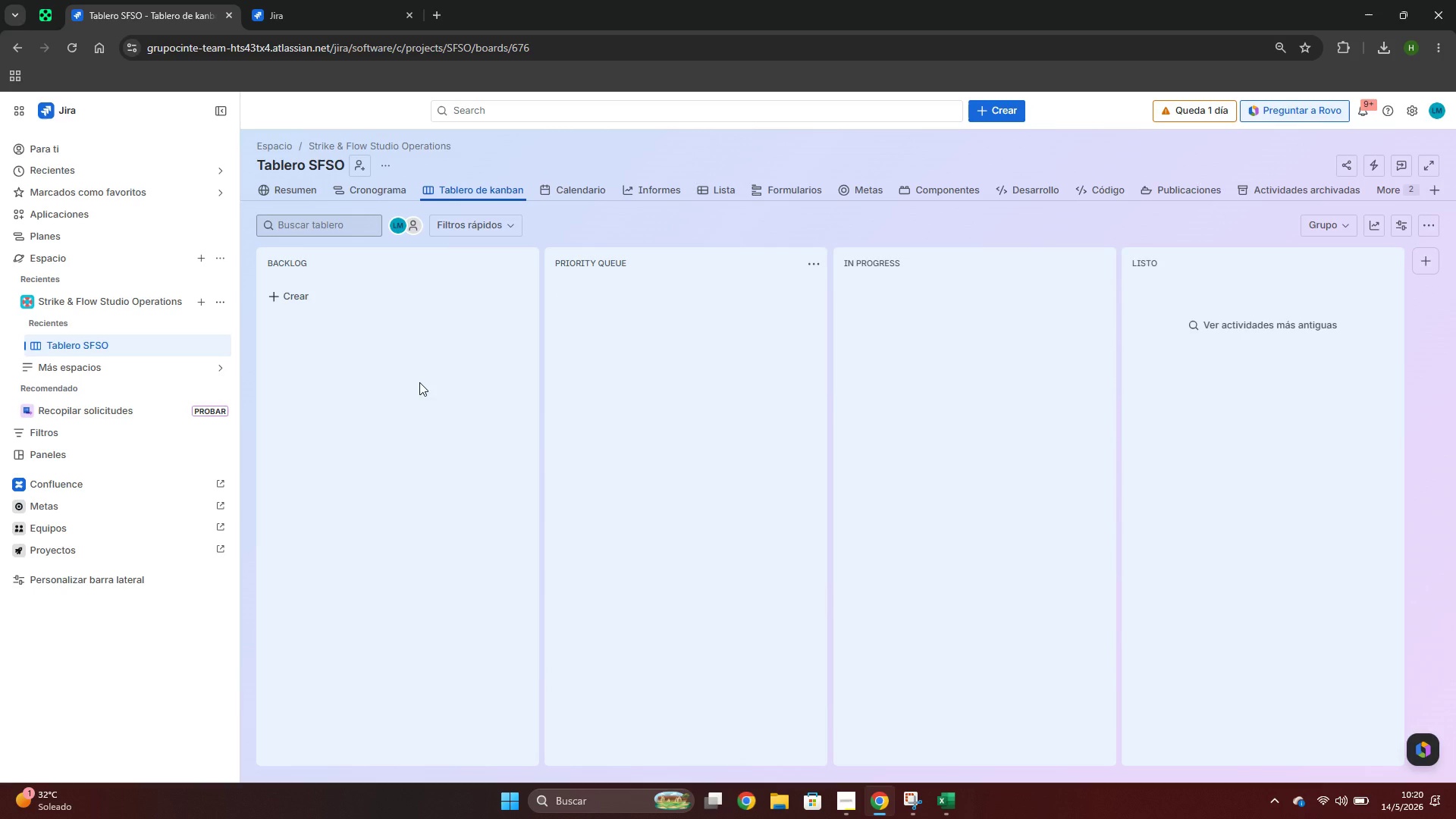 
wait(39.22)
 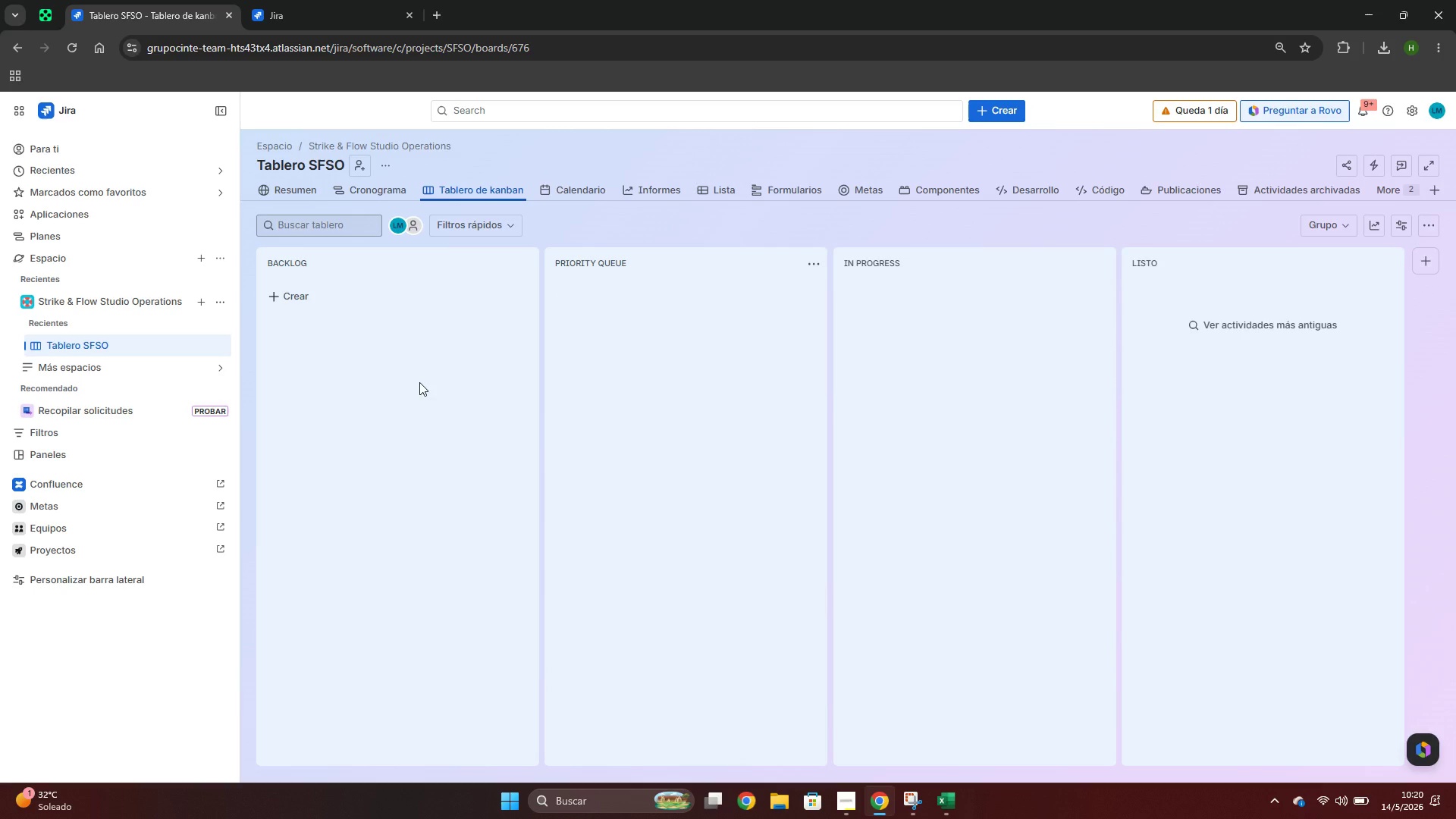 
left_click([388, 160])
 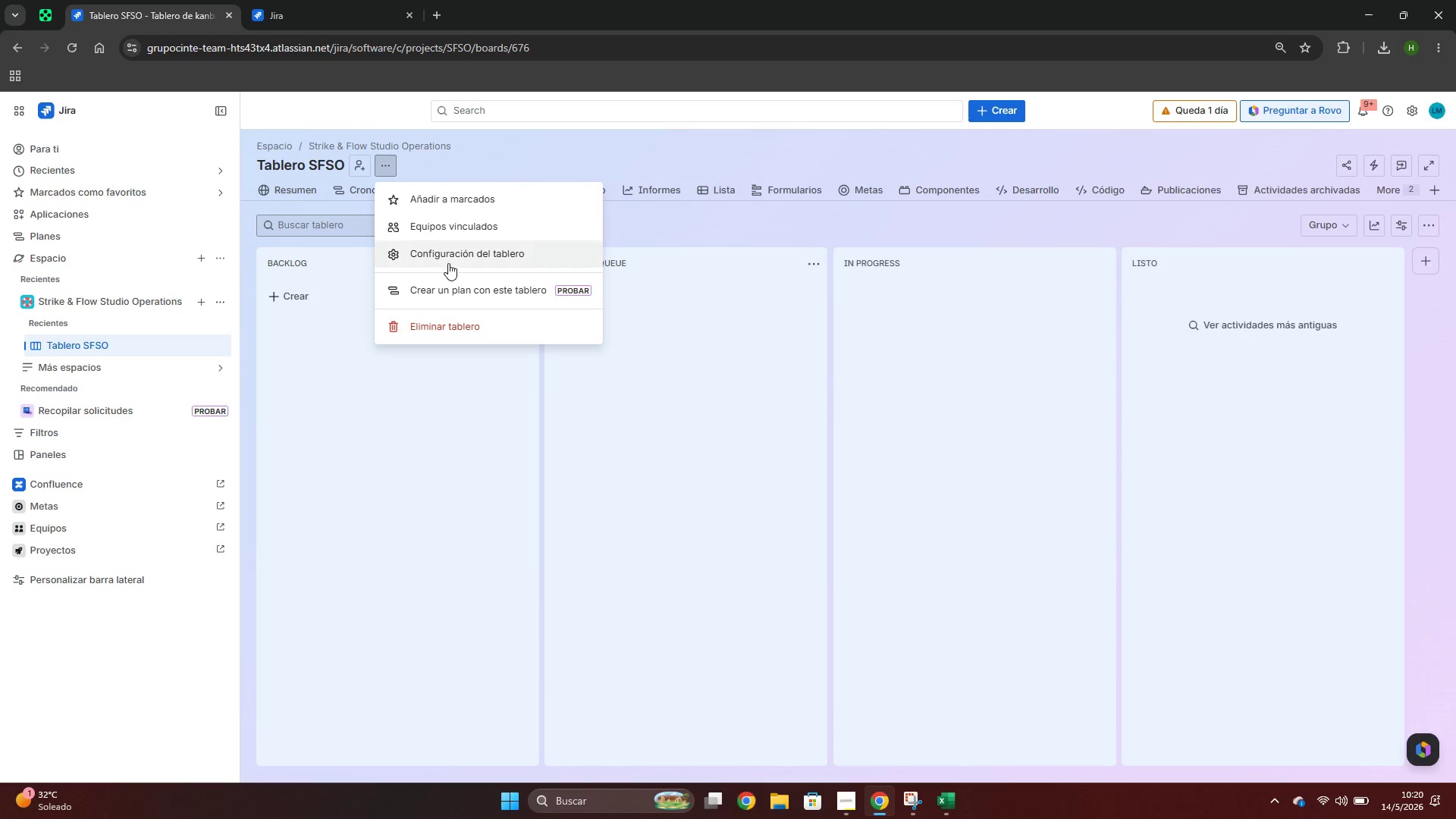 
left_click([448, 263])
 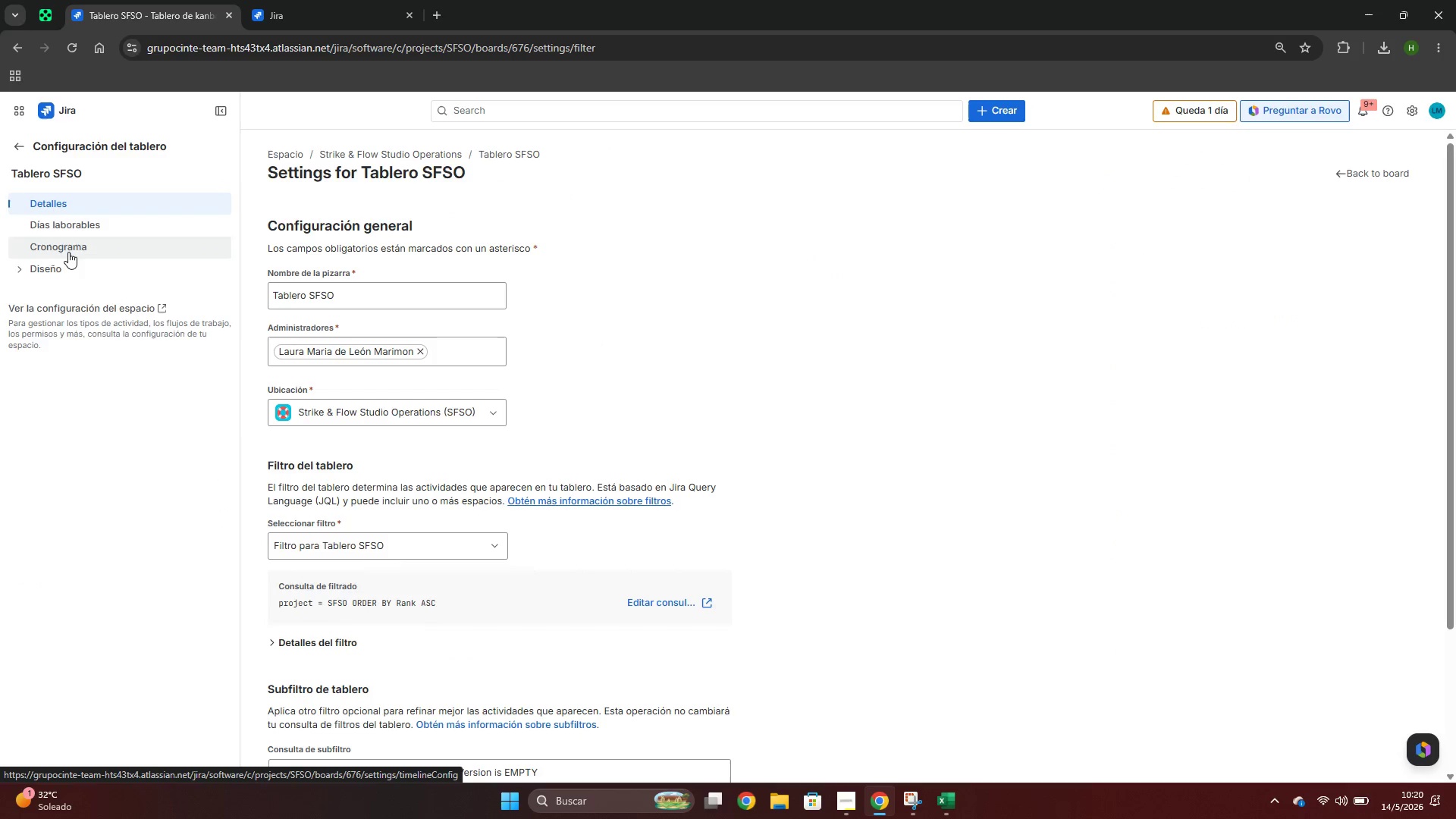 
left_click([54, 269])
 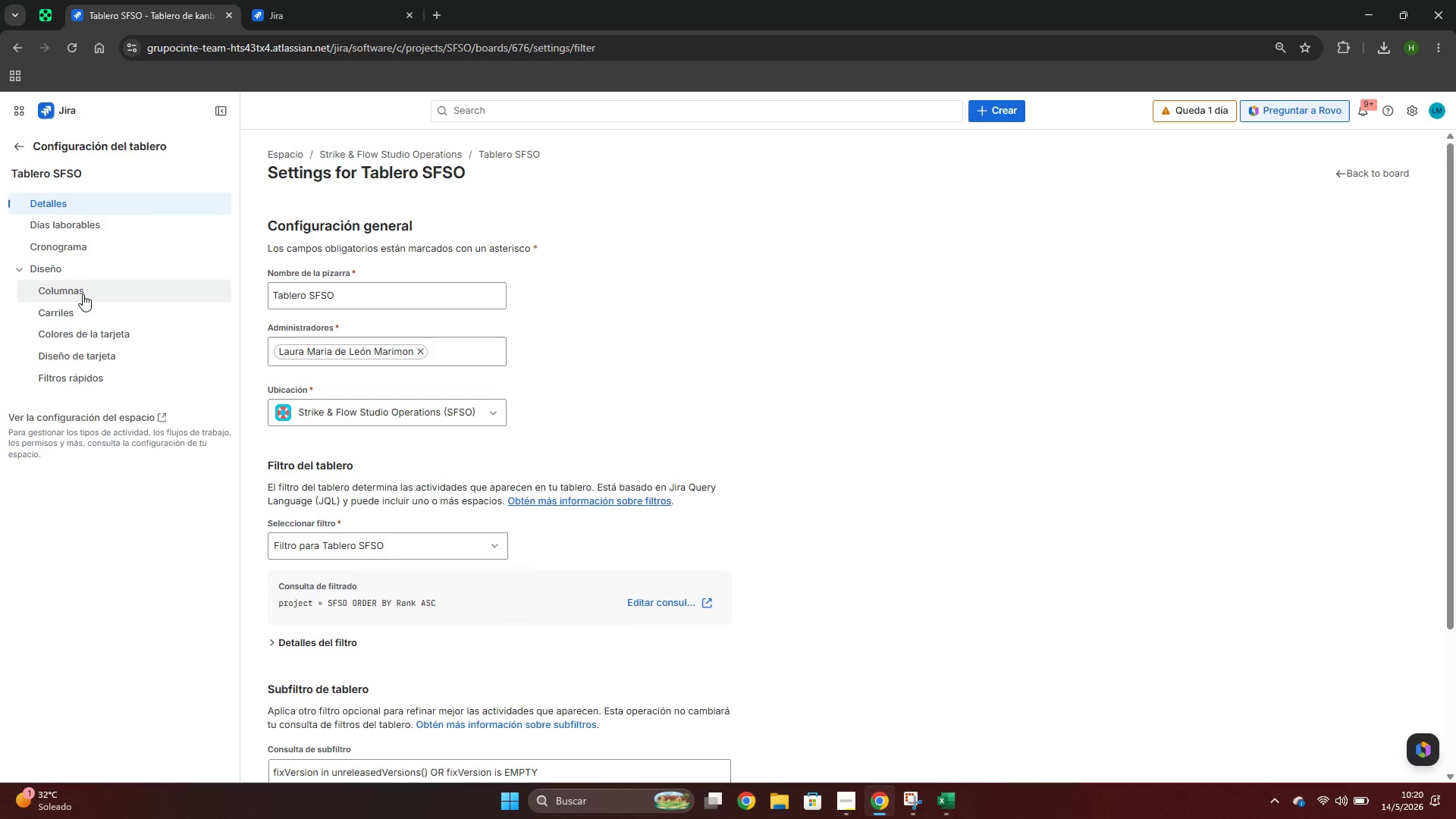 
left_click([82, 294])
 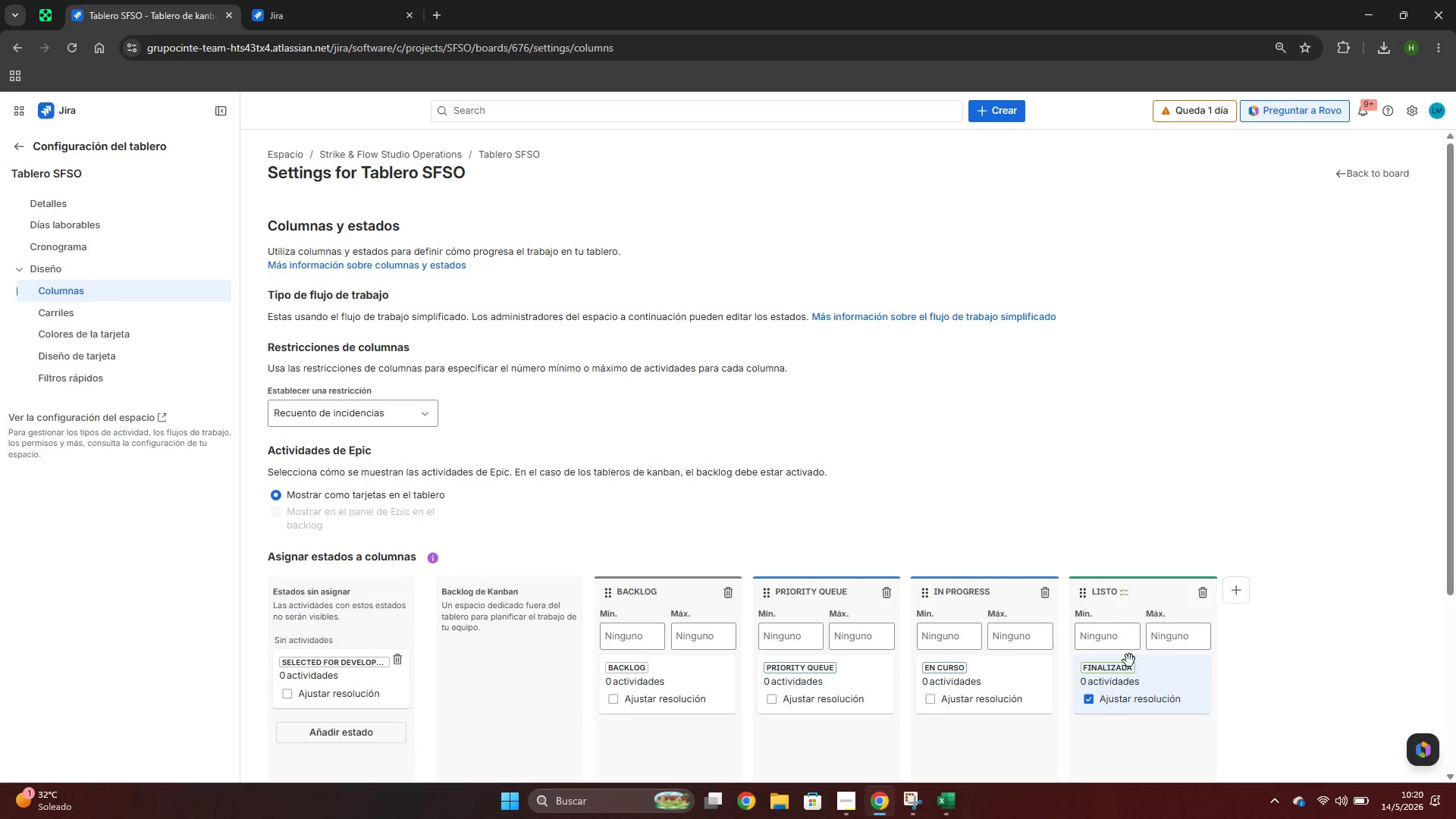 
left_click([1108, 595])
 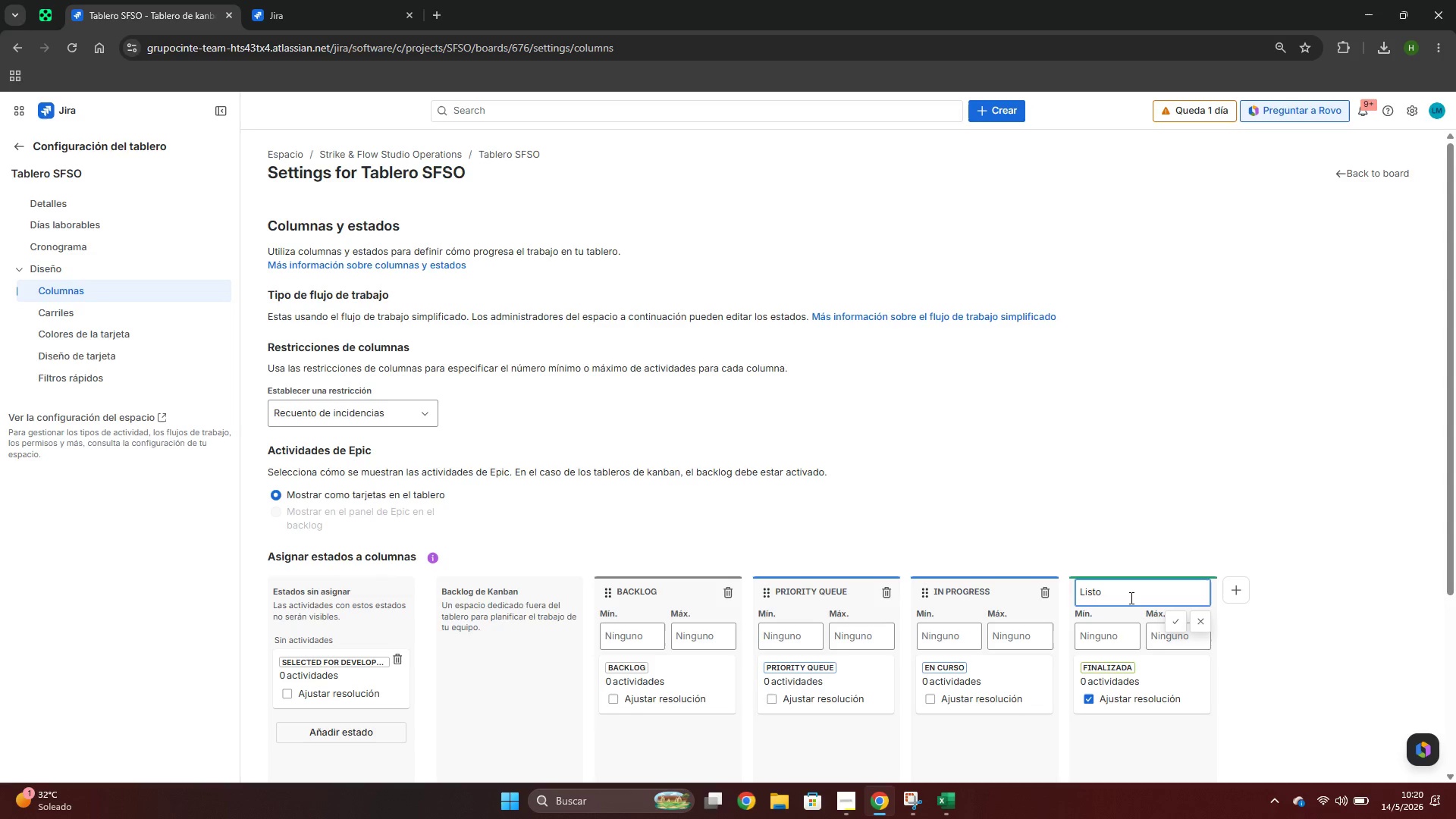 
double_click([1130, 598])
 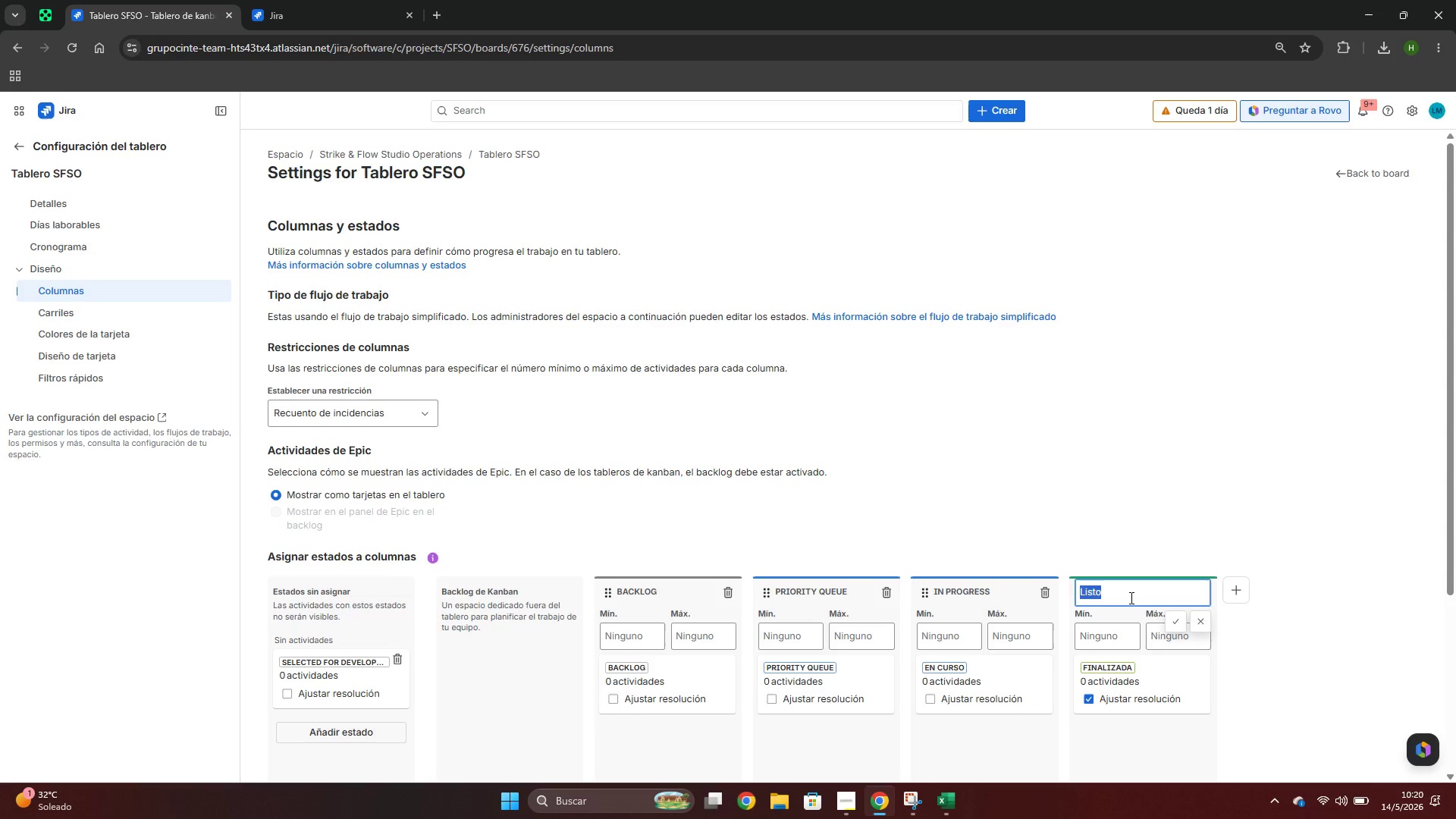 
type(RE)
key(Backspace)
type(esolved)
 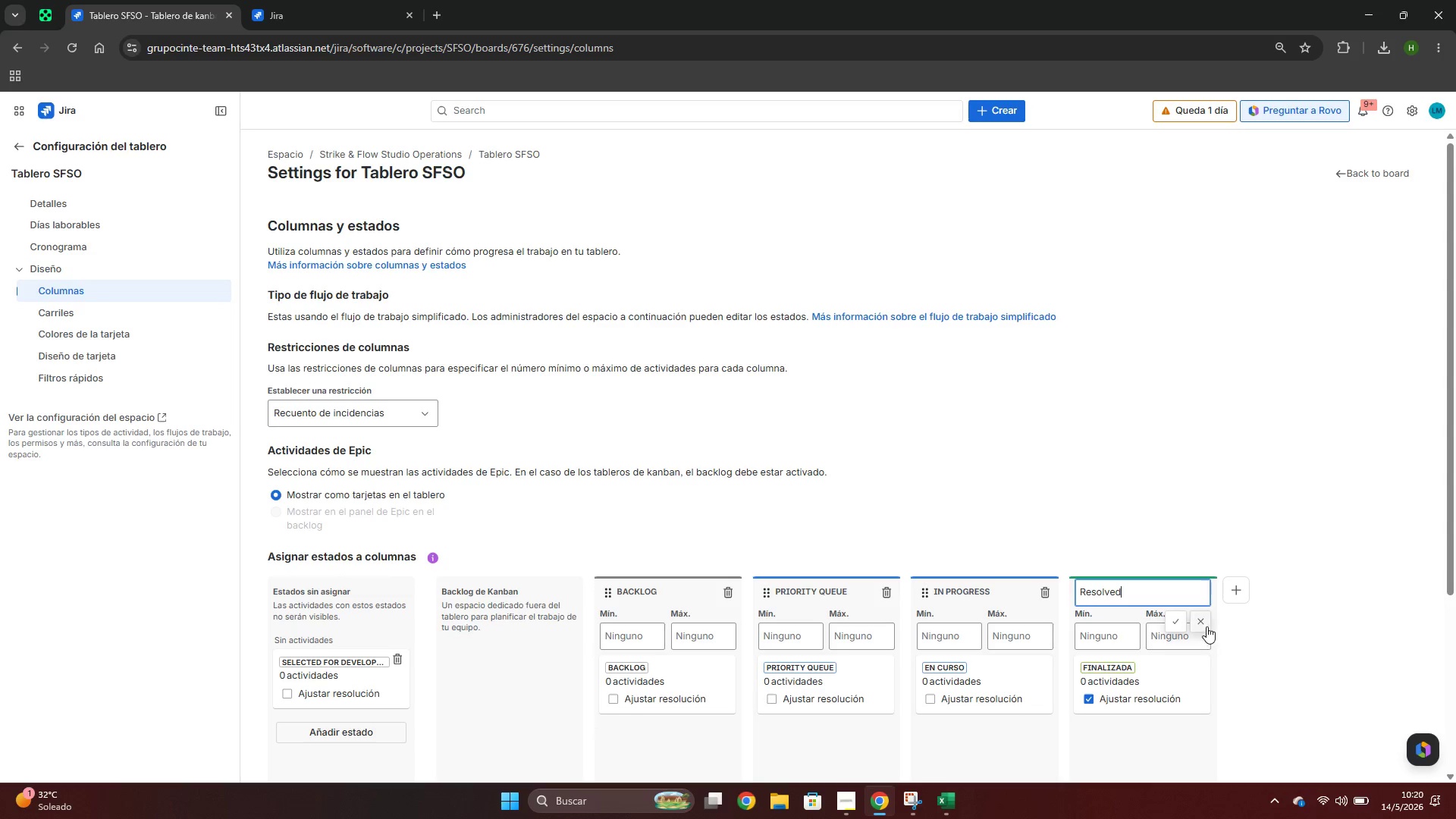 
left_click([1183, 621])
 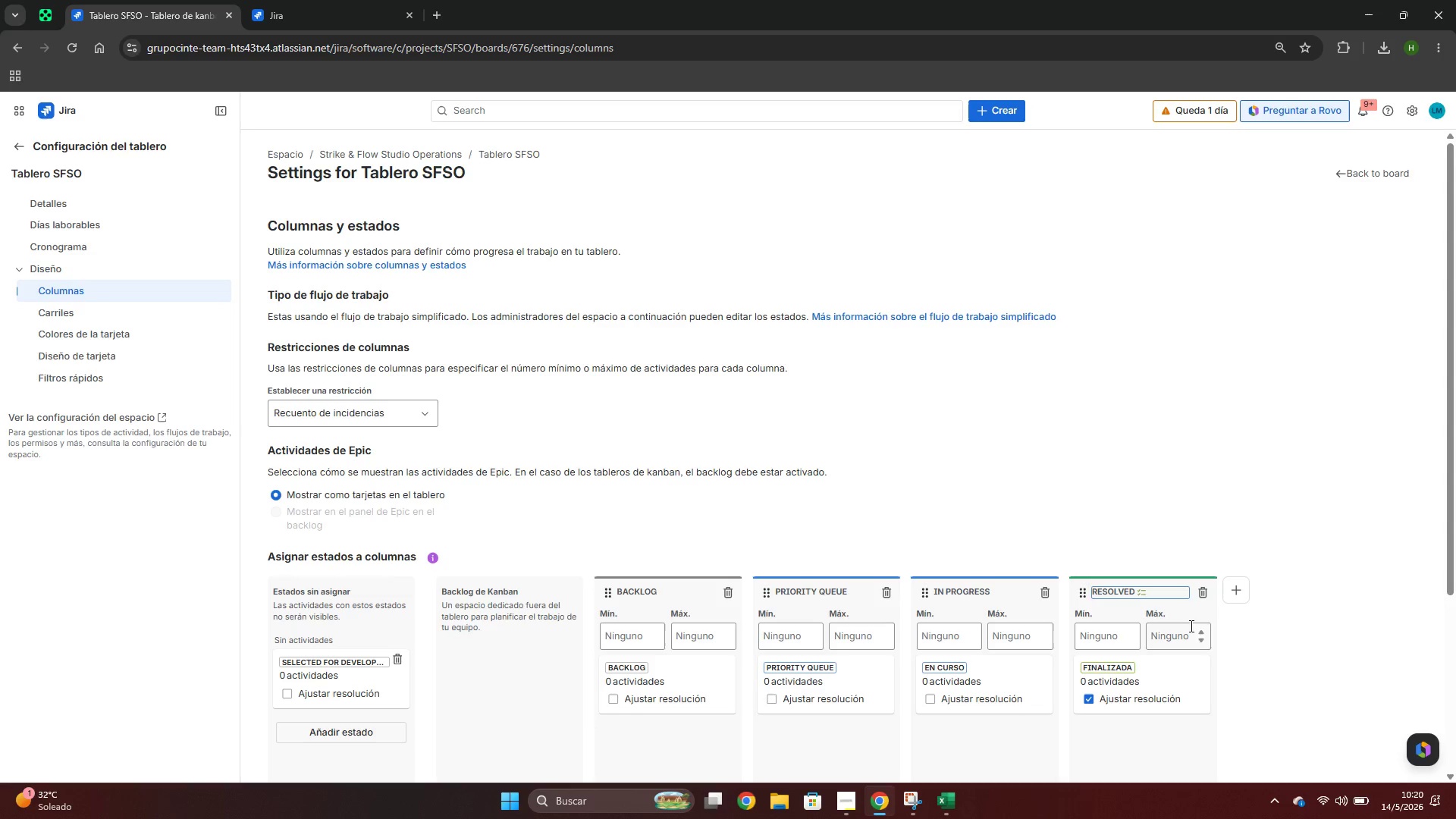 
scroll: coordinate [1266, 570], scroll_direction: down, amount: 3.0
 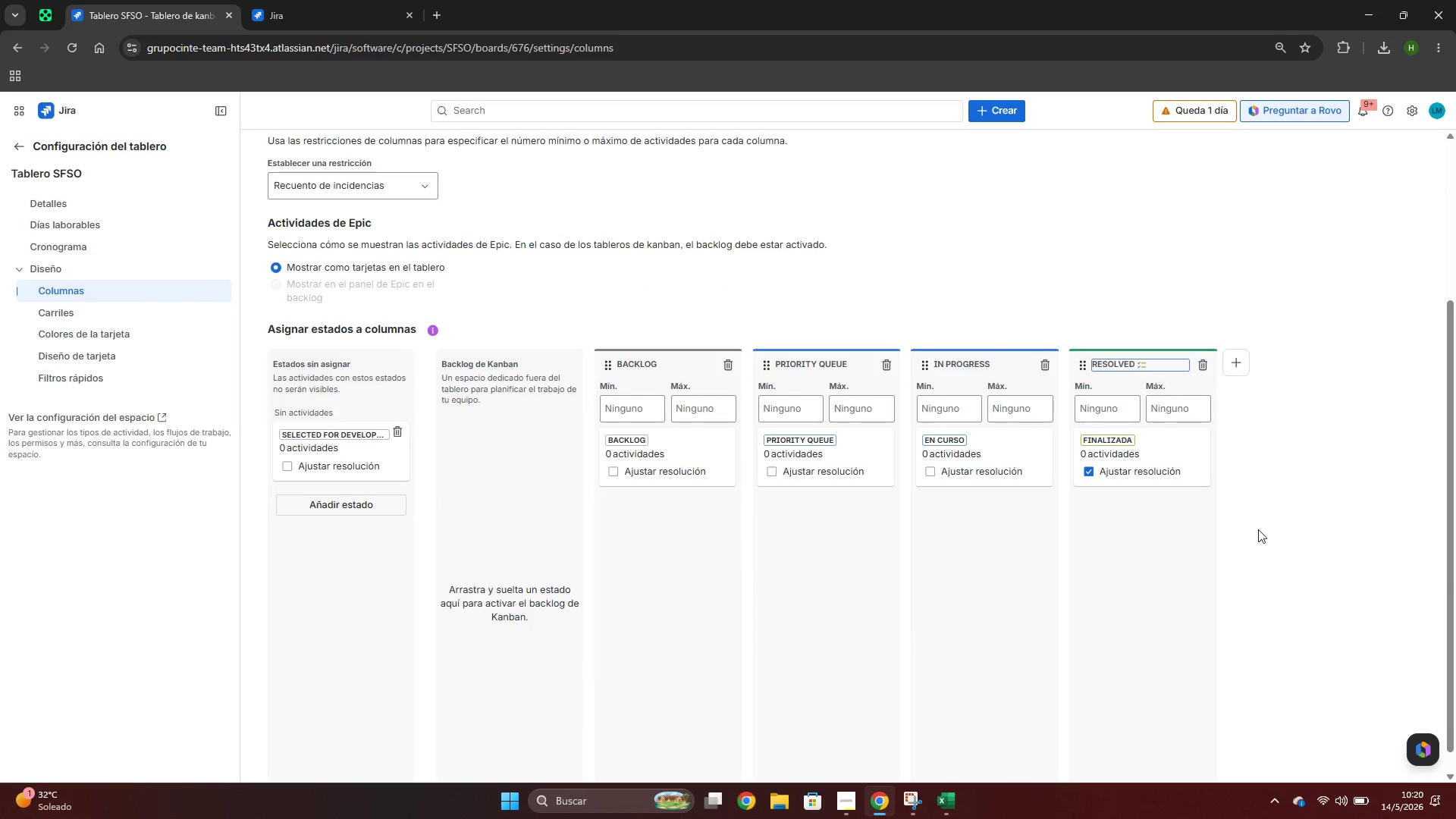 
key(Meta+MetaLeft)
 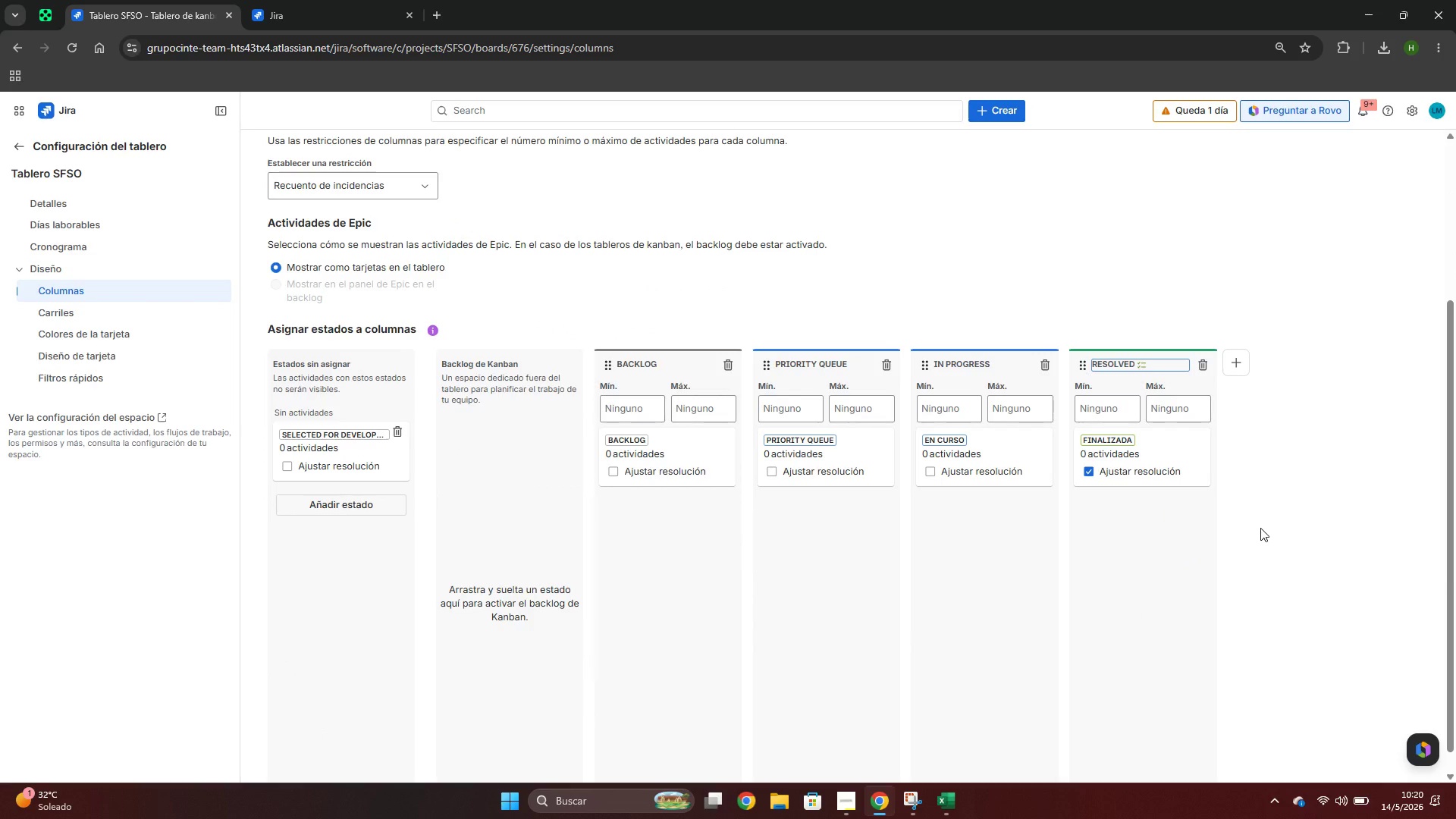 
key(Meta+Shift+ShiftLeft)
 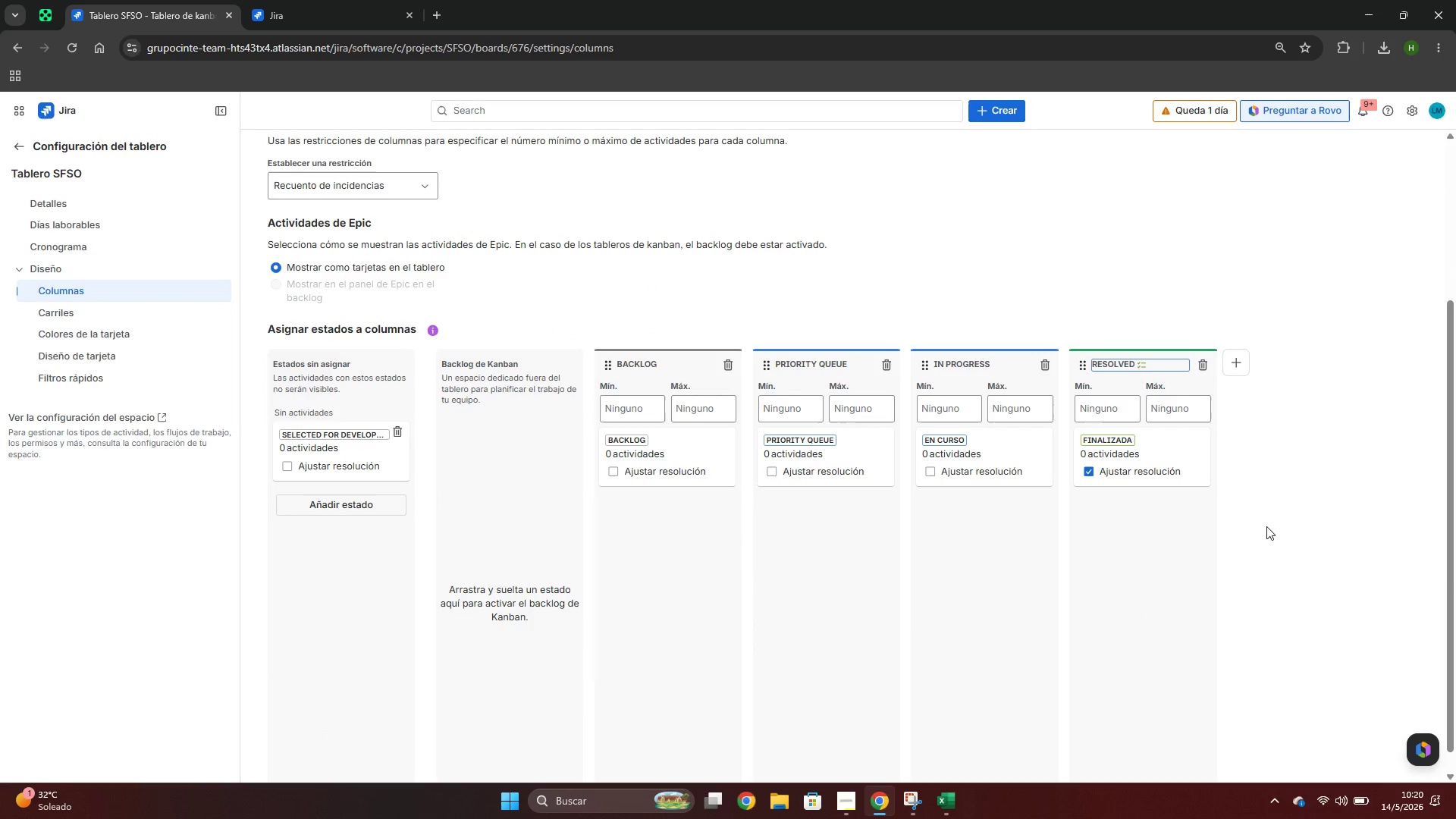 
key(Meta+Shift+S)
 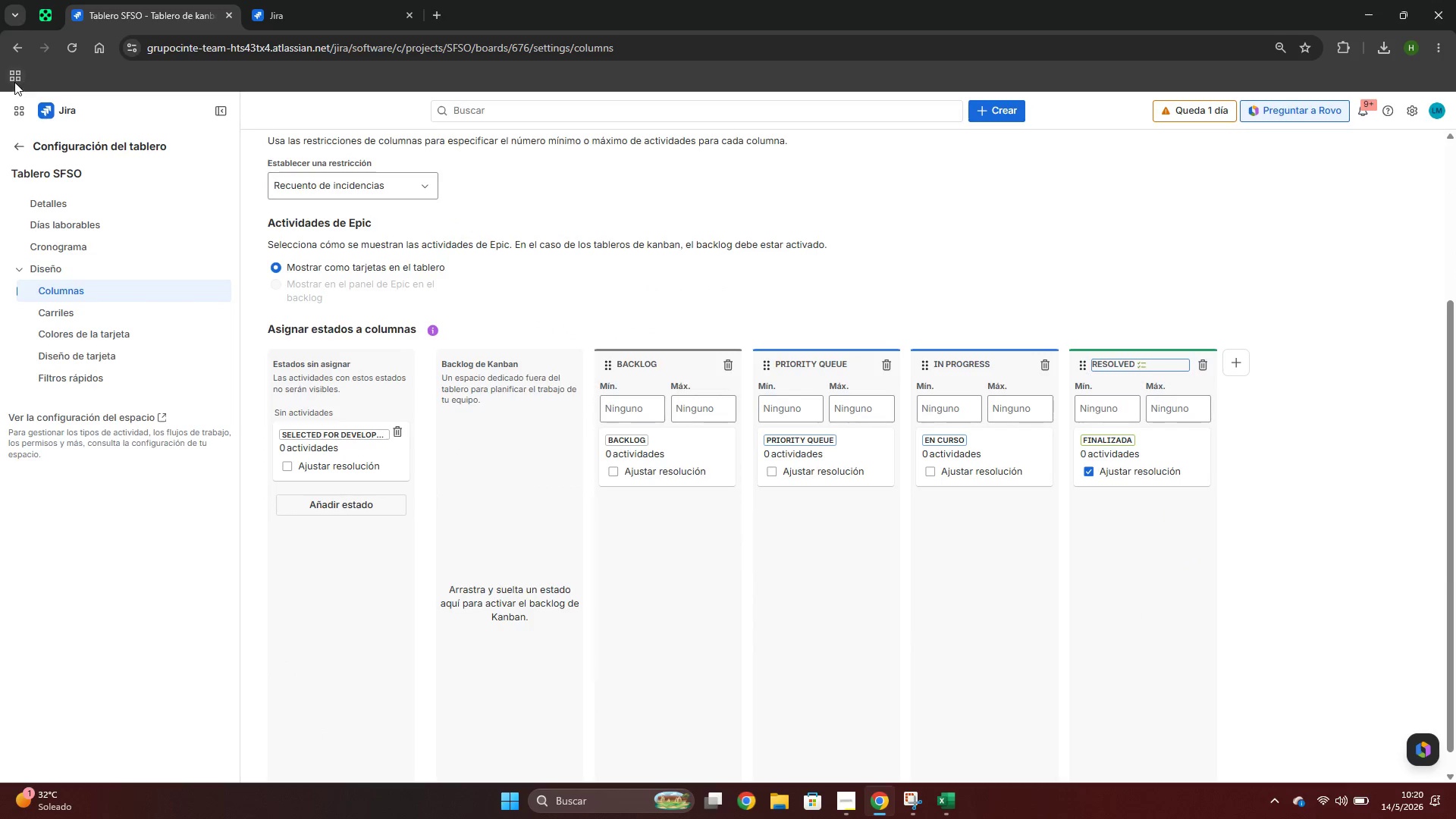 
scroll: coordinate [76, 160], scroll_direction: up, amount: 1.0
 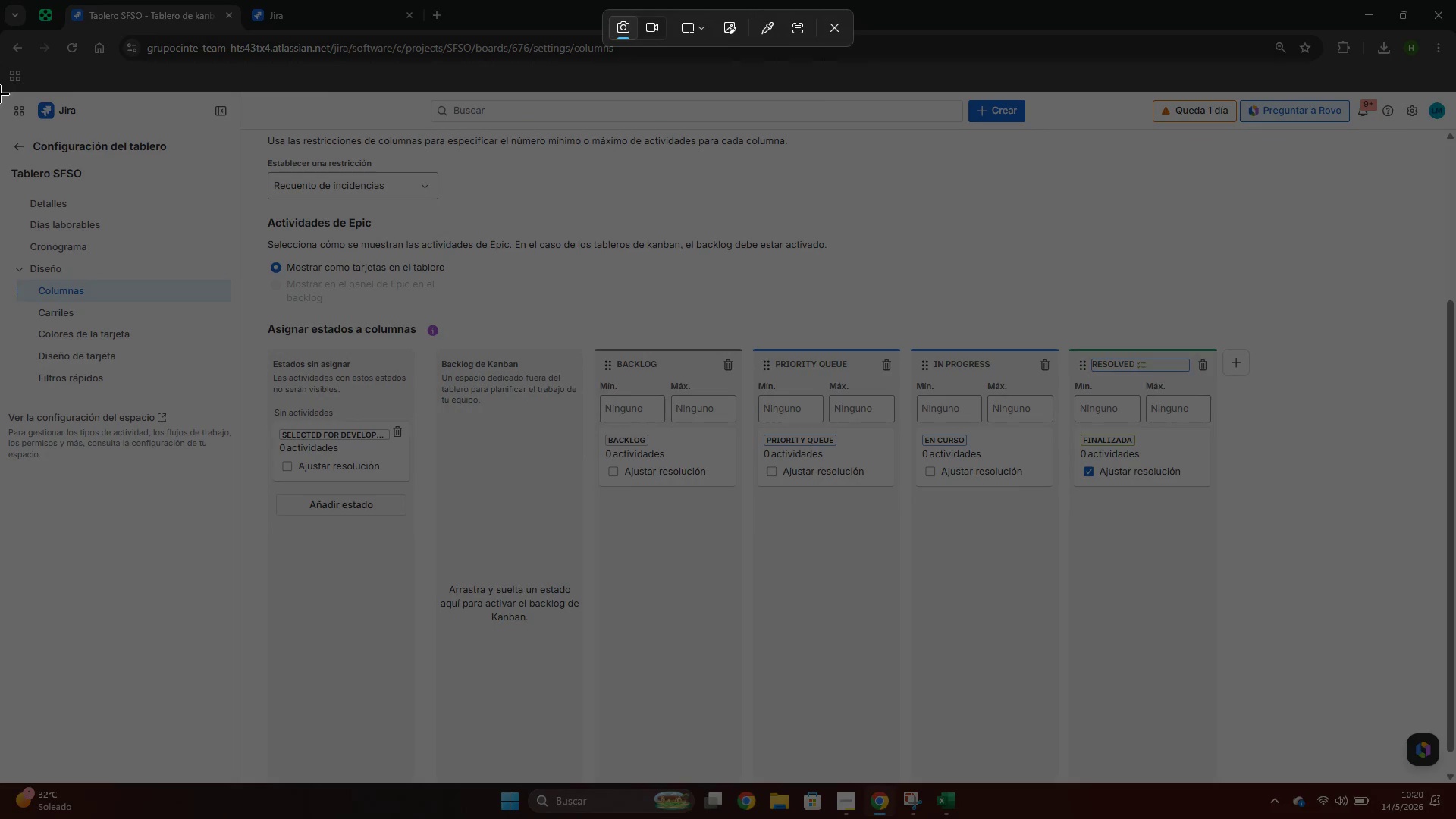 
left_click_drag(start_coordinate=[0, 95], to_coordinate=[1455, 779])
 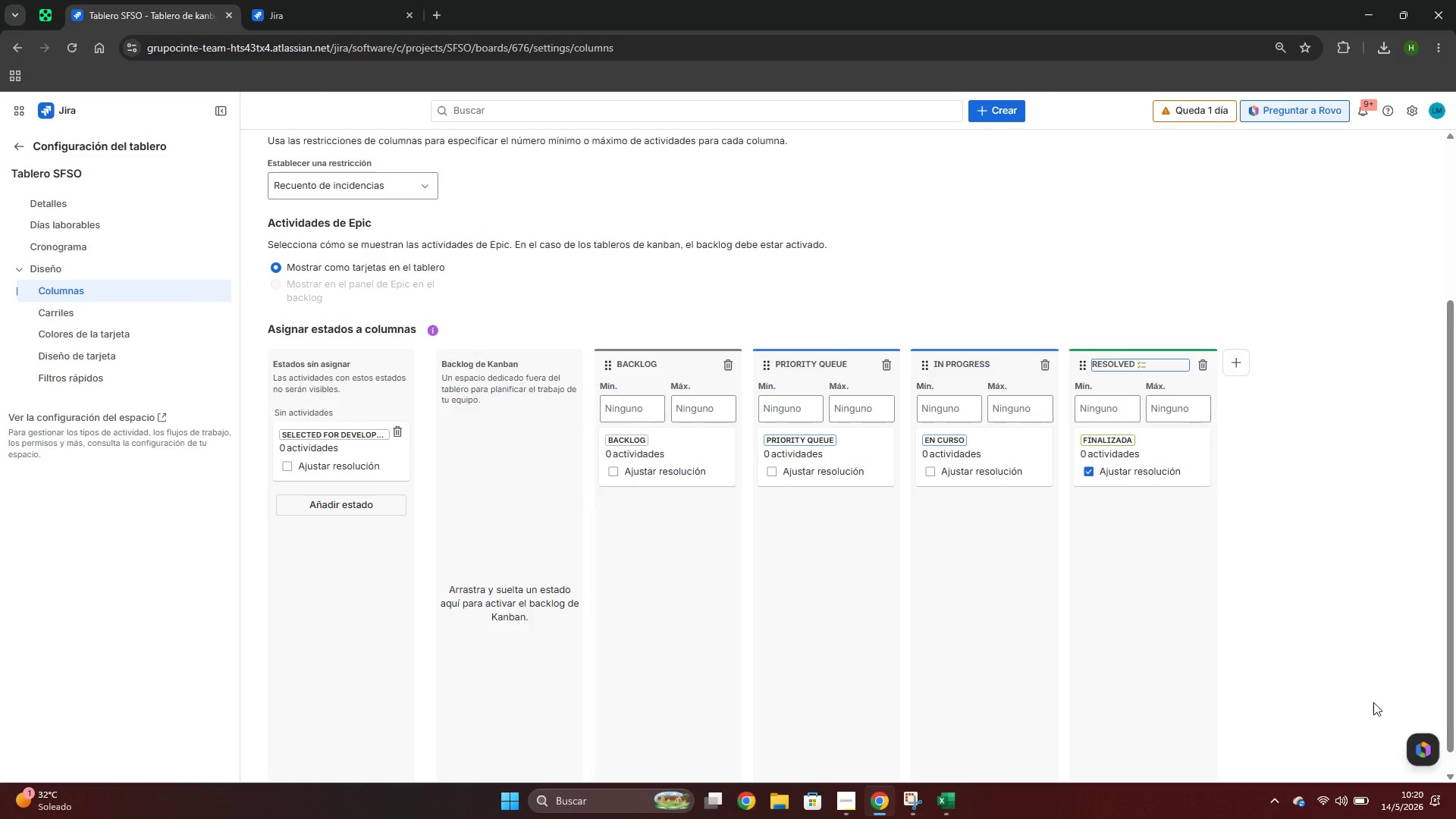 
left_click([1301, 656])
 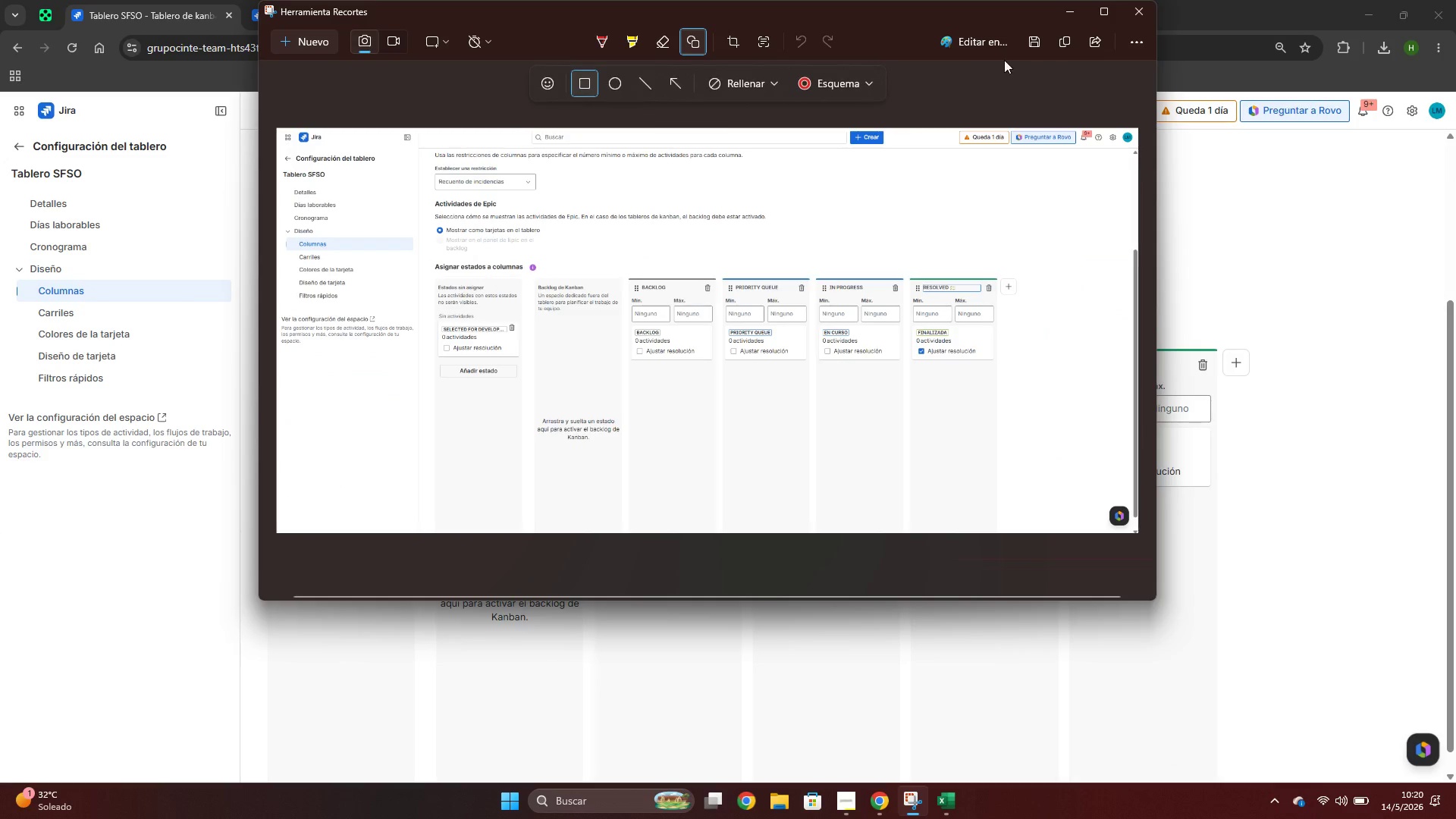 
left_click([1025, 47])
 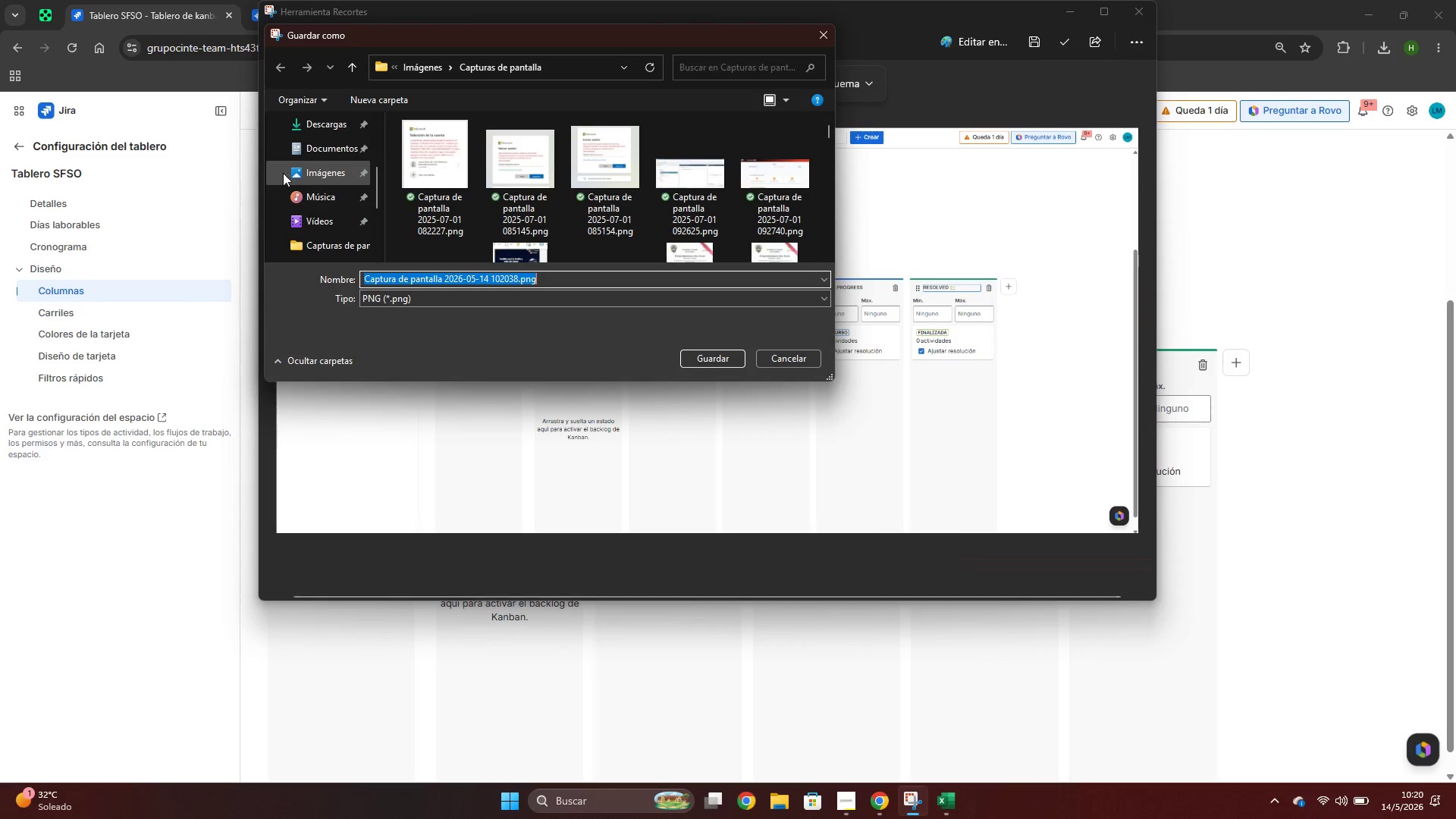 
left_click([304, 171])
 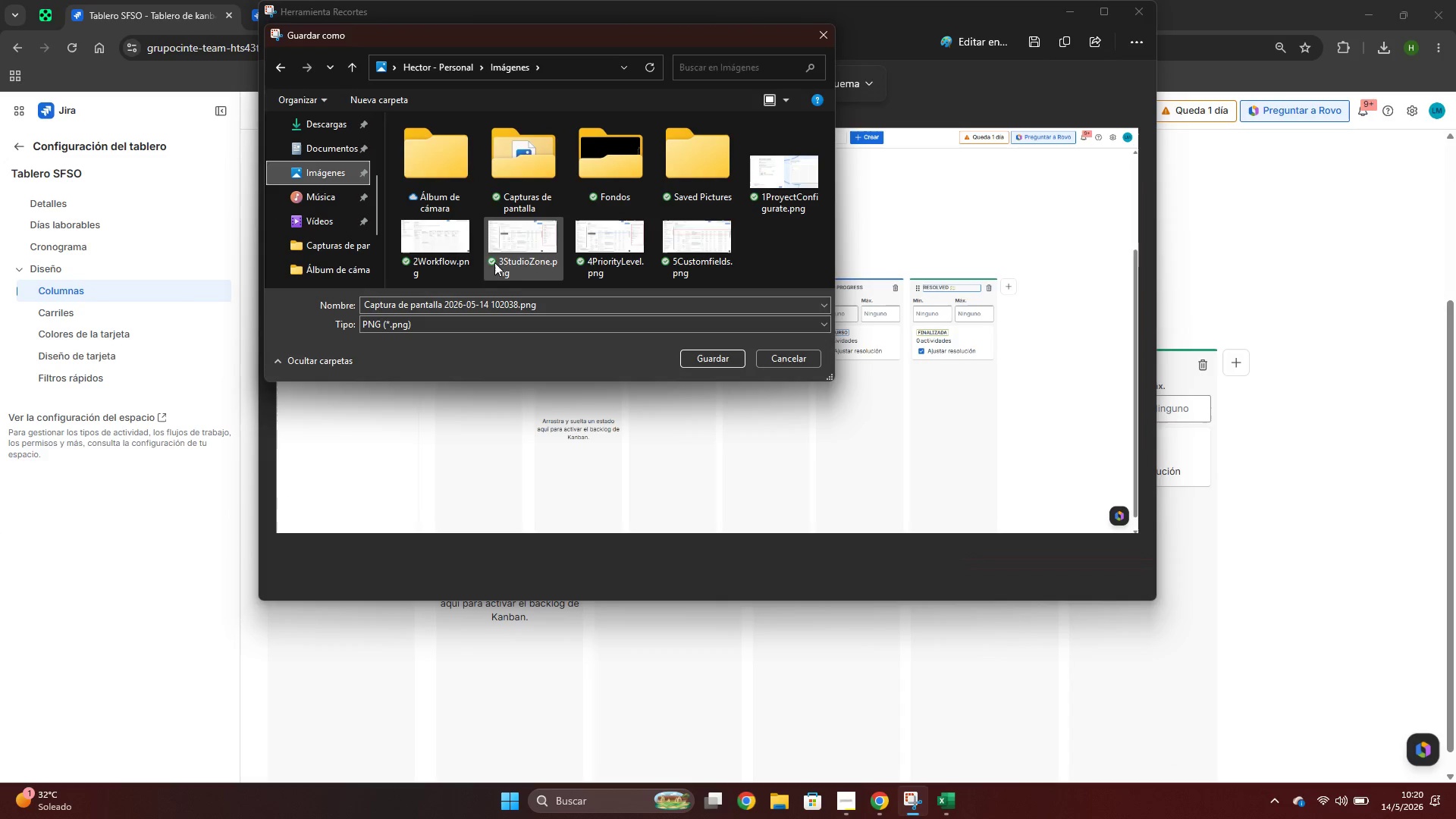 
left_click([455, 251])
 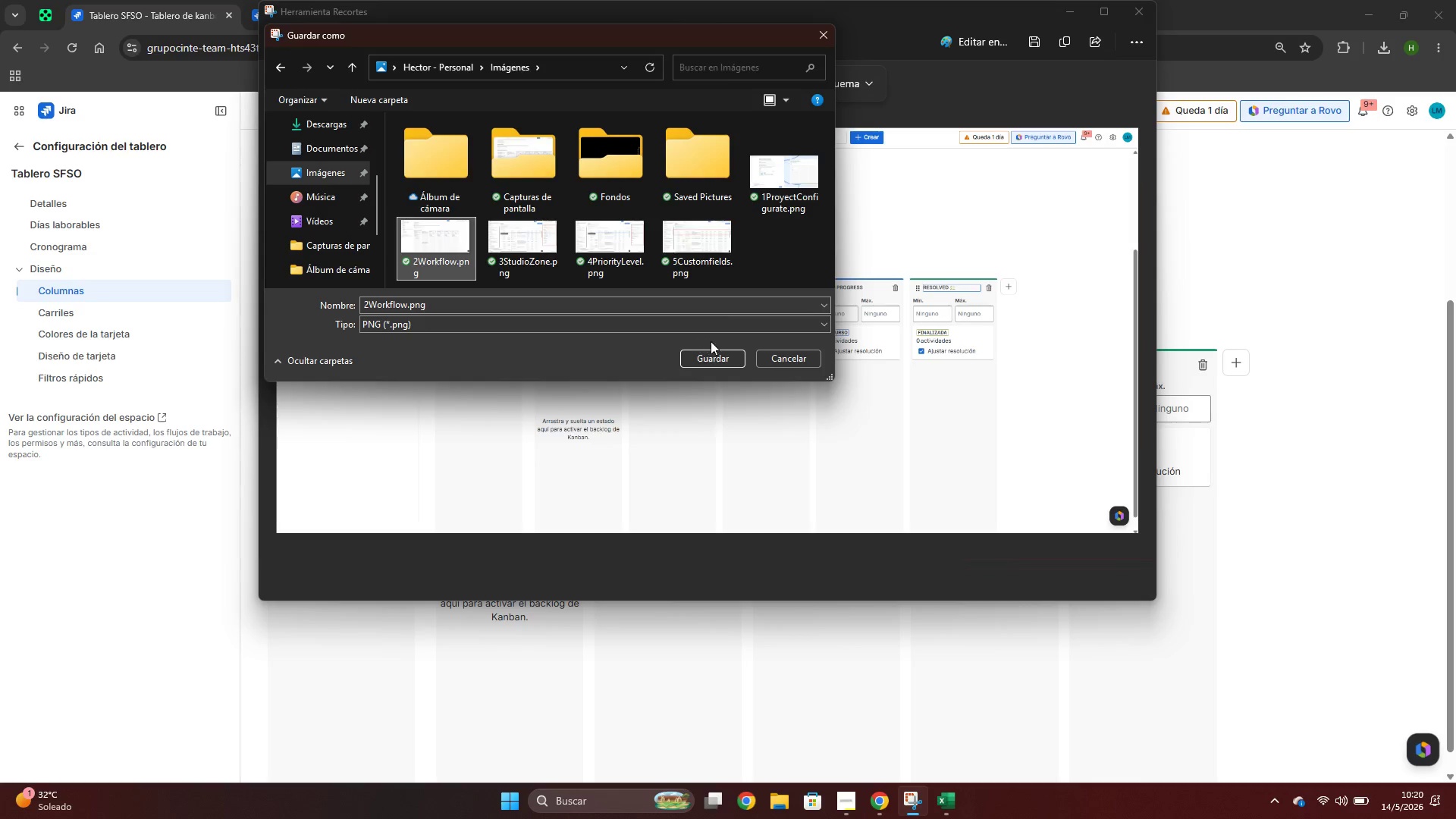 
left_click([716, 361])
 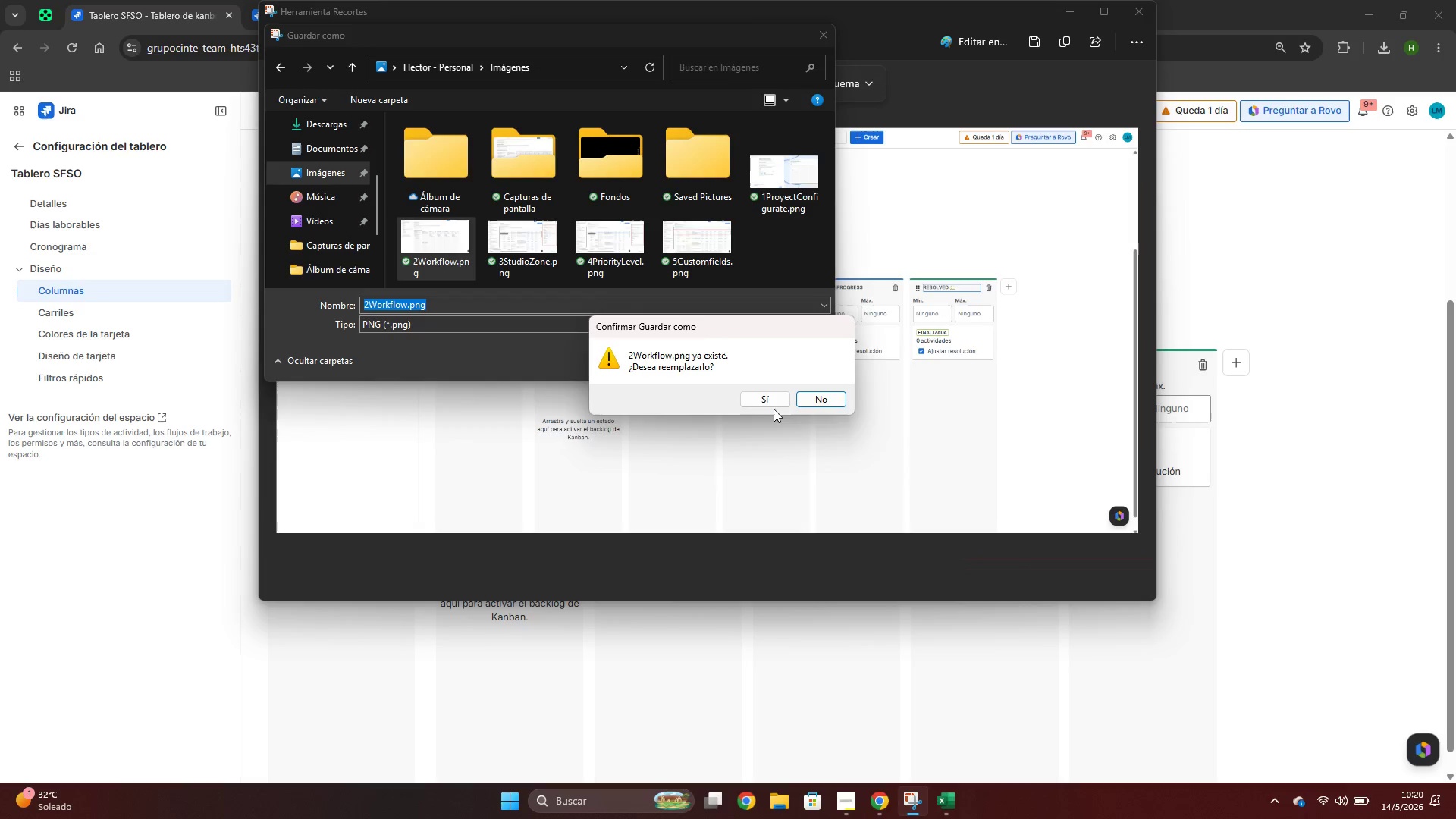 
double_click([770, 403])
 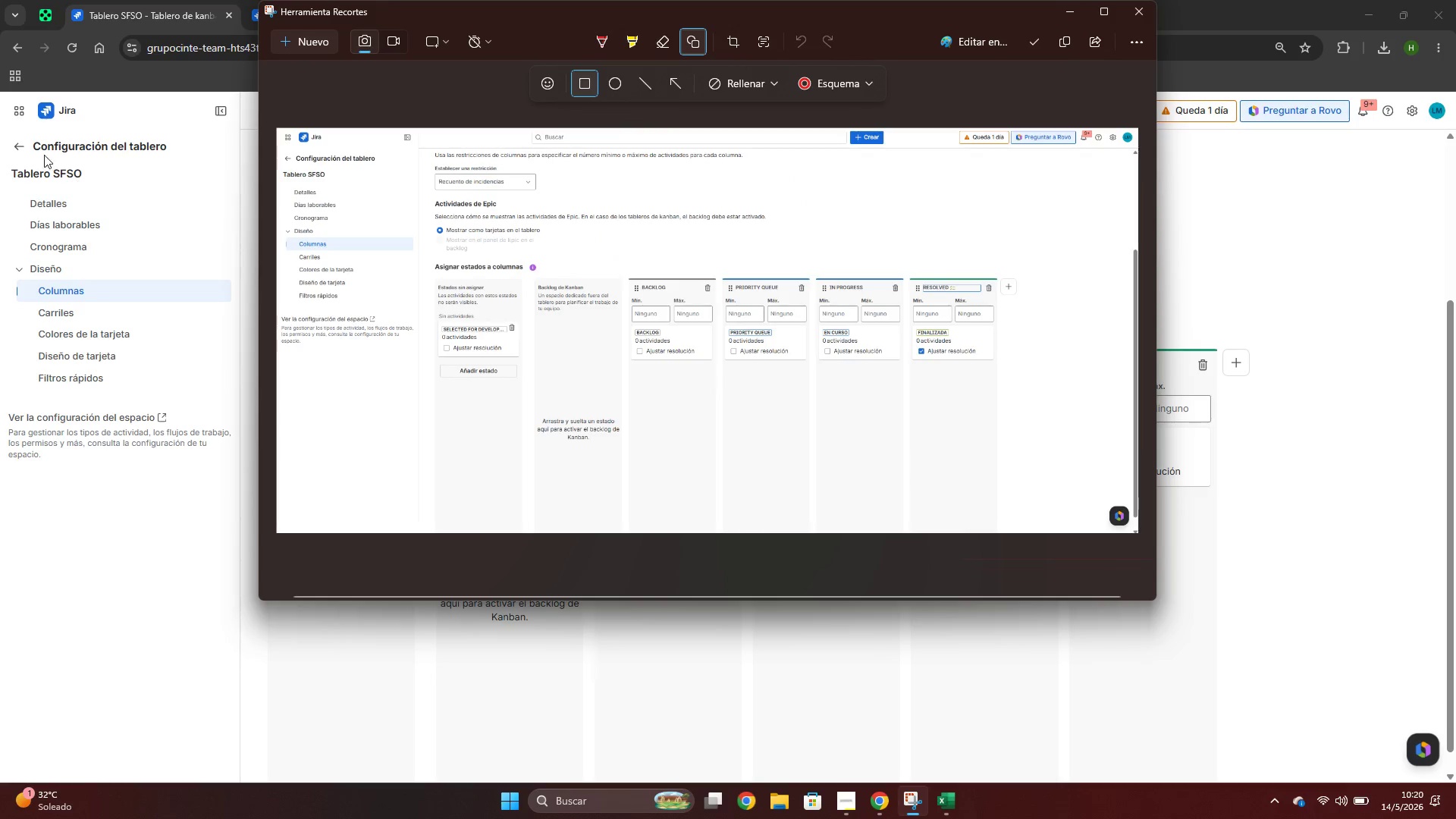 
left_click([27, 149])
 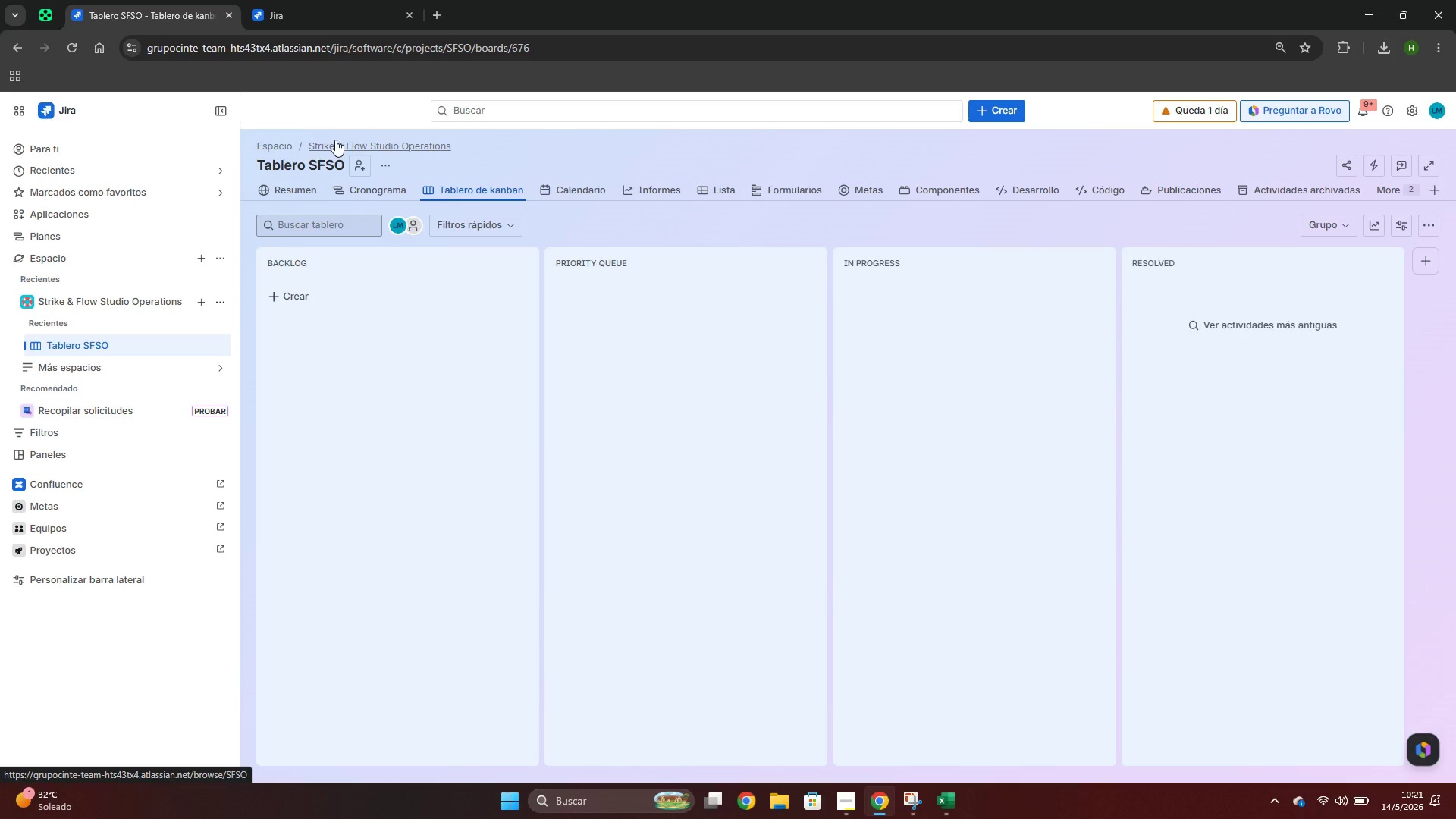 
wait(28.22)
 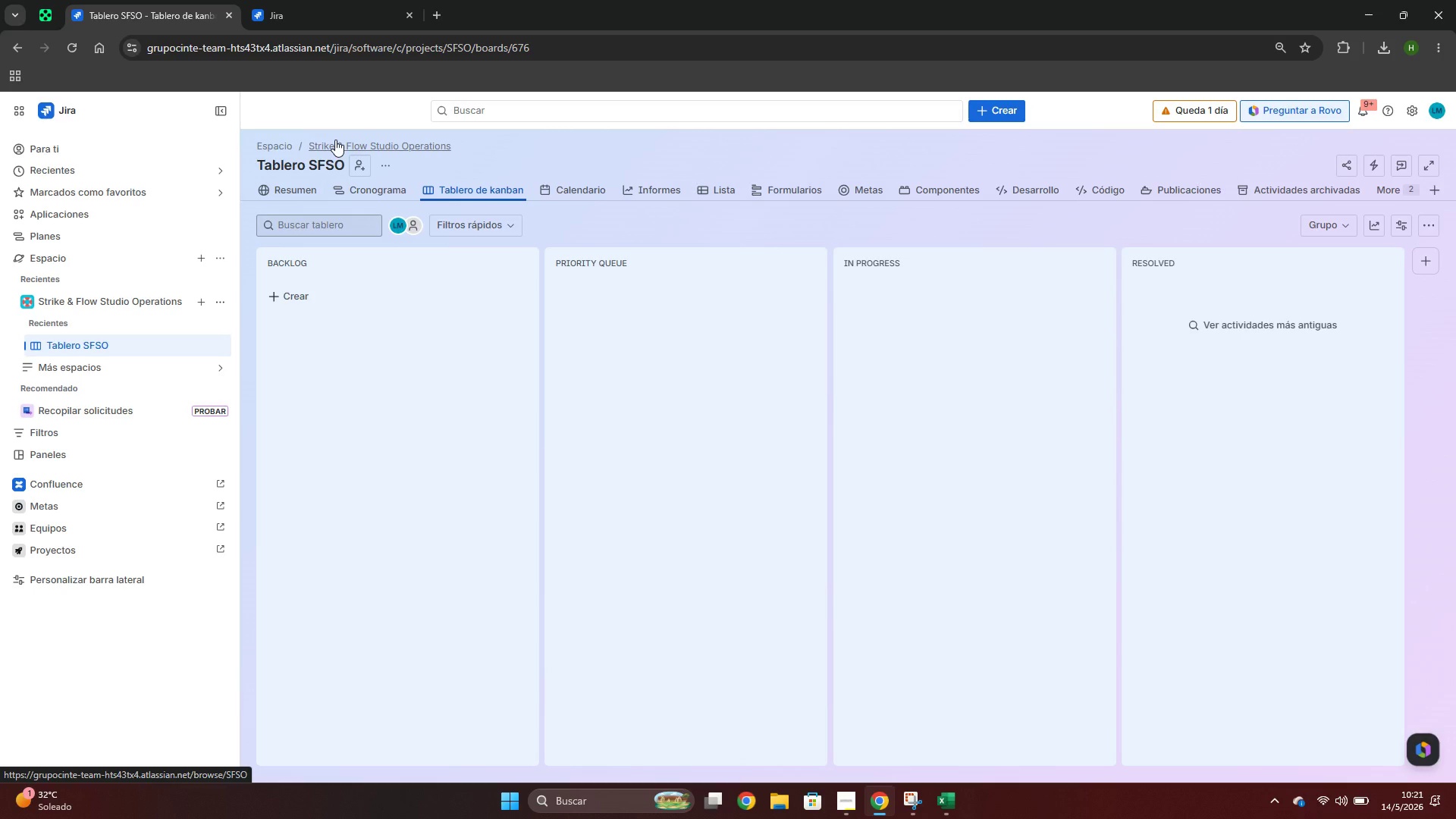 
left_click([221, 300])
 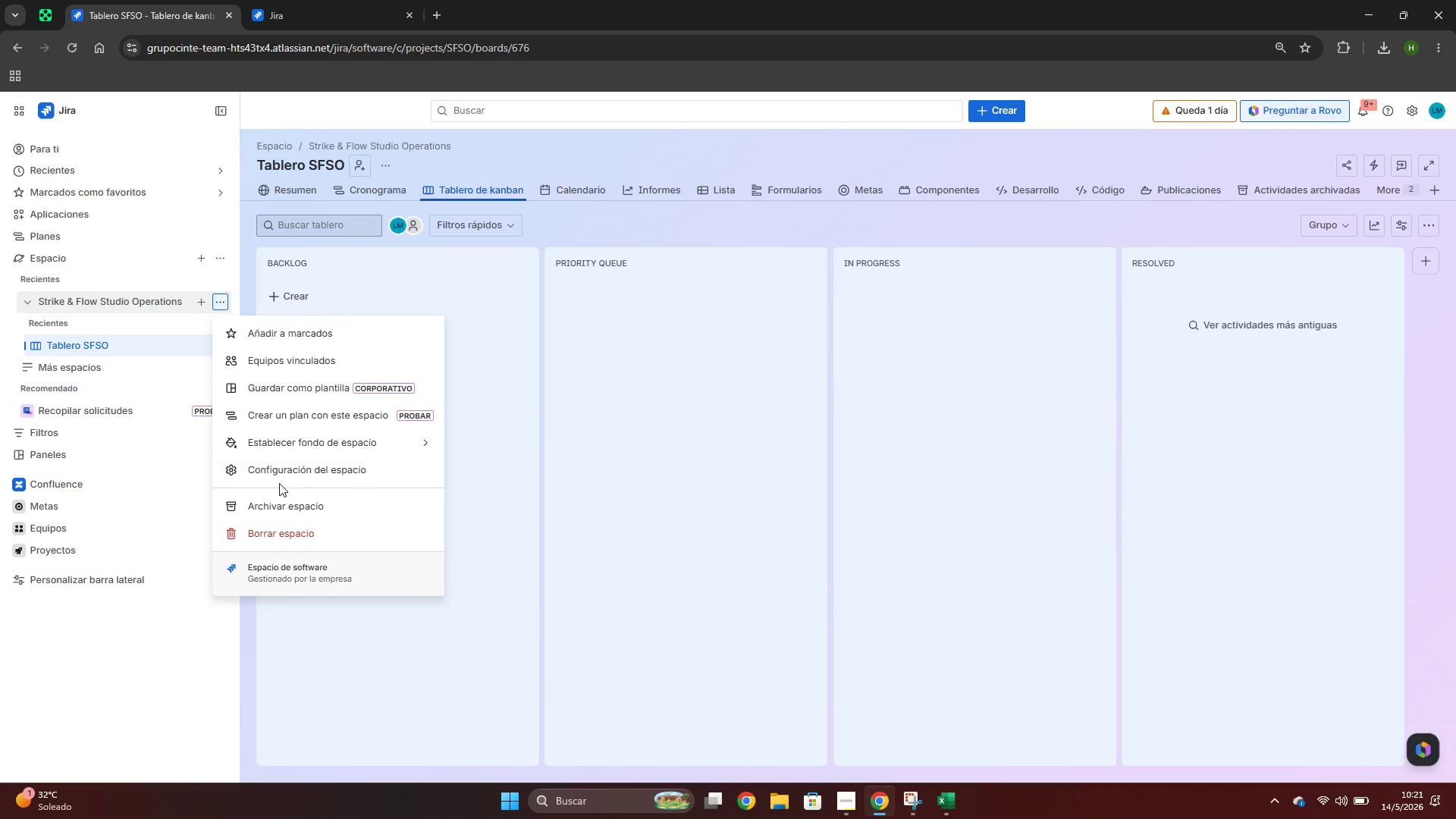 
left_click([273, 476])
 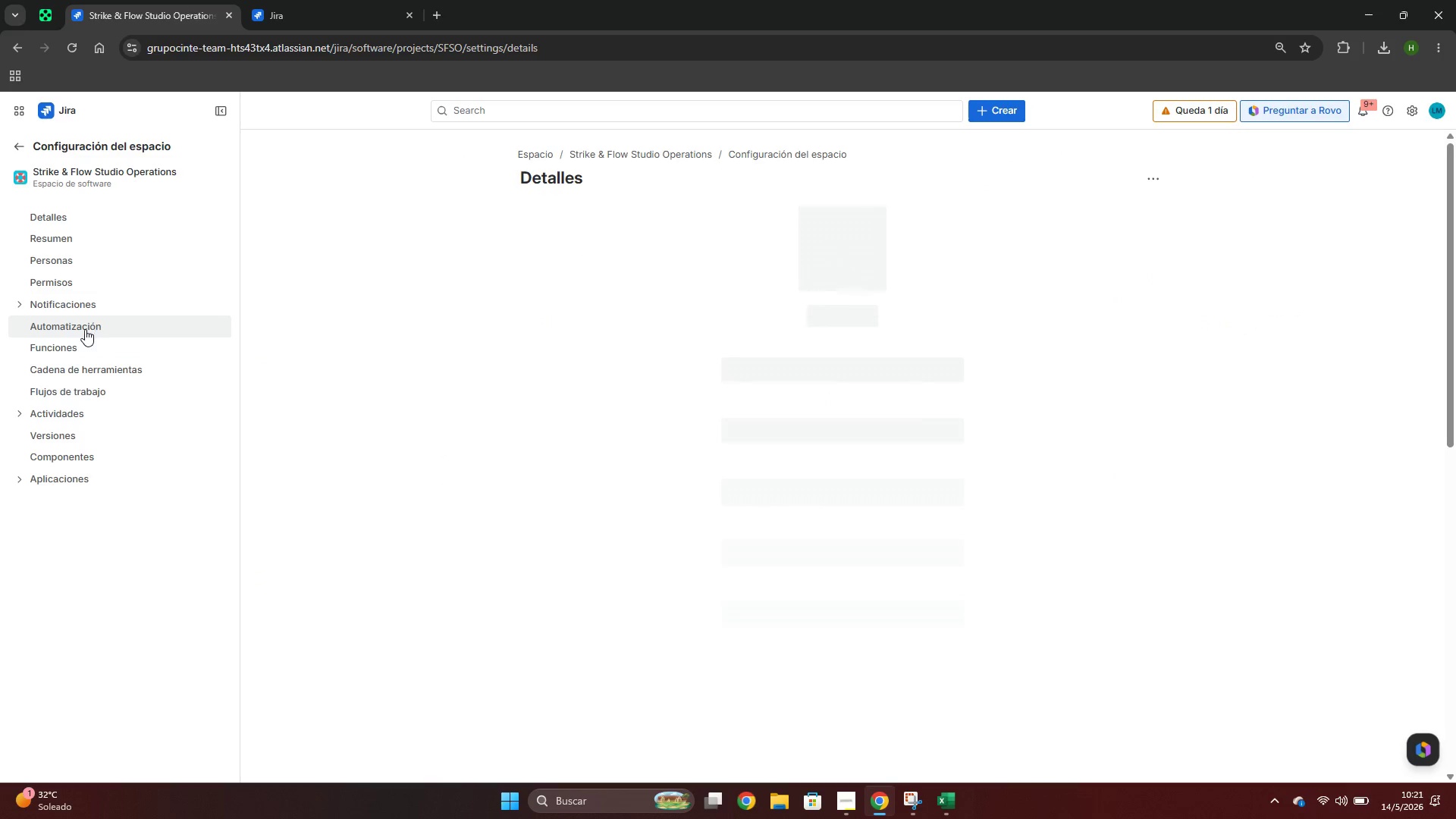 
left_click([77, 324])
 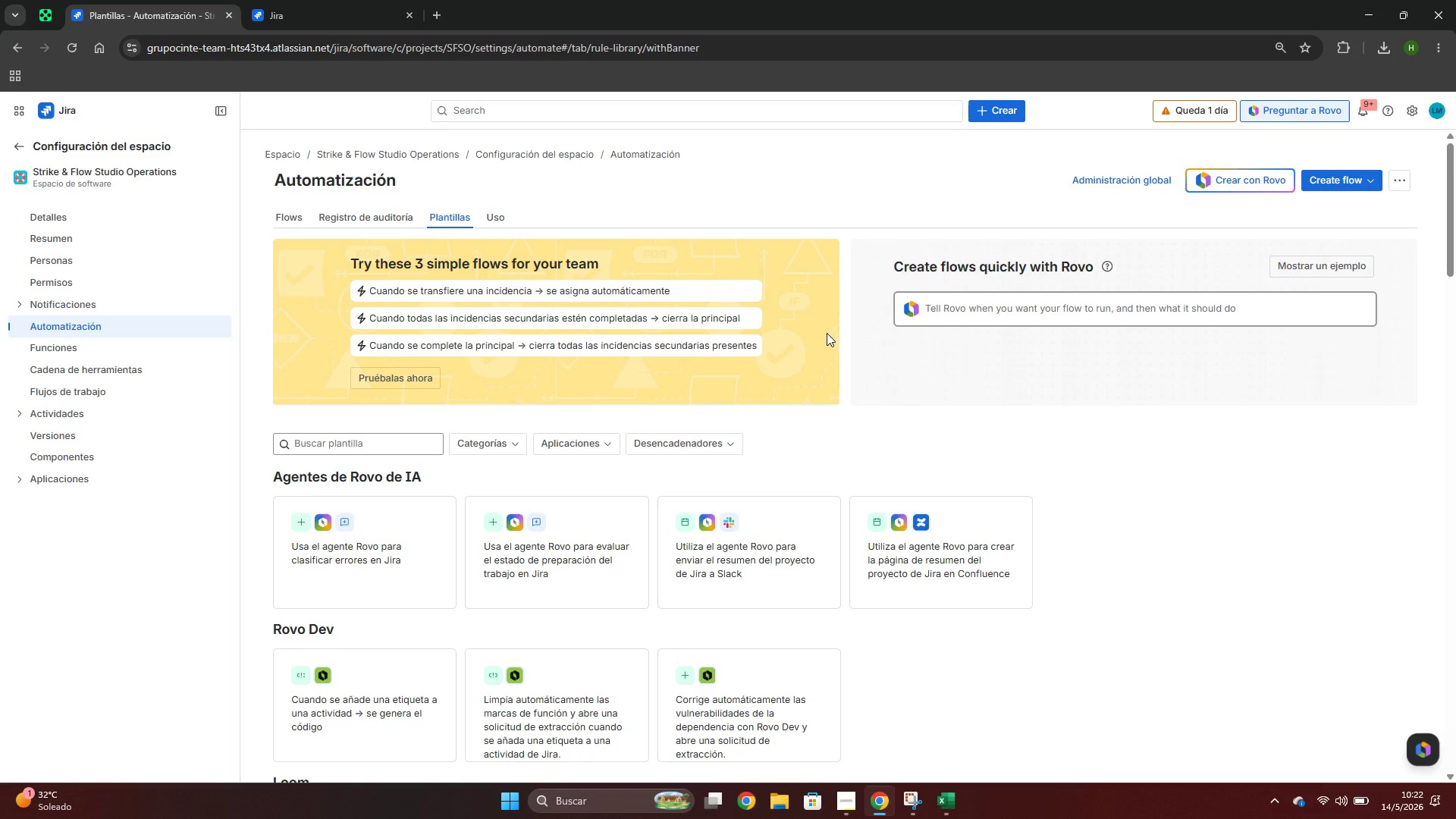 
wait(47.92)
 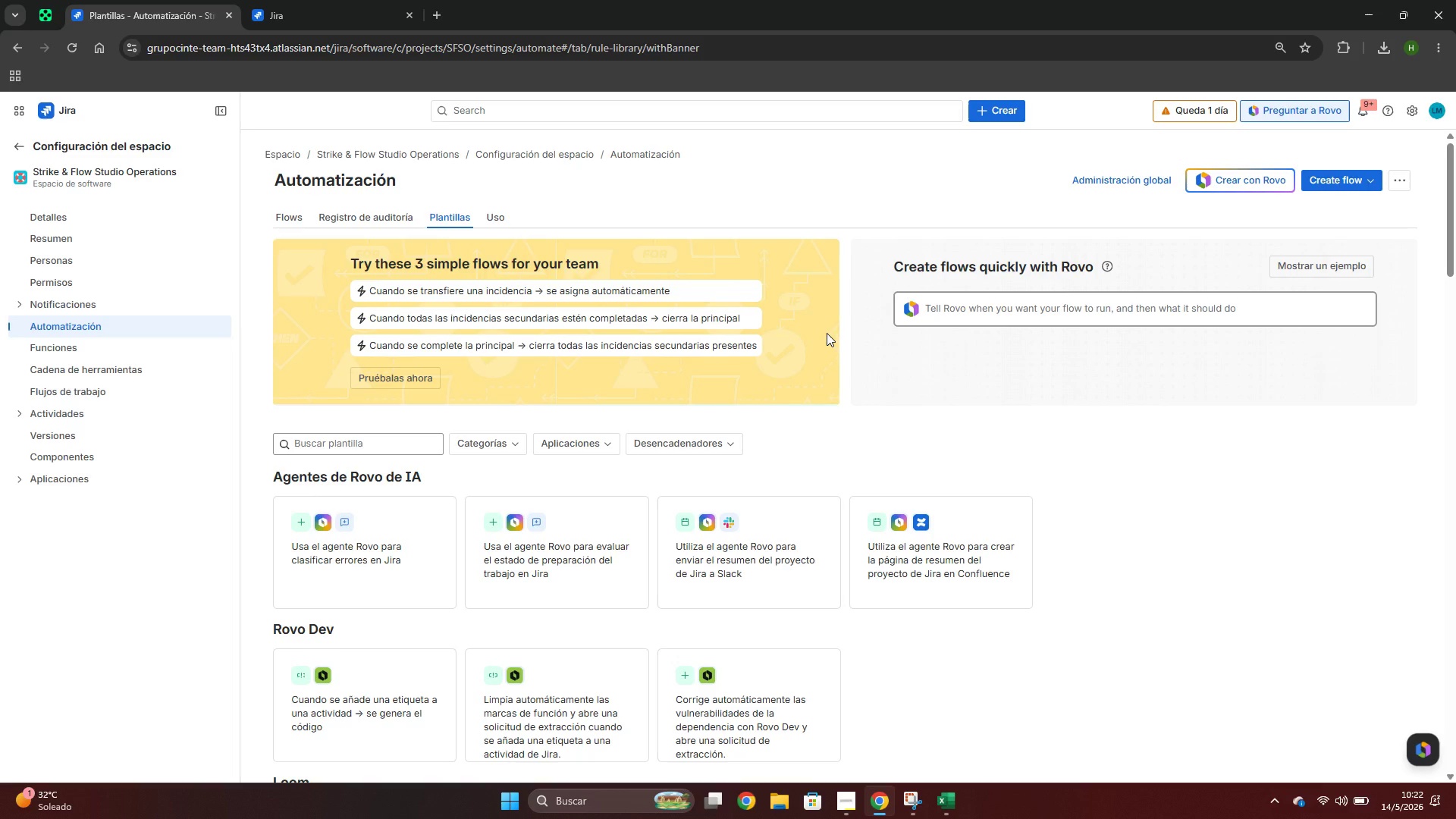 
left_click([1357, 185])
 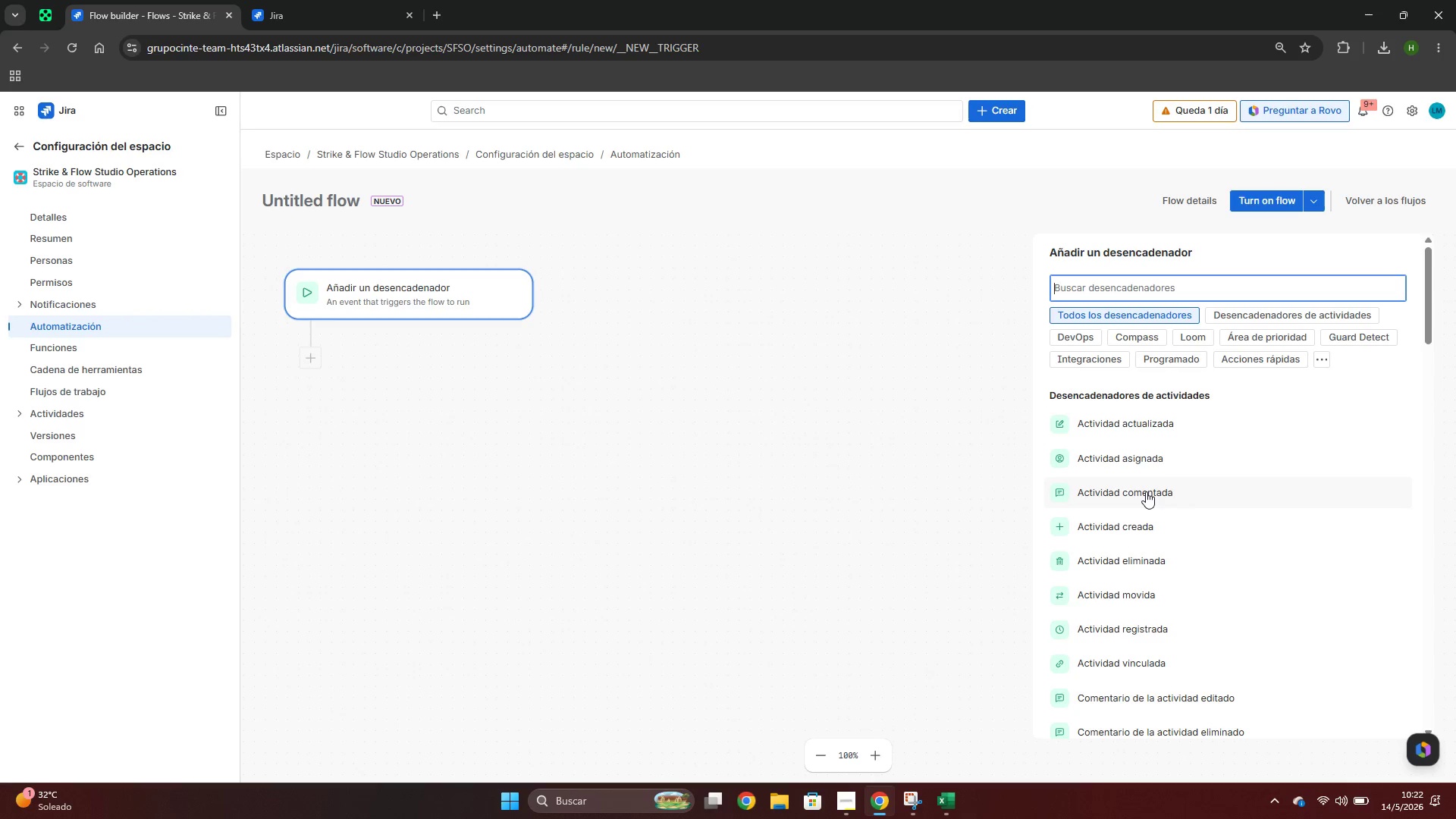 
wait(17.28)
 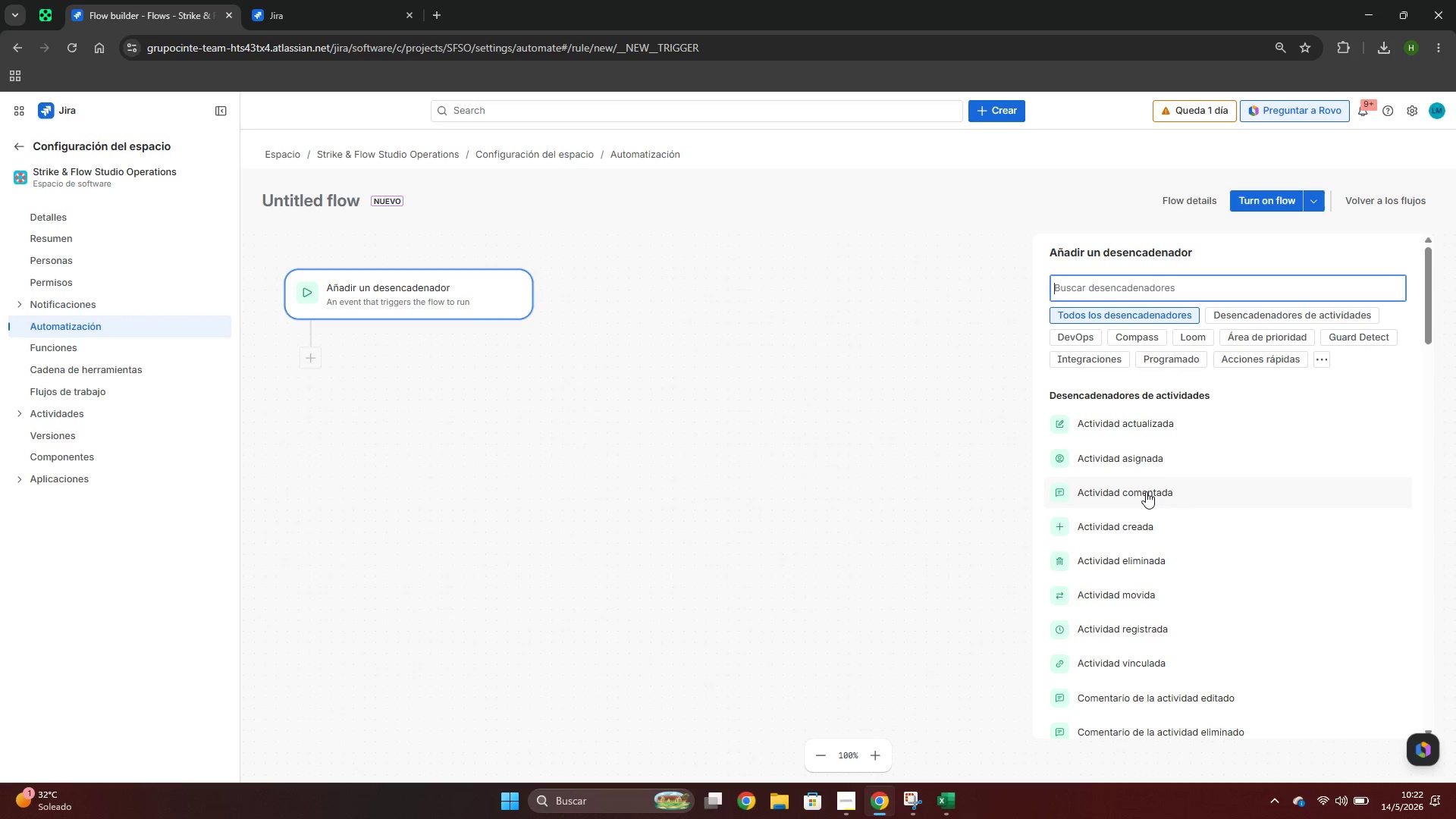 
key(Control+ControlLeft)
 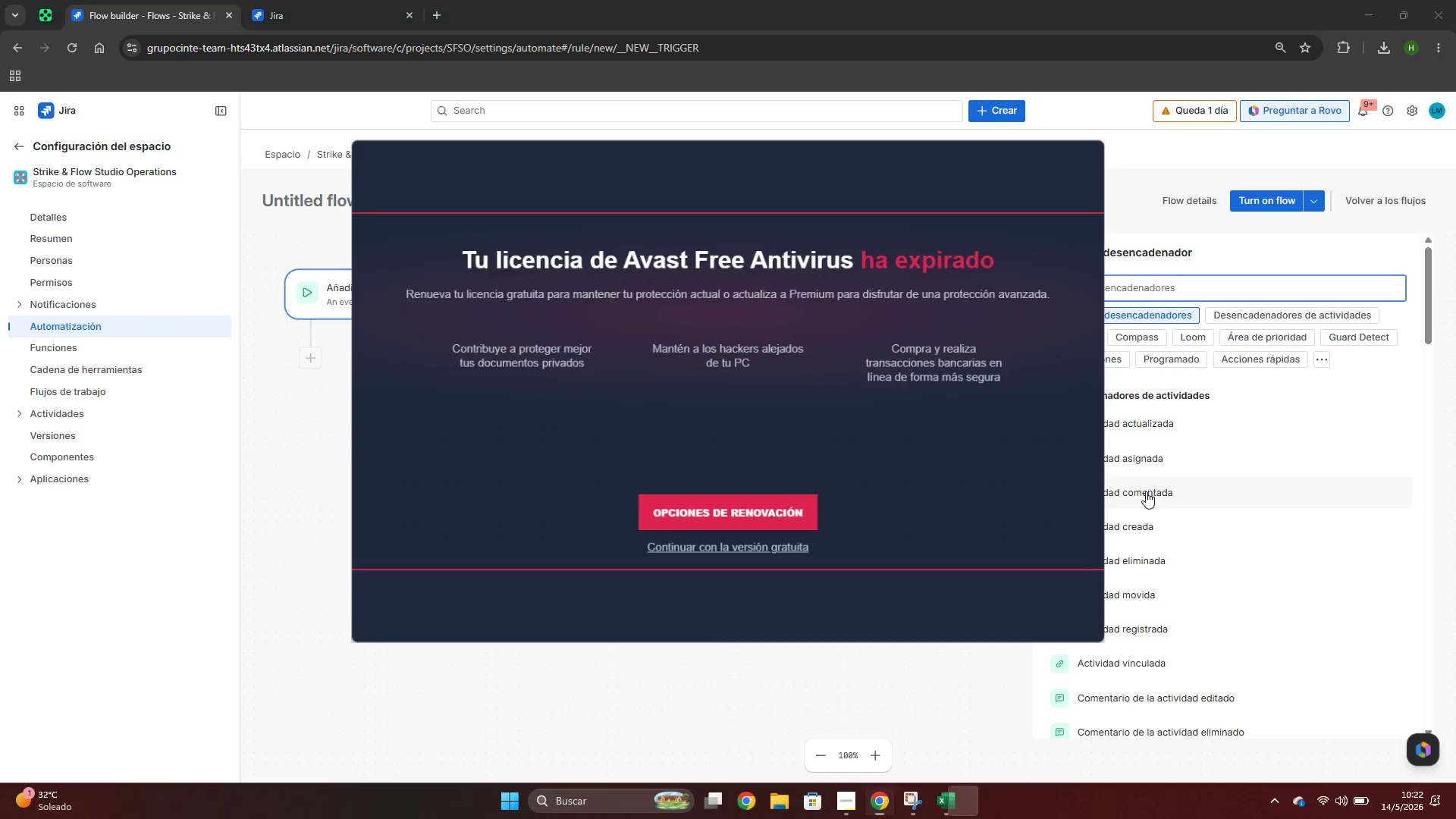 
key(Alt+Control+AltRight)
 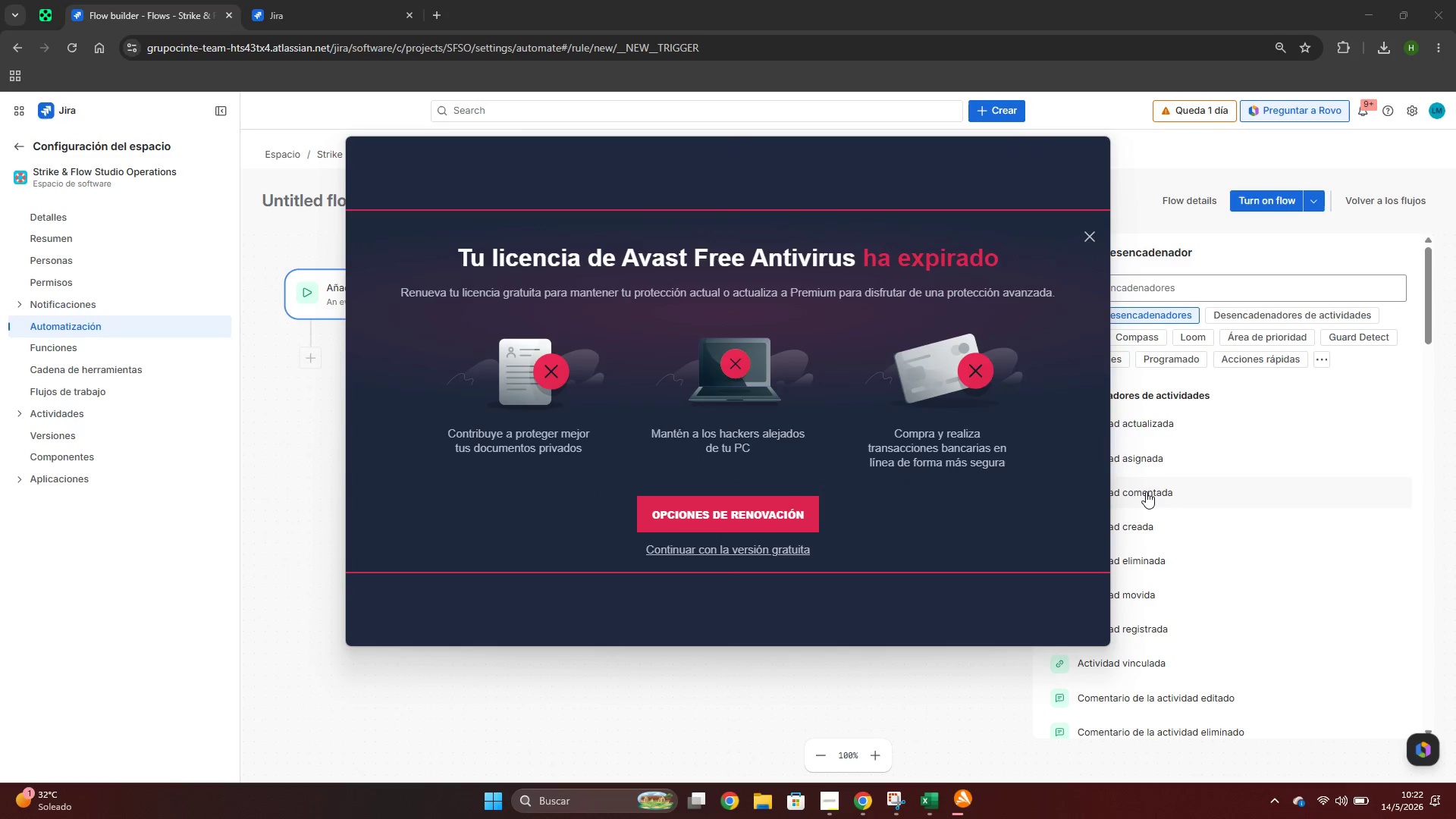 
key(Alt+Control+ControlRight)
 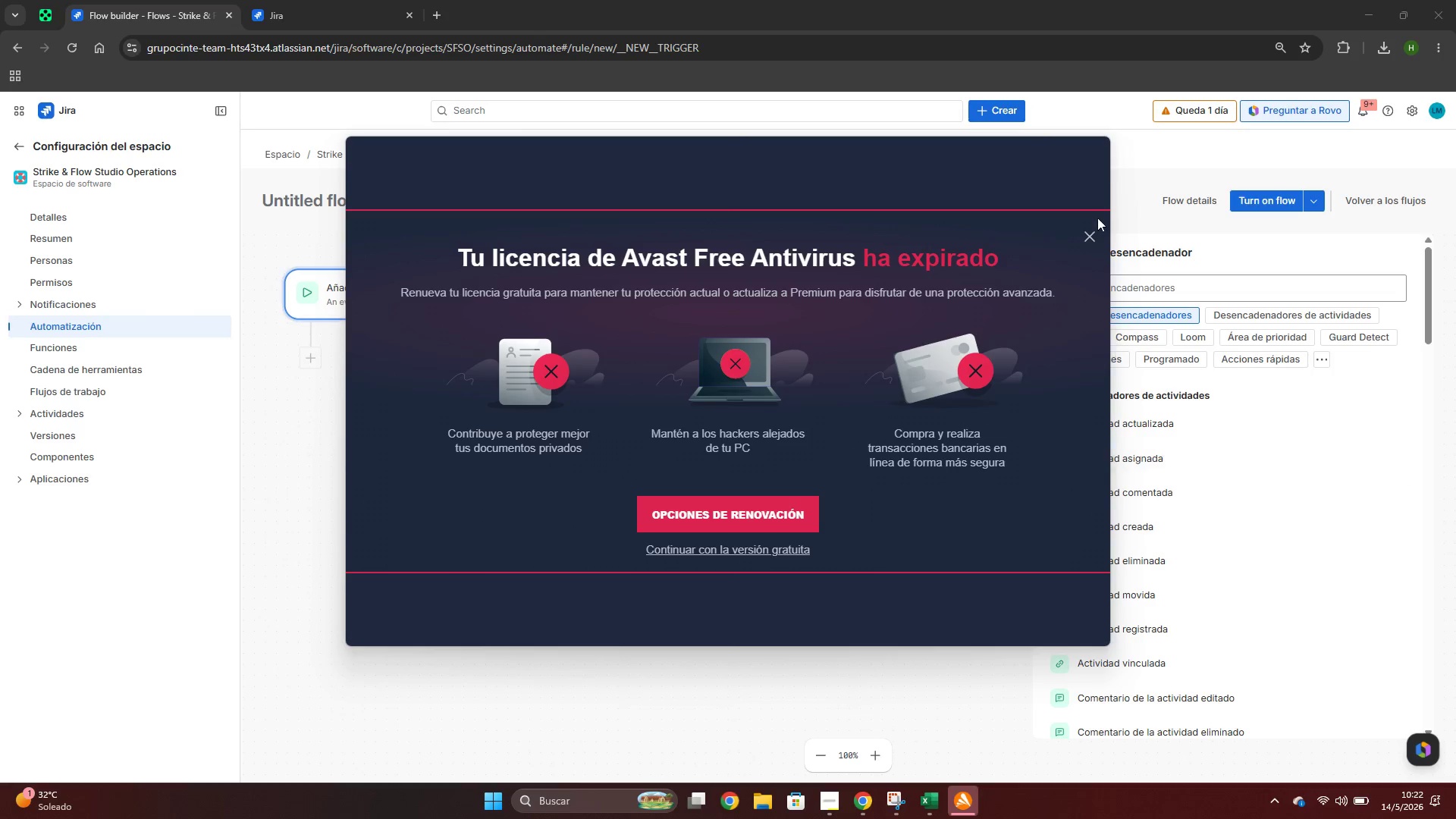 
left_click([1087, 234])
 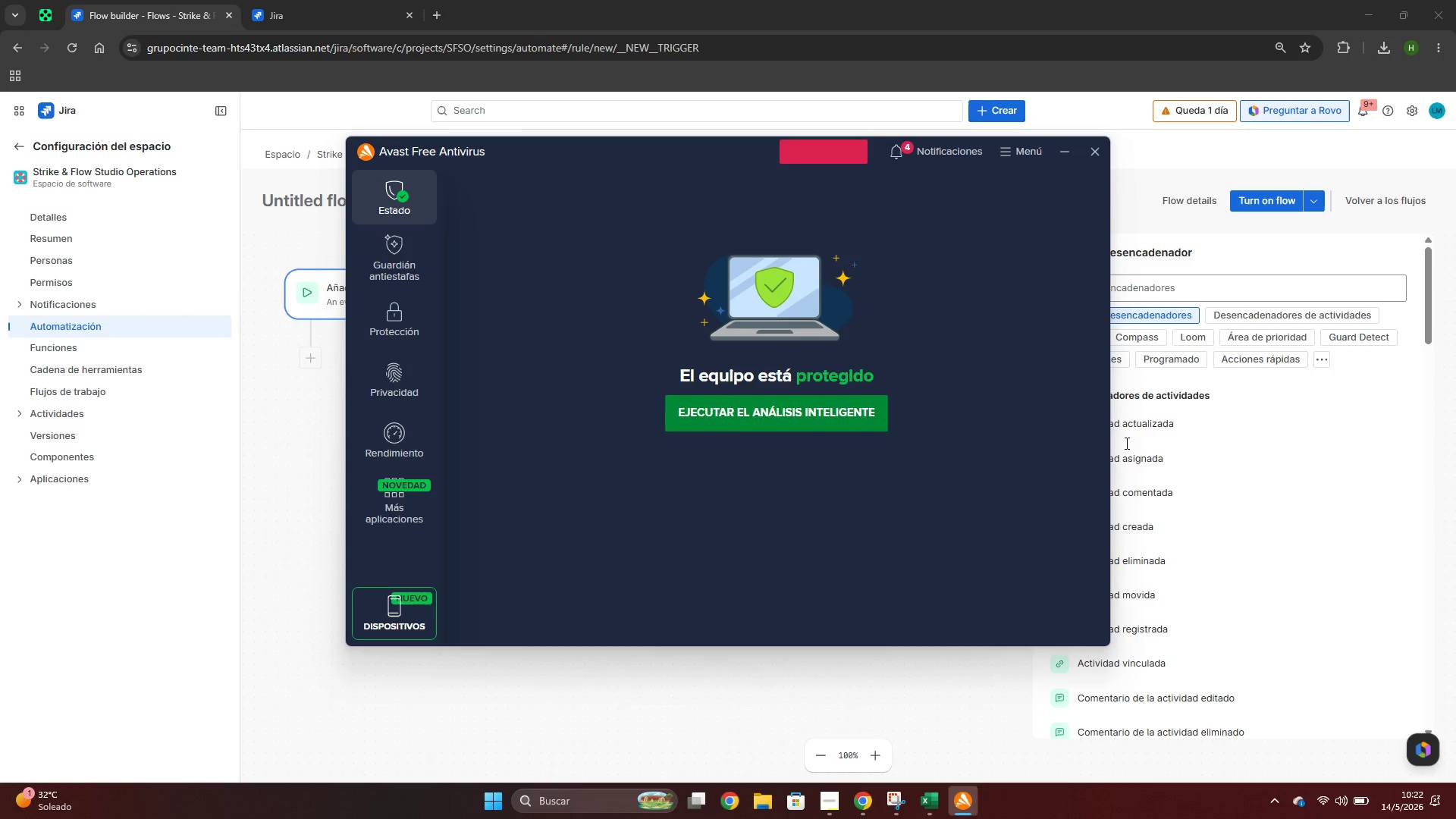 
left_click([1087, 160])
 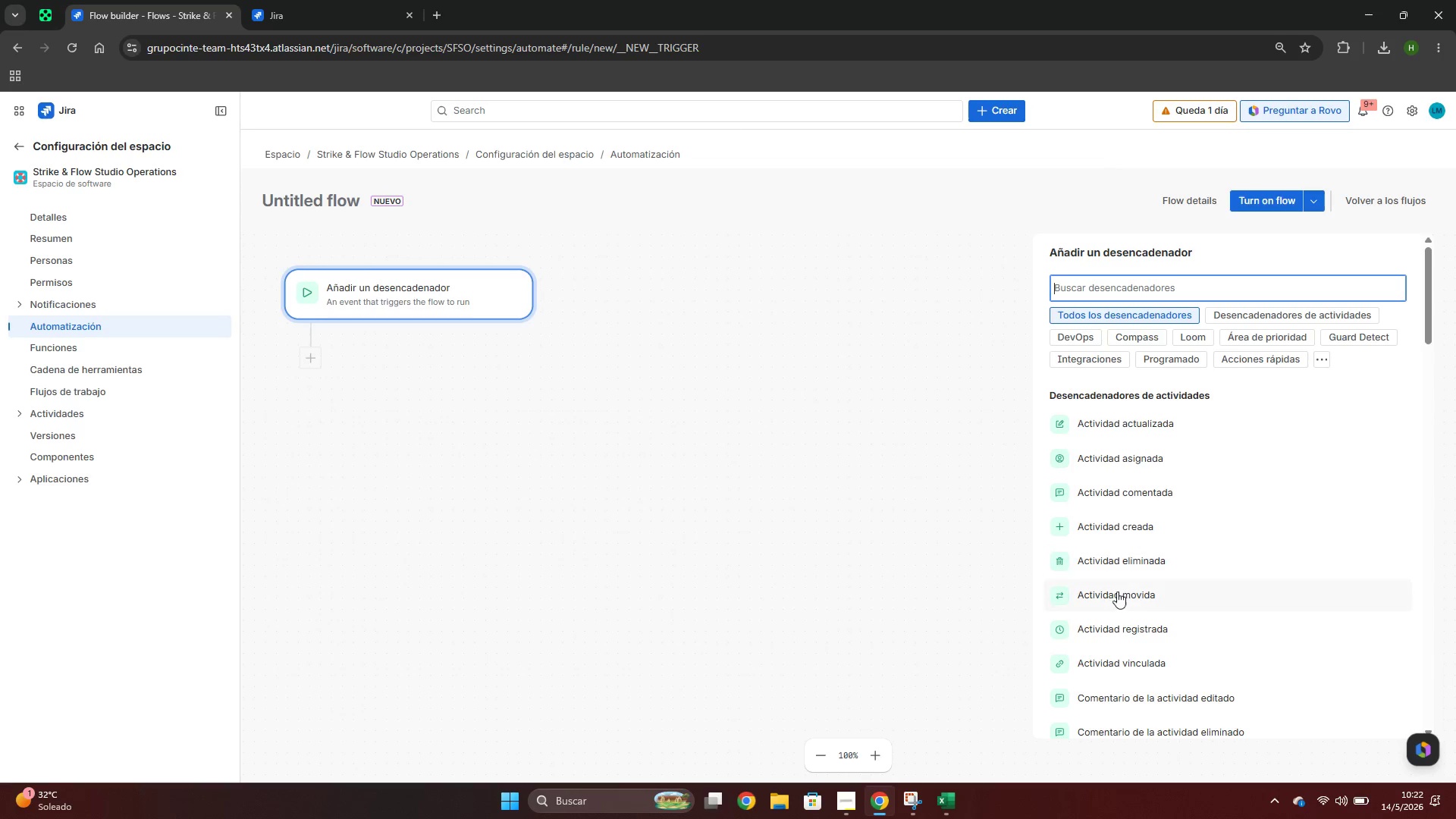 
left_click([1117, 598])
 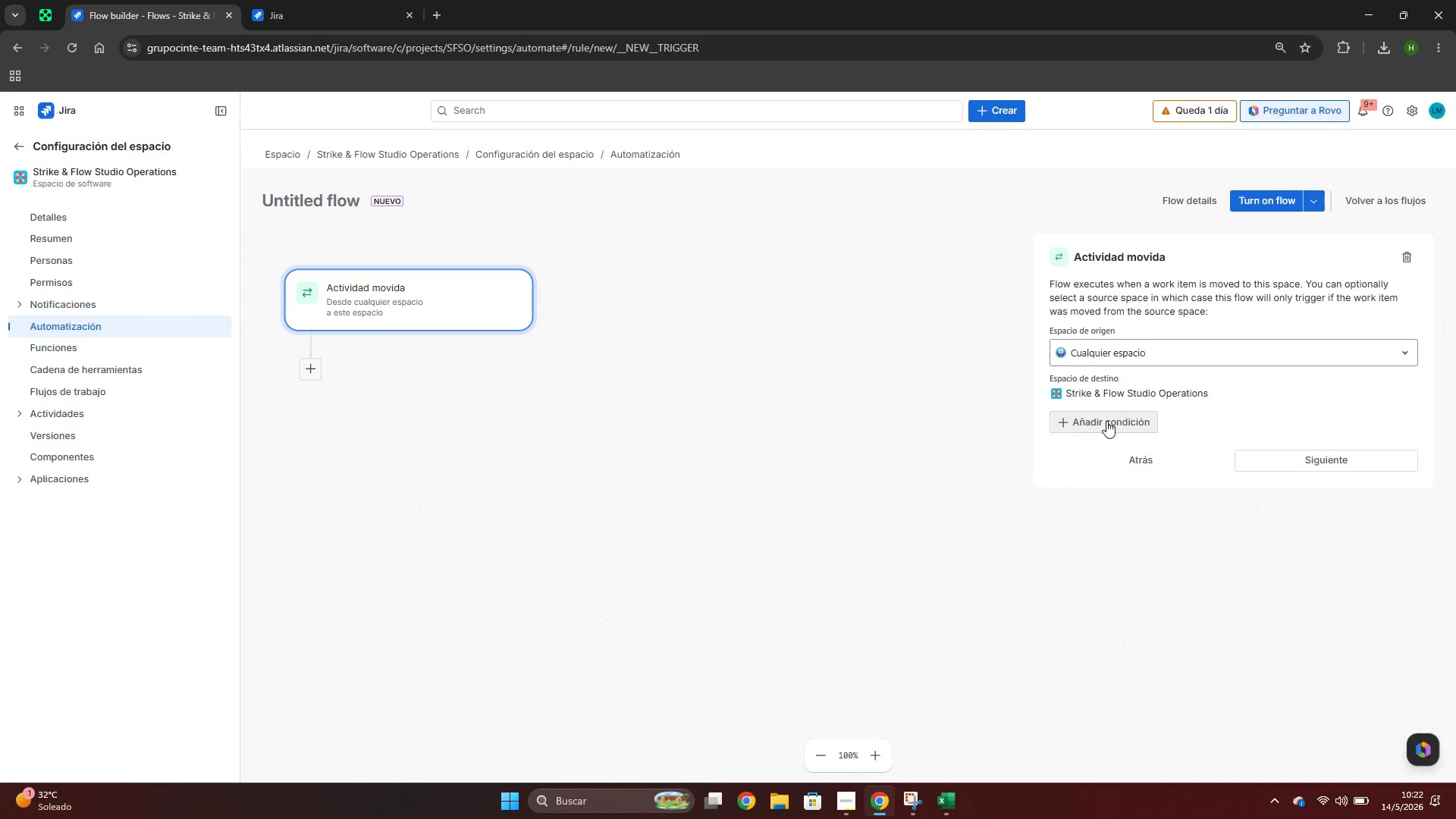 
wait(8.16)
 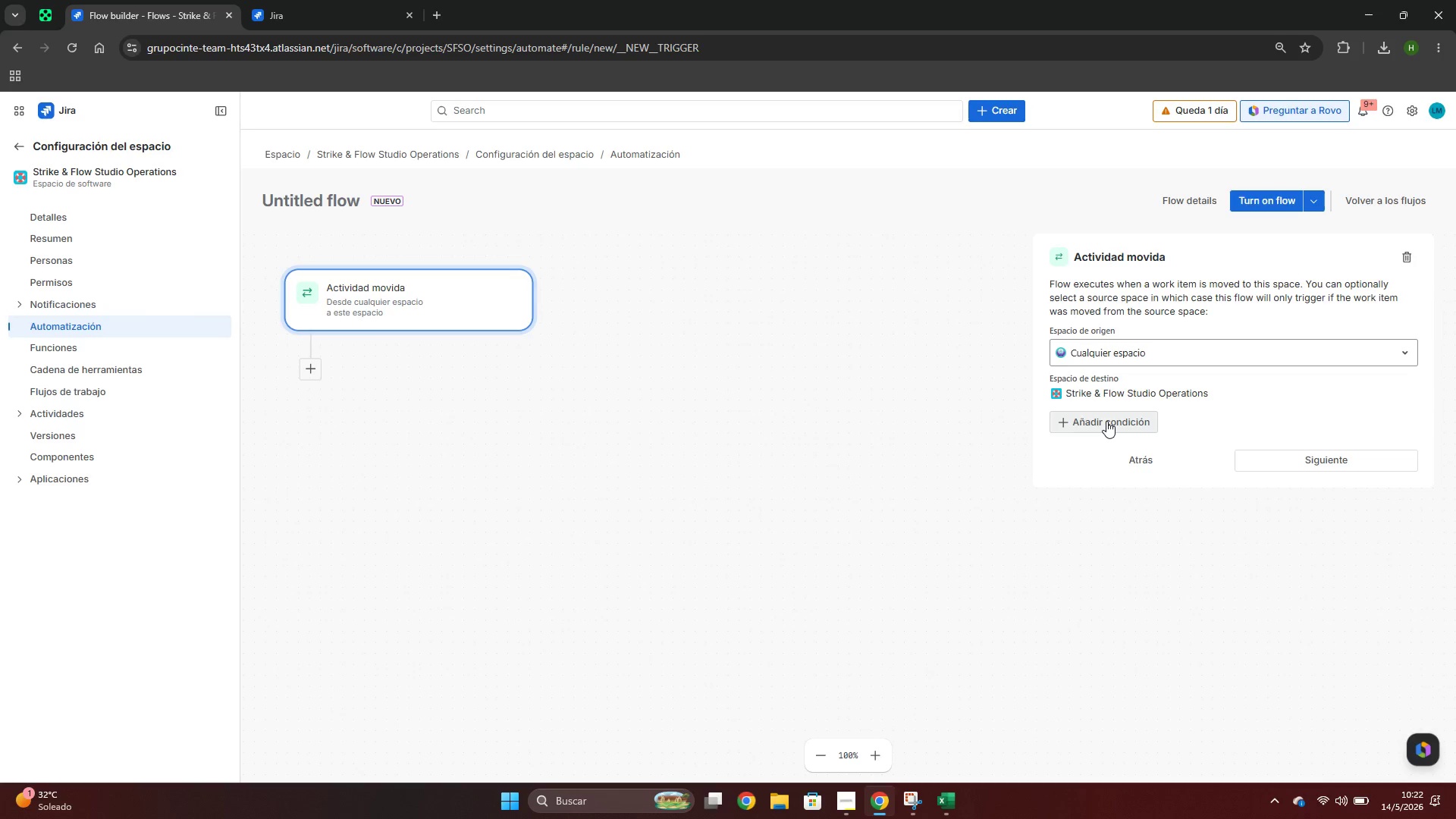 
left_click([1121, 350])
 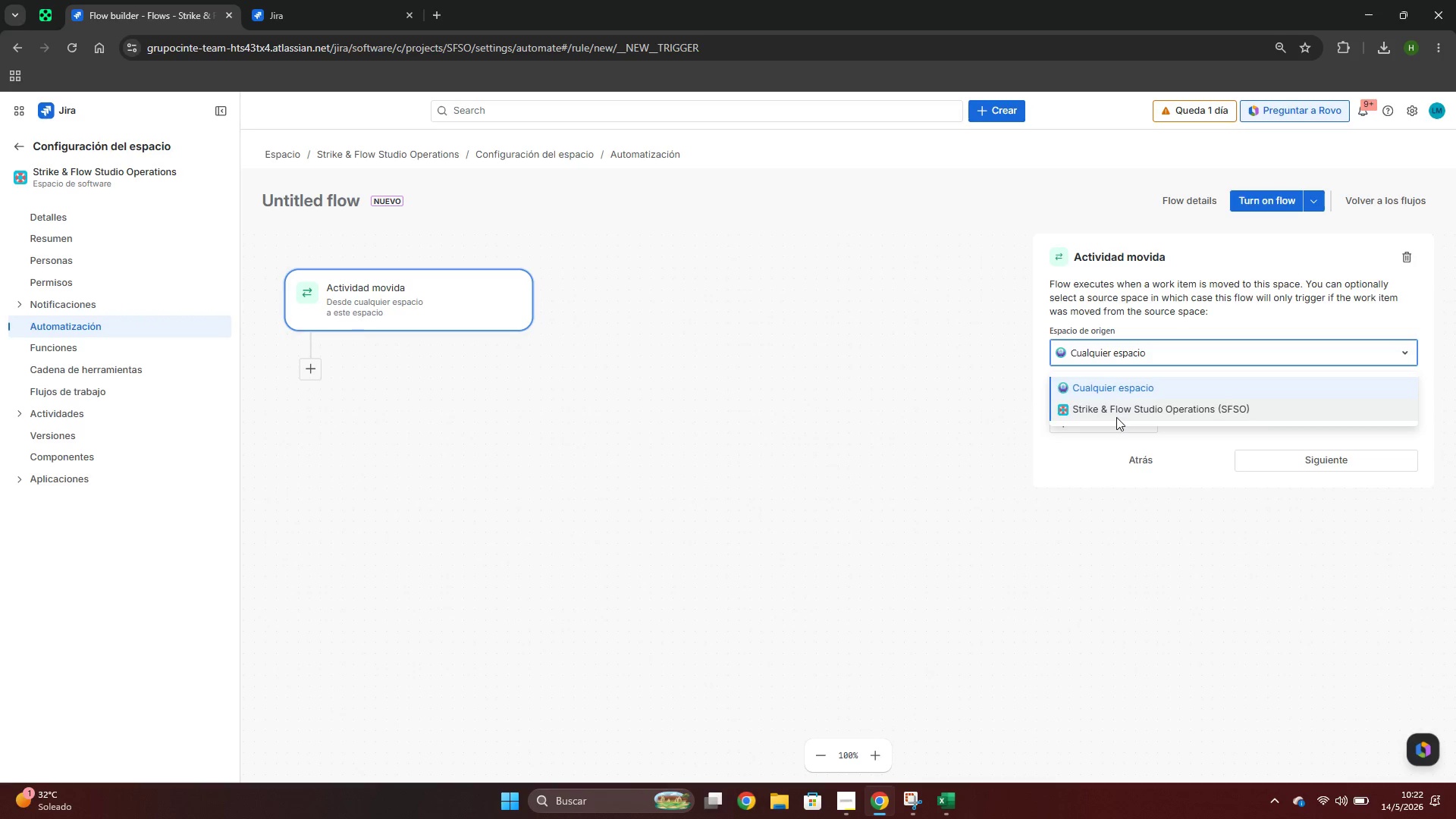 
left_click([1122, 409])
 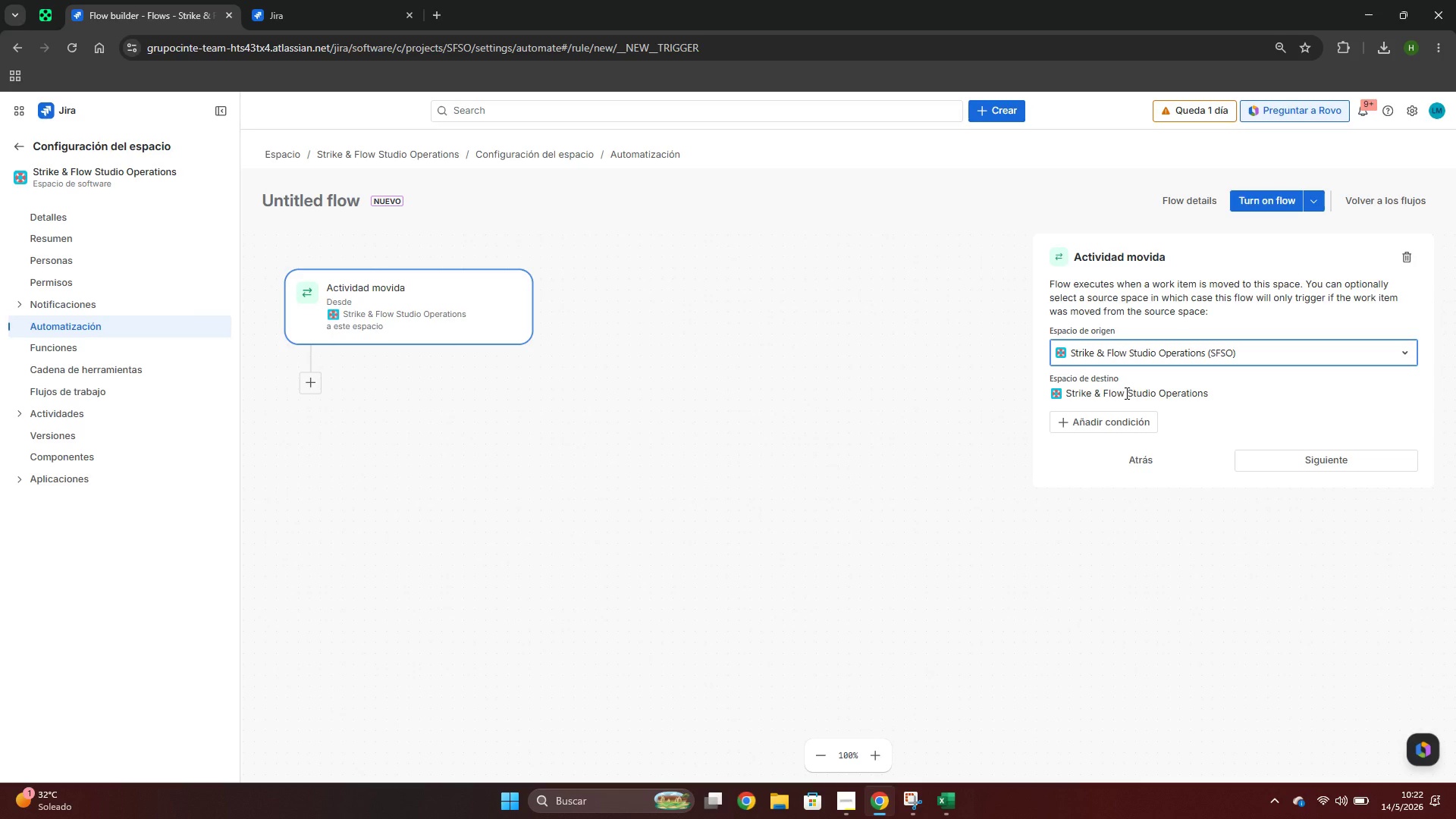 
left_click([1100, 350])
 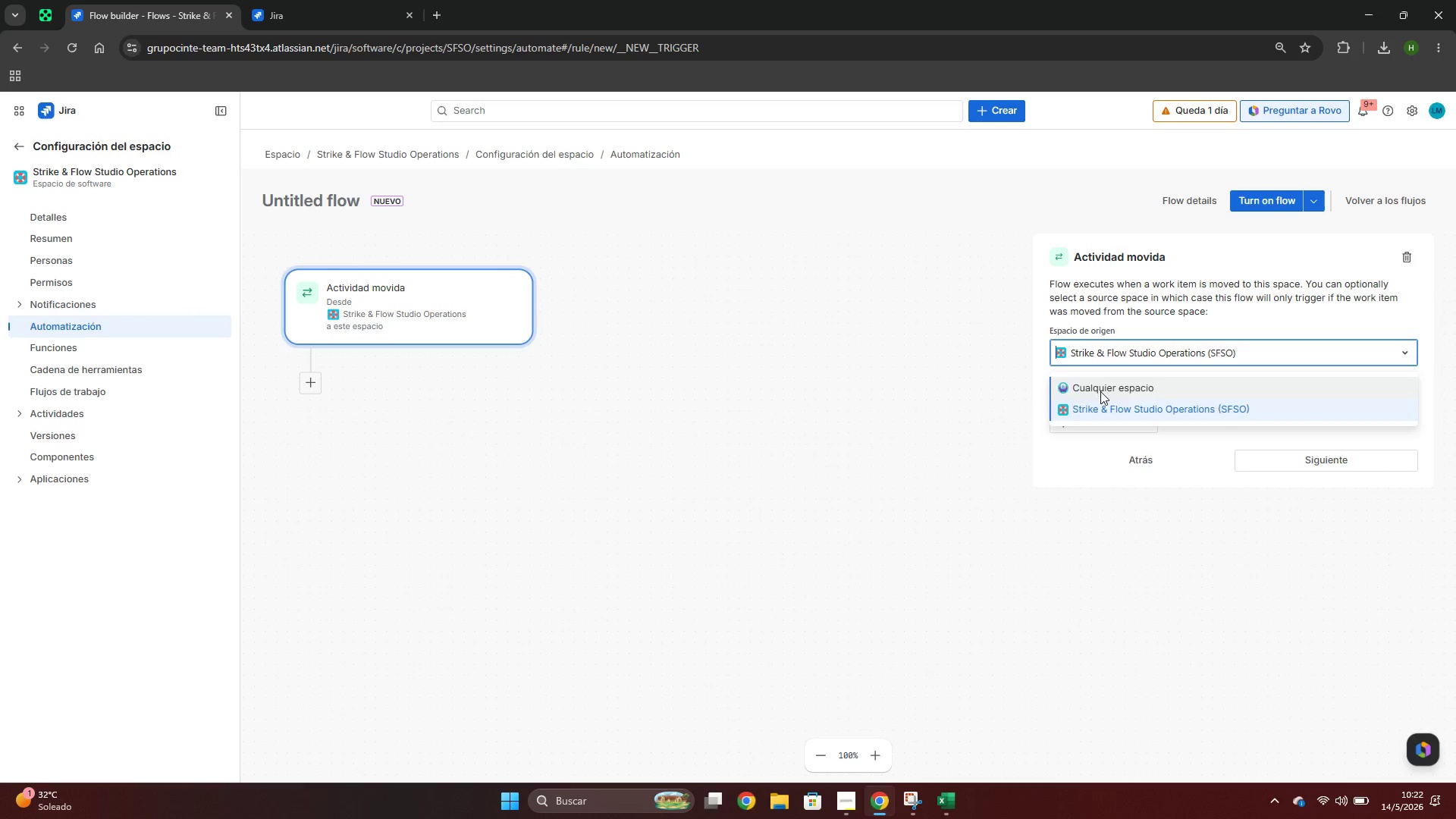 
left_click([1100, 391])
 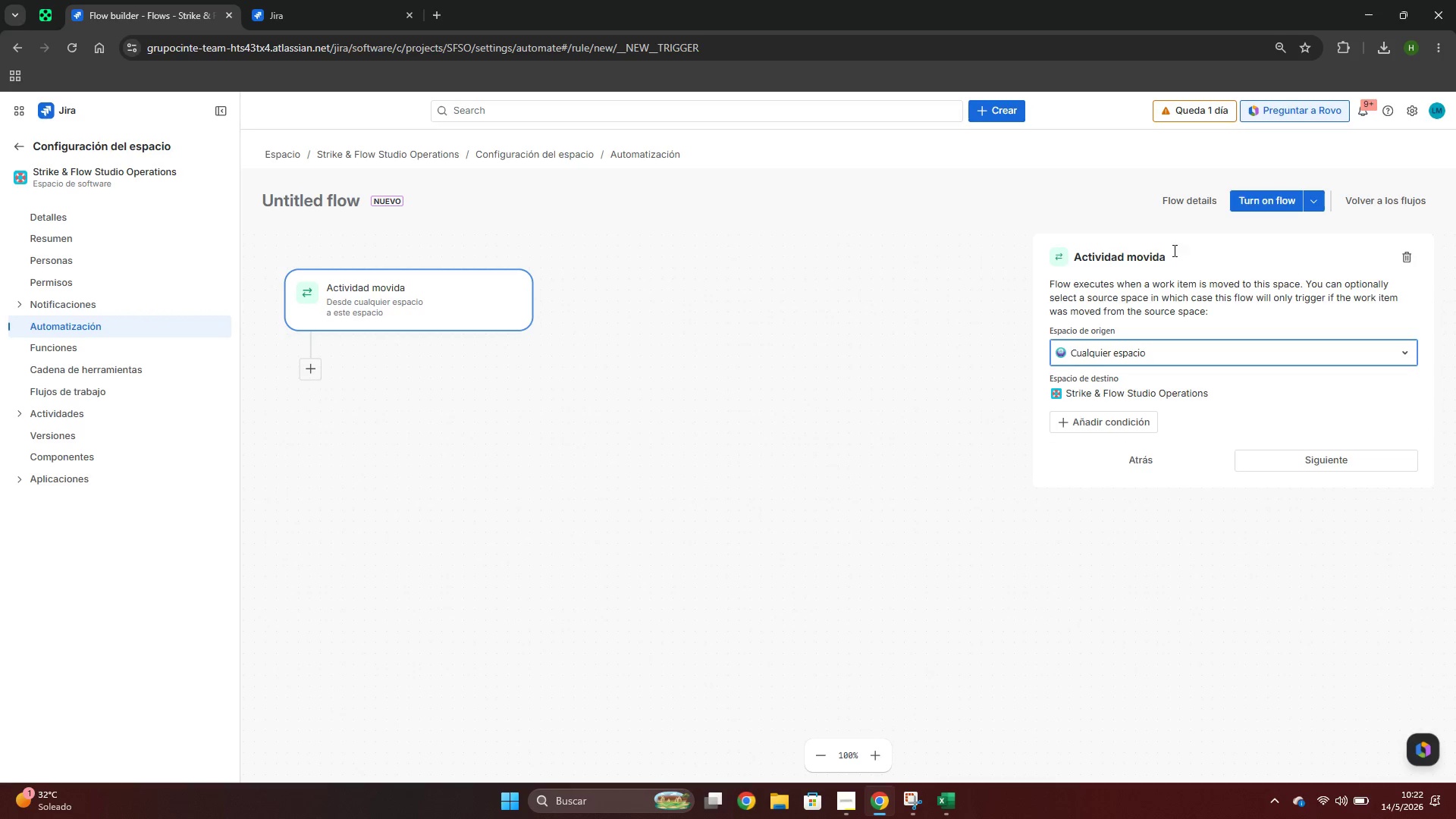 
wait(12.3)
 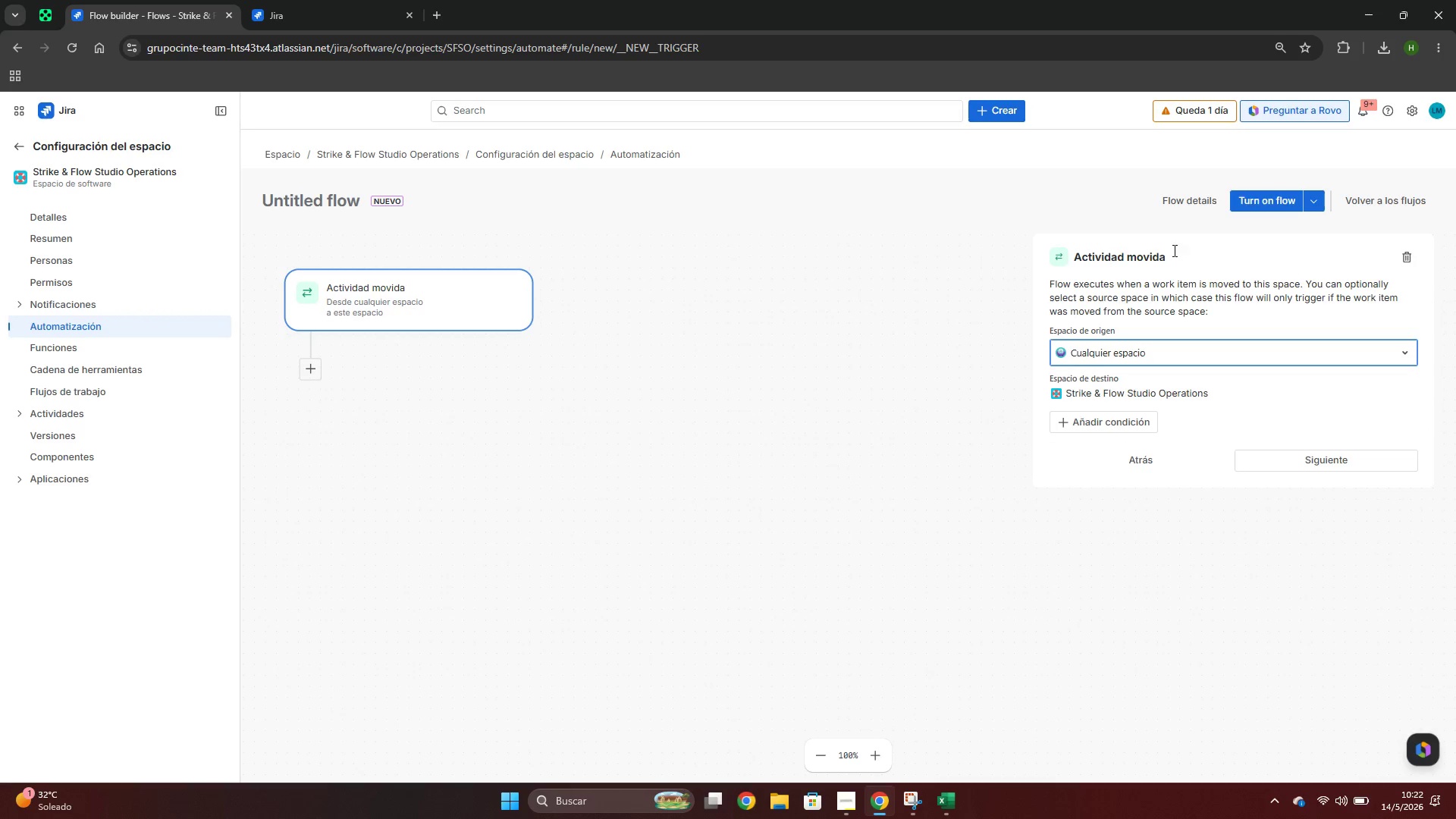 
left_click([1130, 425])
 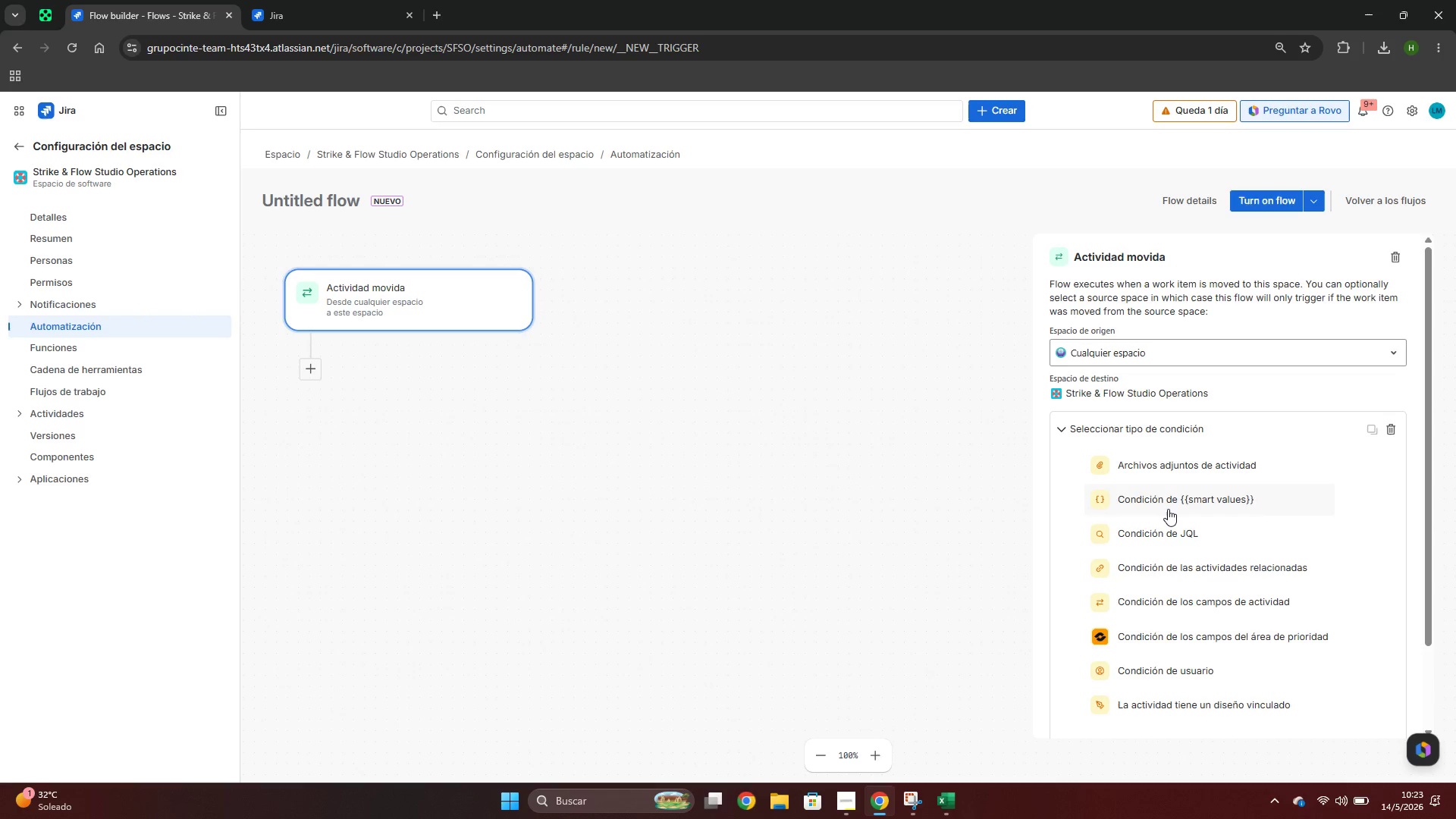 
wait(19.16)
 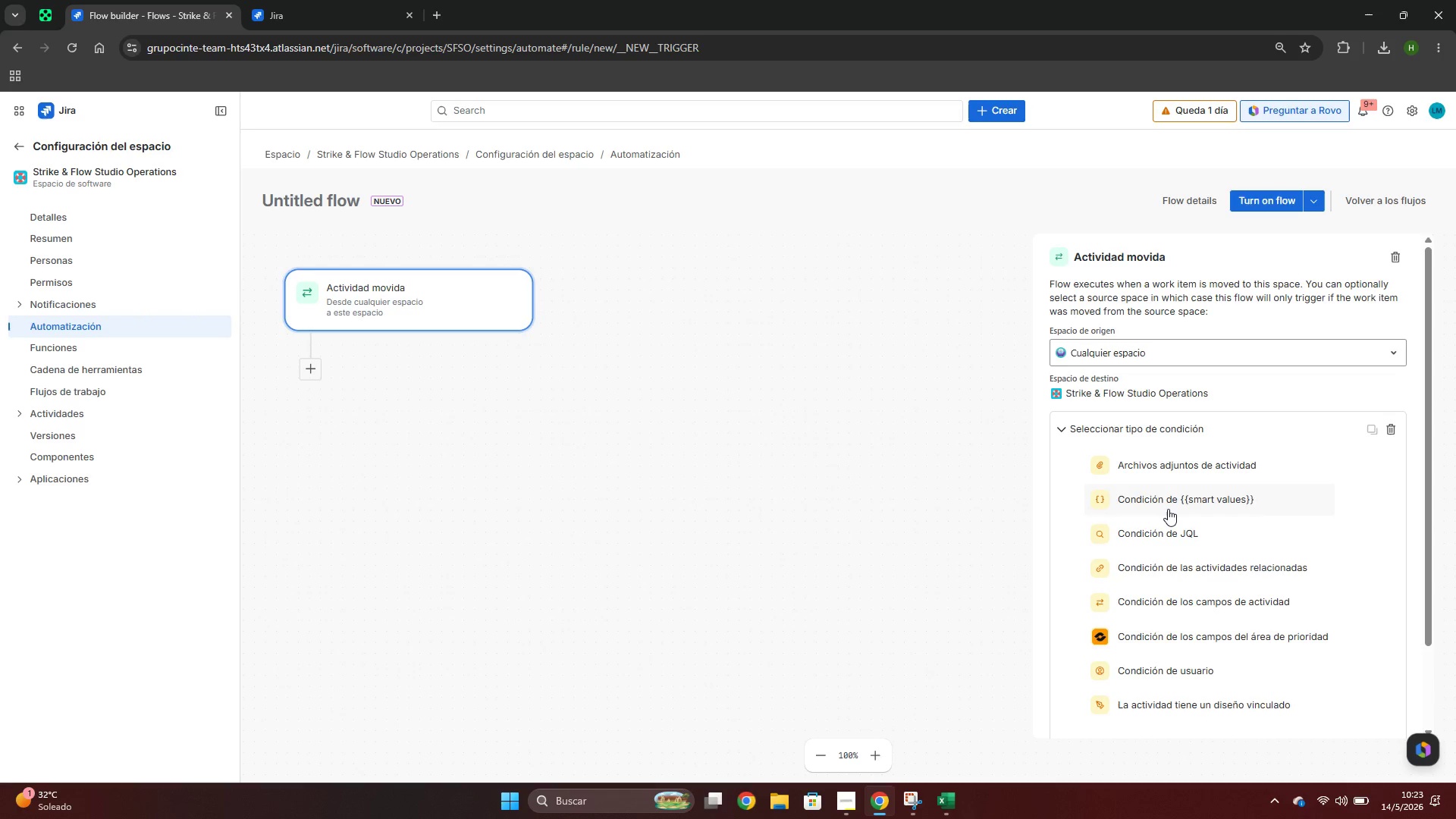 
left_click([1392, 261])
 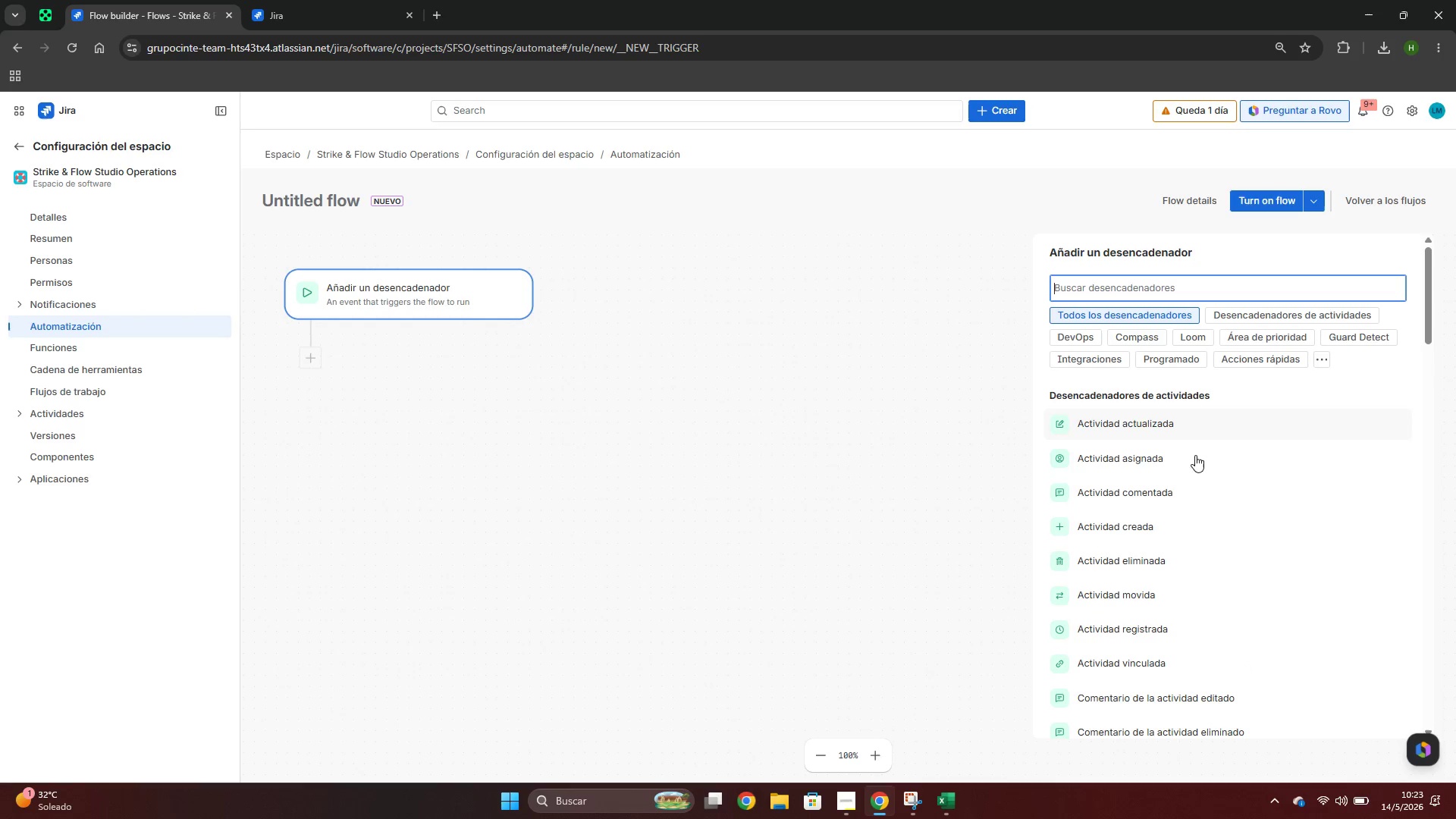 
scroll: coordinate [1189, 695], scroll_direction: down, amount: 3.0
 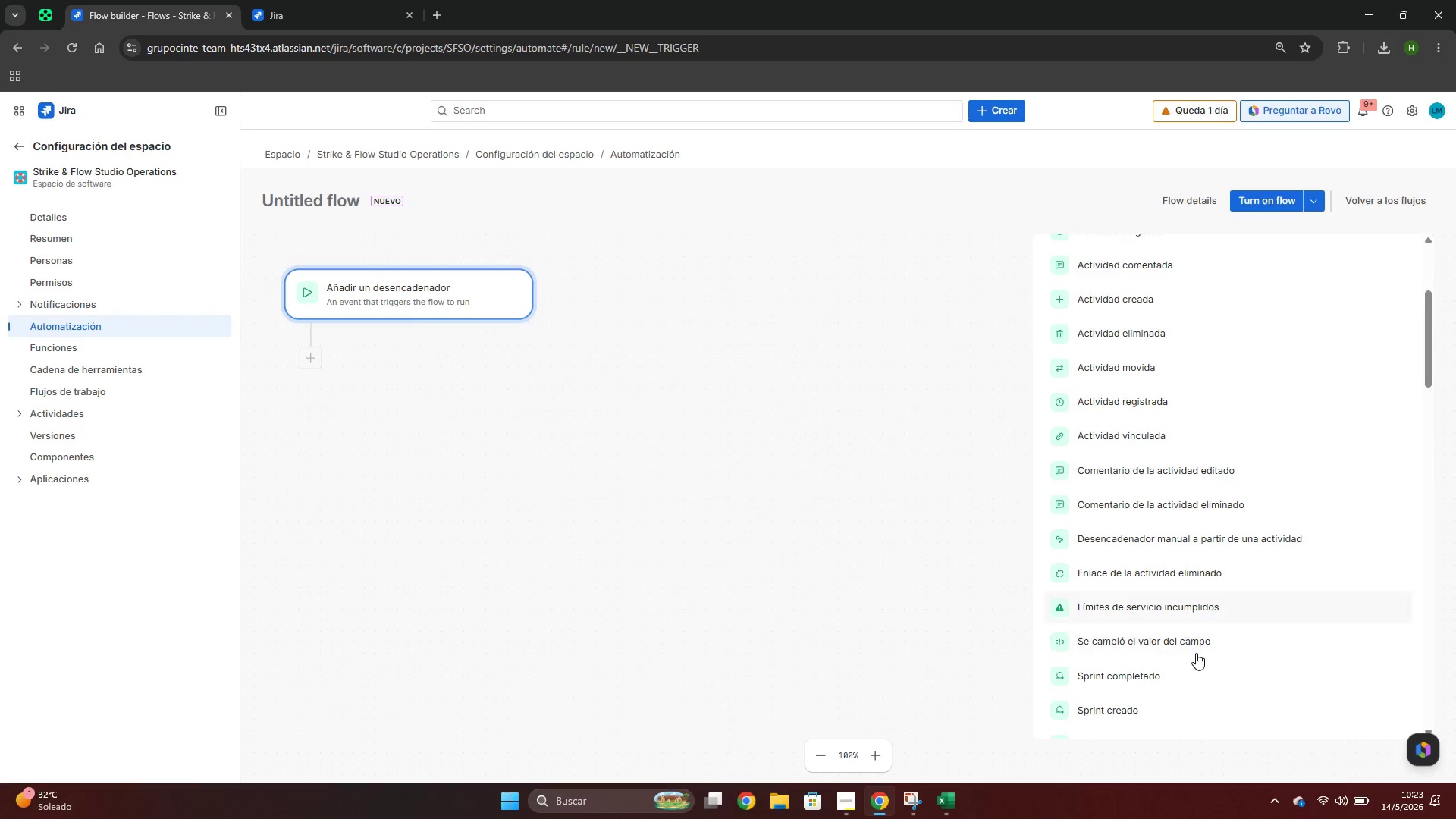 
scroll: coordinate [1181, 536], scroll_direction: up, amount: 2.0
 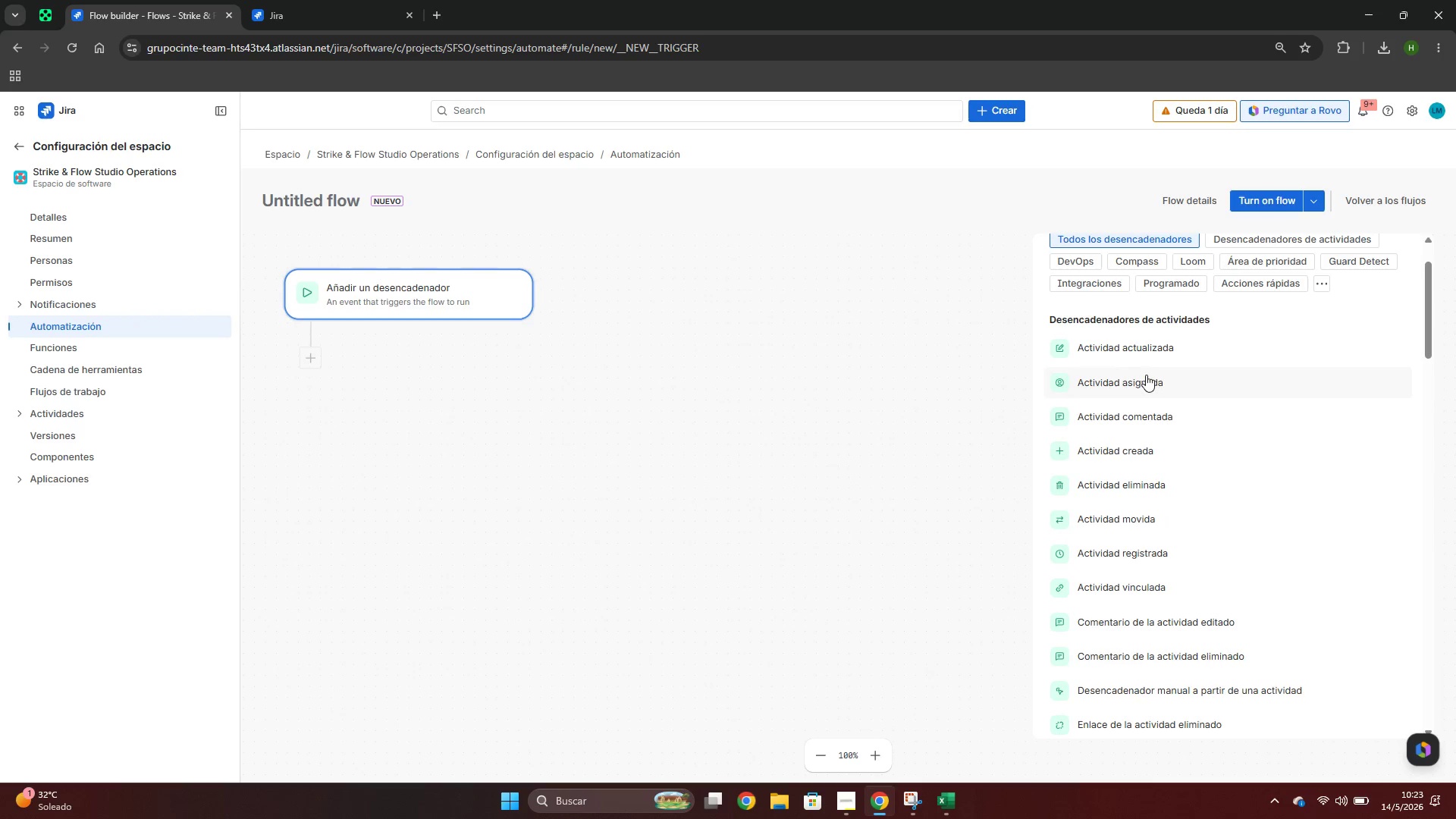 
wait(11.8)
 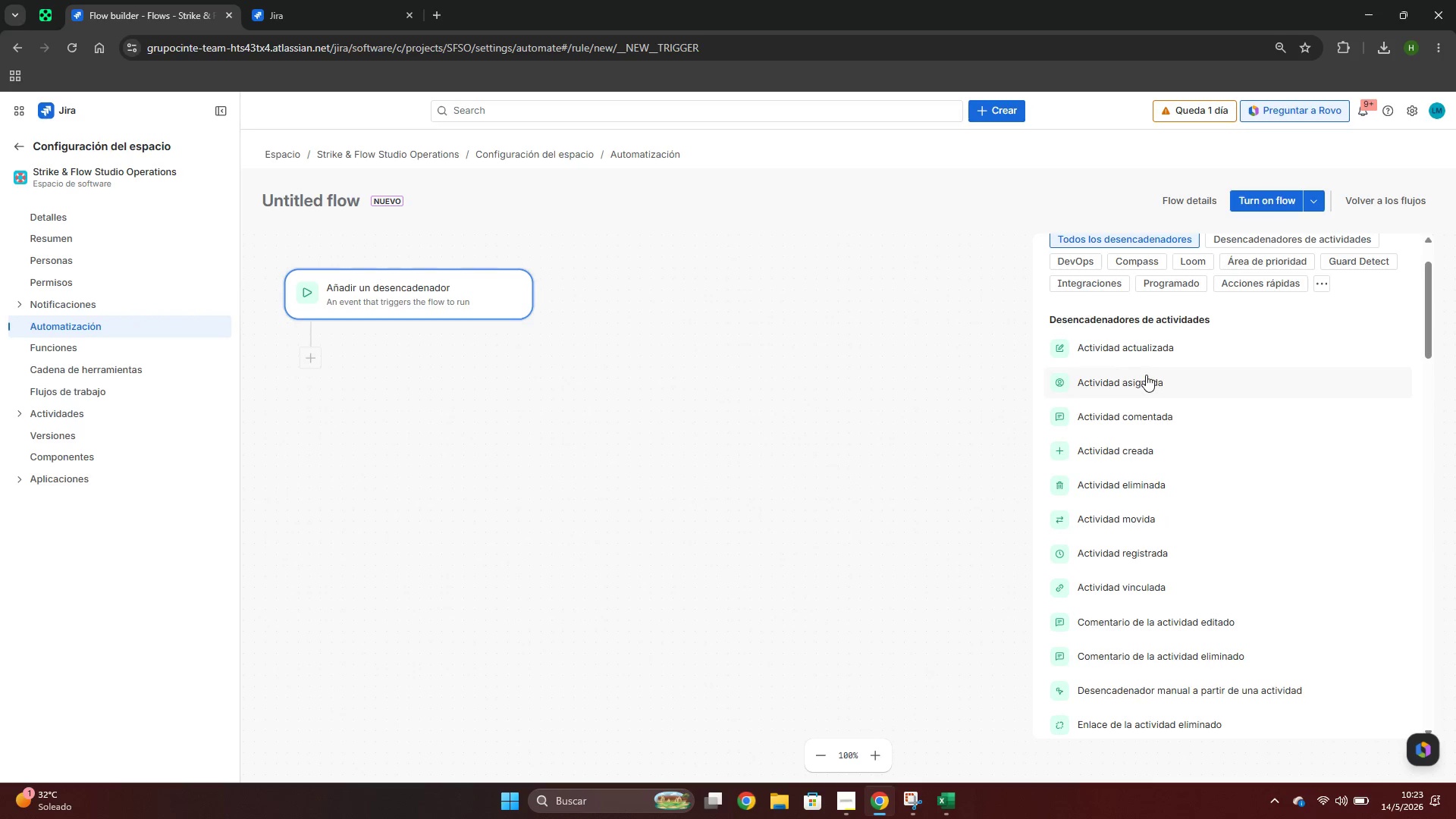 
left_click([1143, 517])
 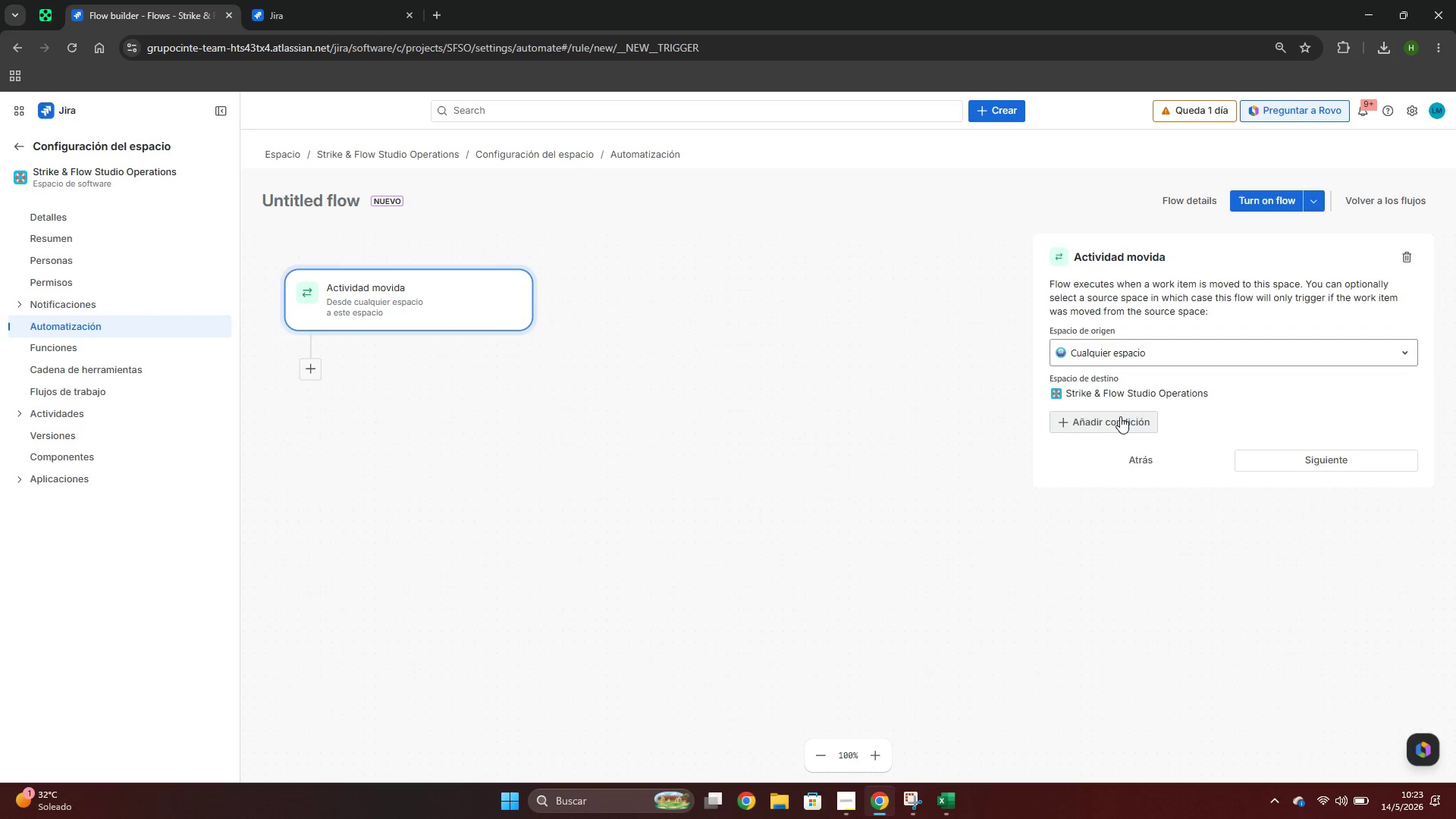 
left_click([1120, 416])
 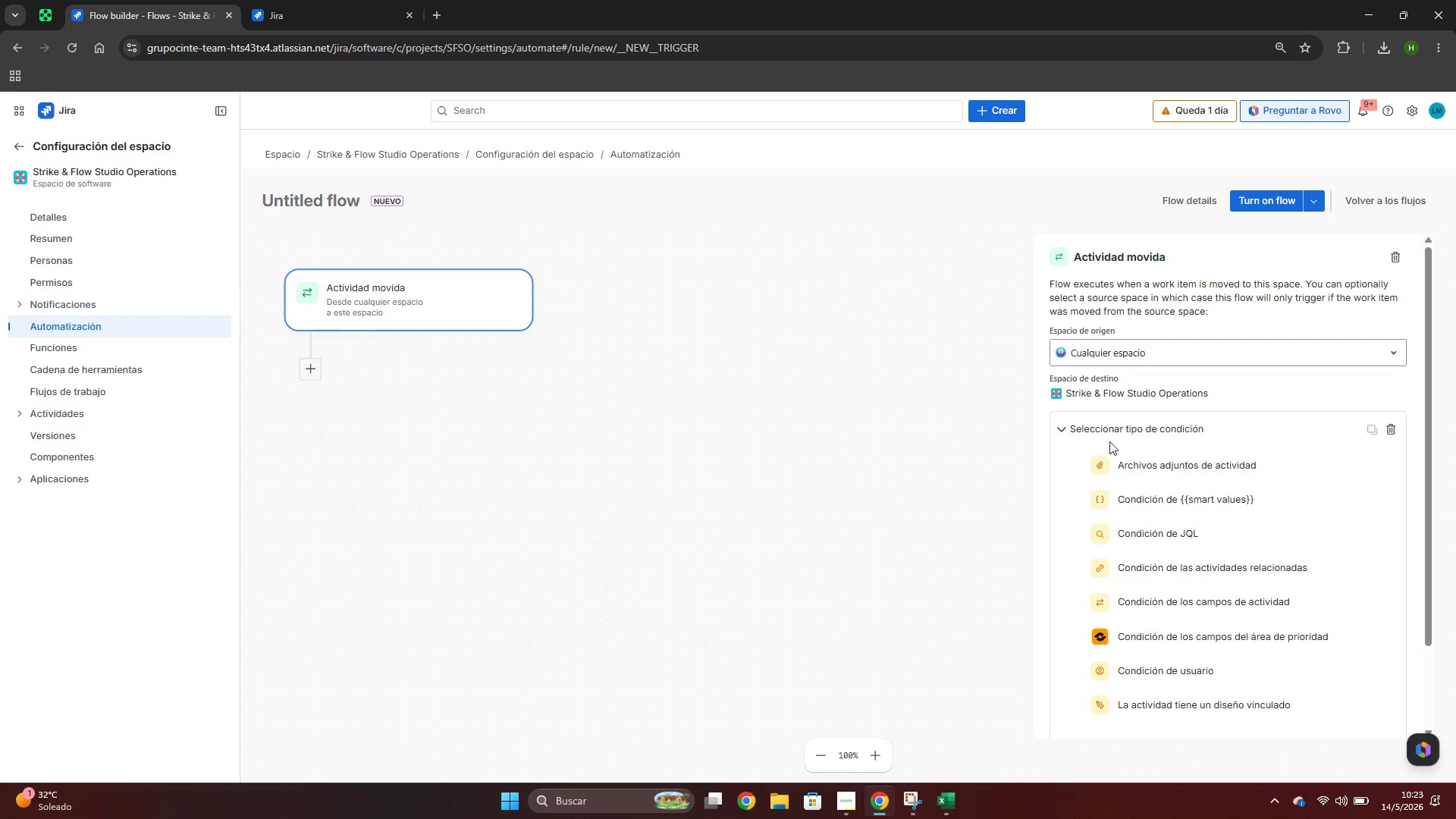 
wait(5.24)
 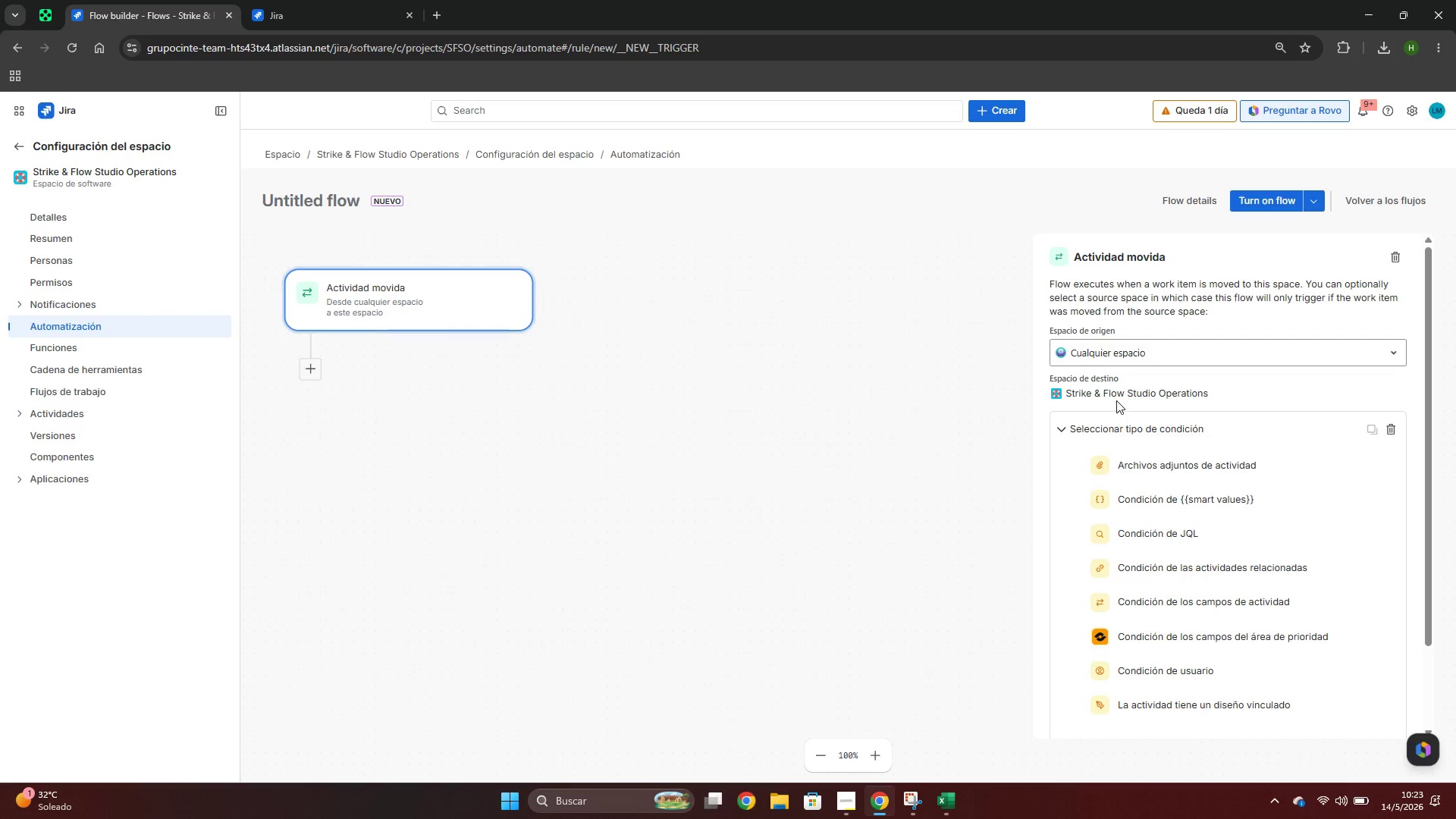 
scroll: coordinate [1174, 490], scroll_direction: none, amount: 0.0
 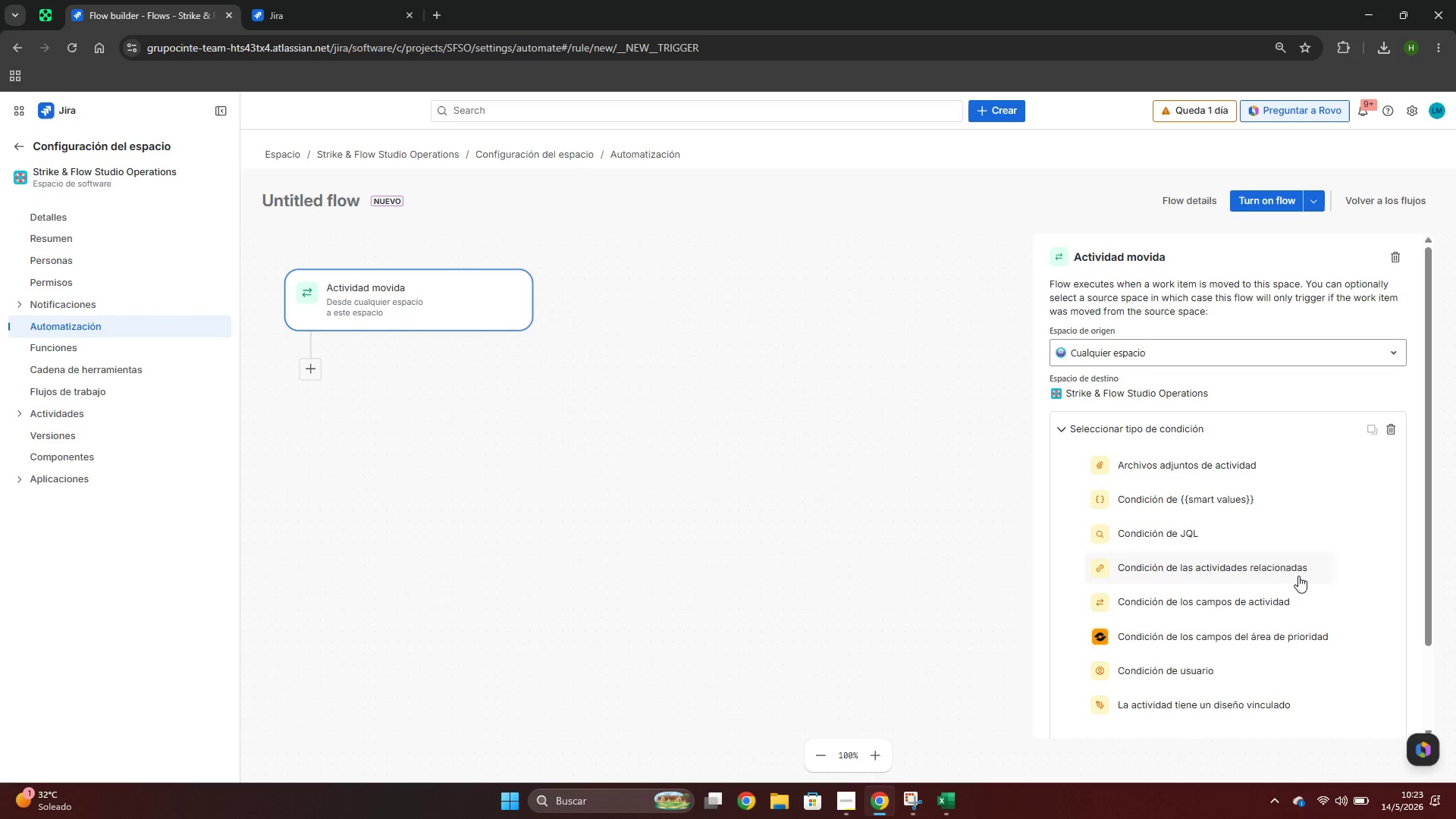 
scroll: coordinate [1272, 474], scroll_direction: down, amount: 2.0
 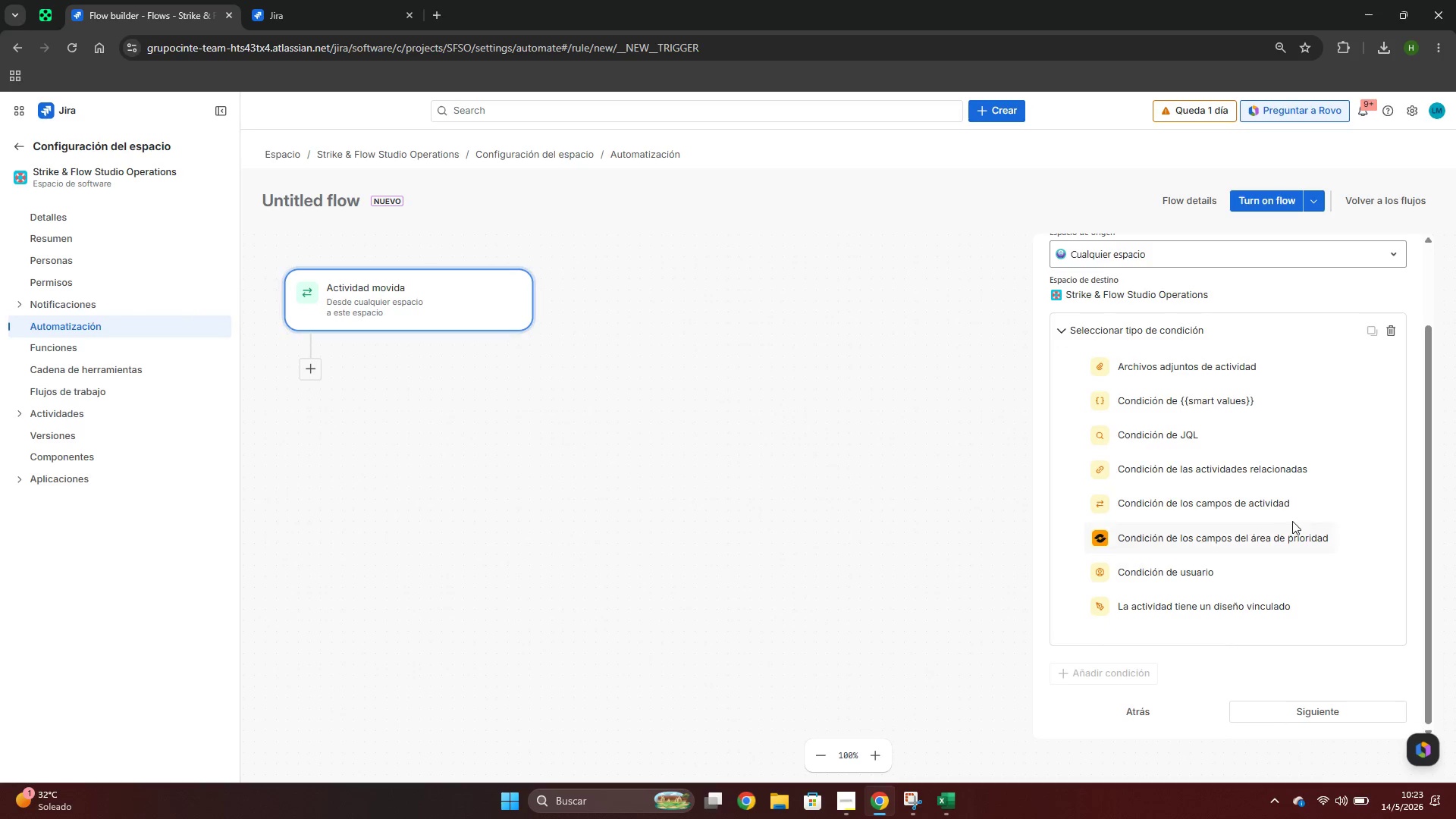 
mouse_move([1241, 497])
 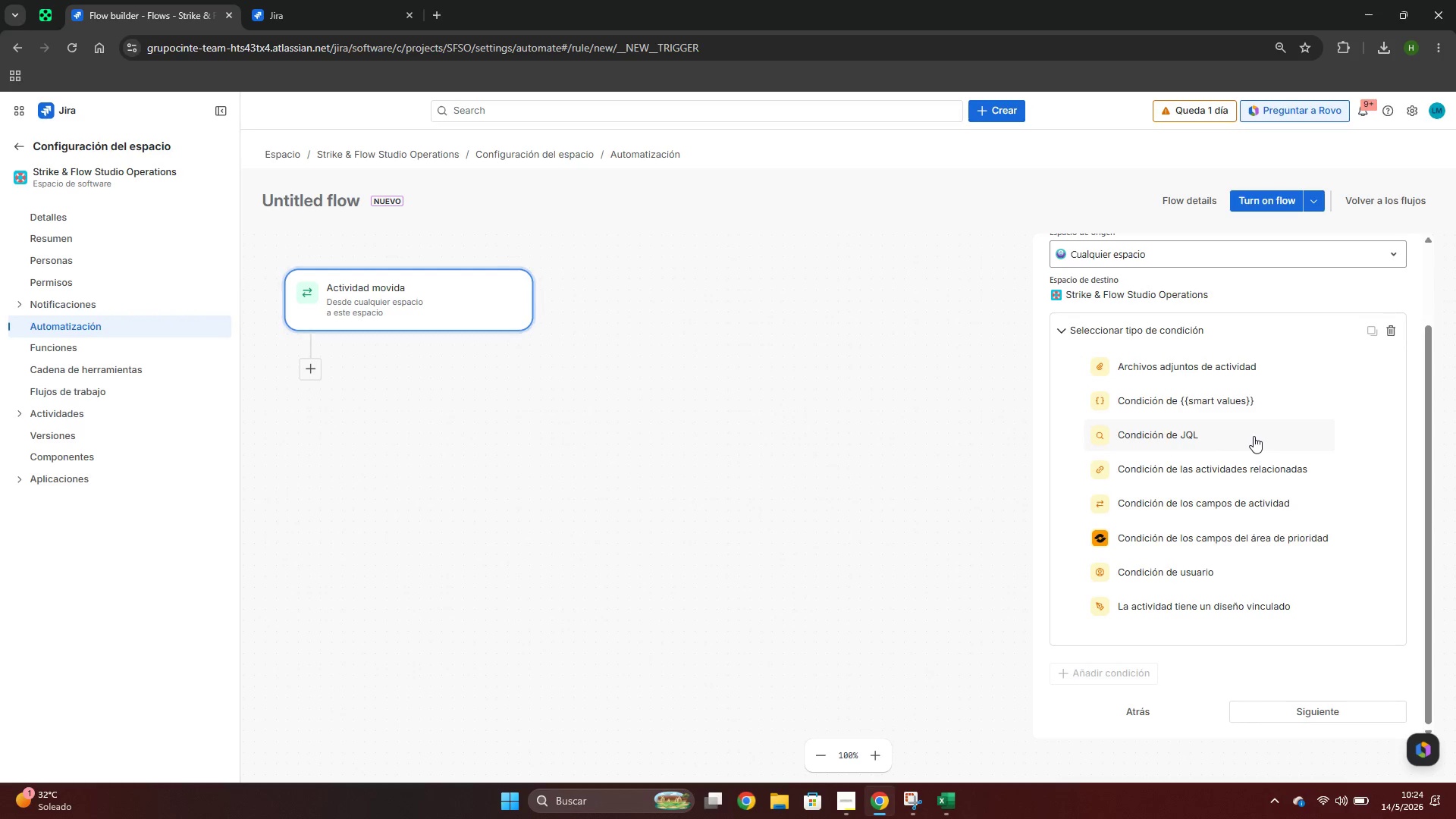 
wait(16.29)
 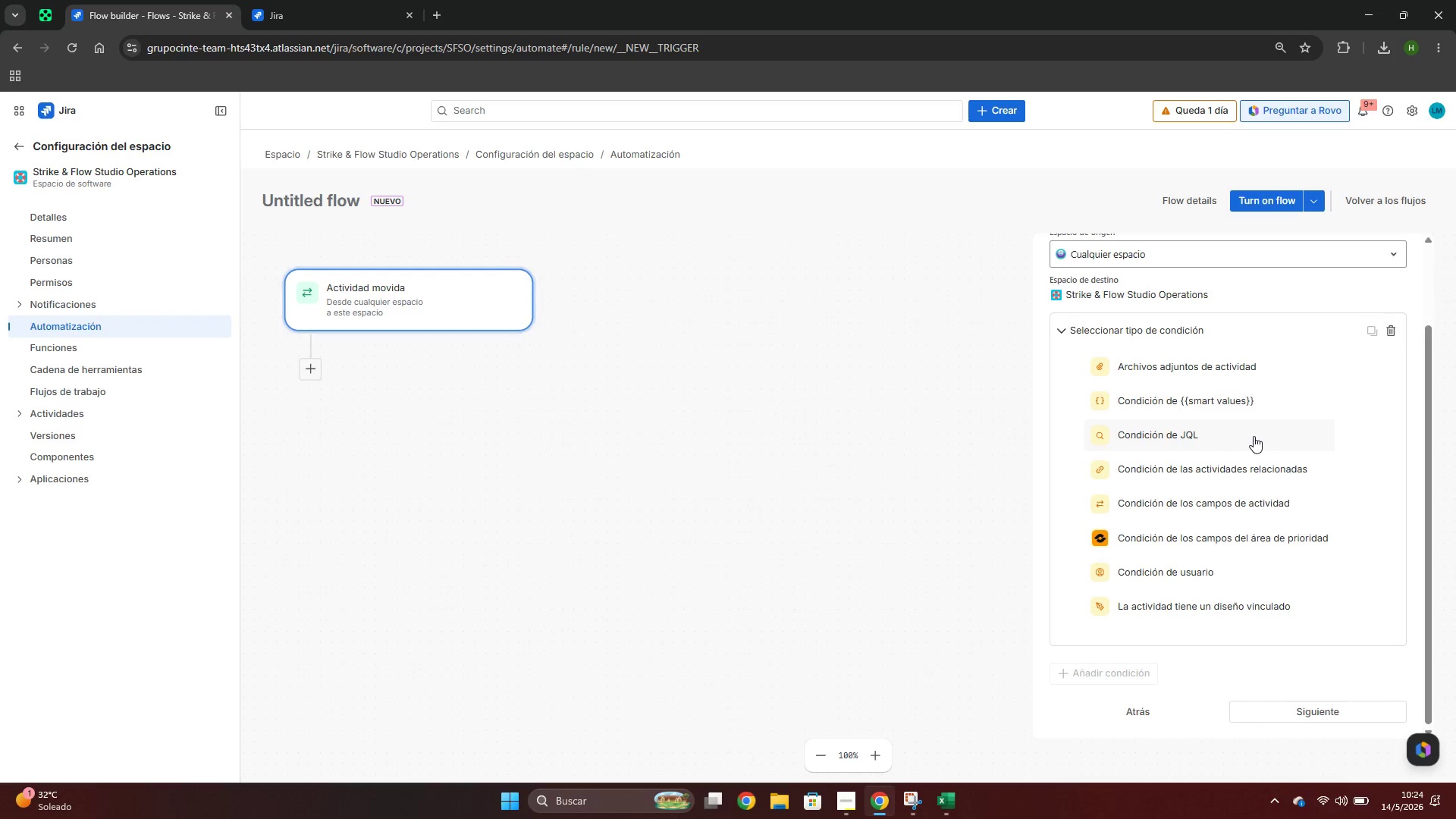 
left_click([1062, 335])
 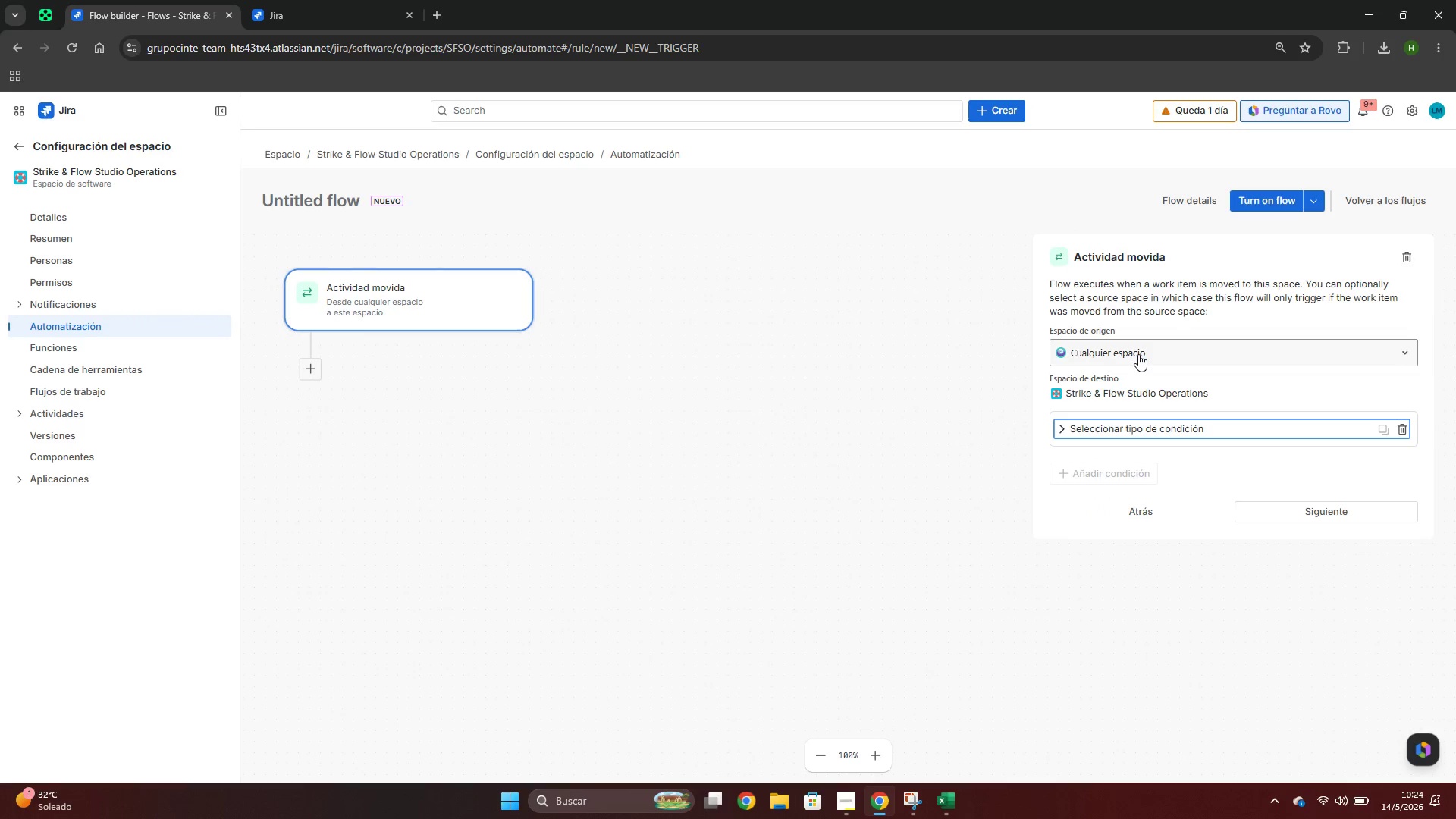 
wait(5.09)
 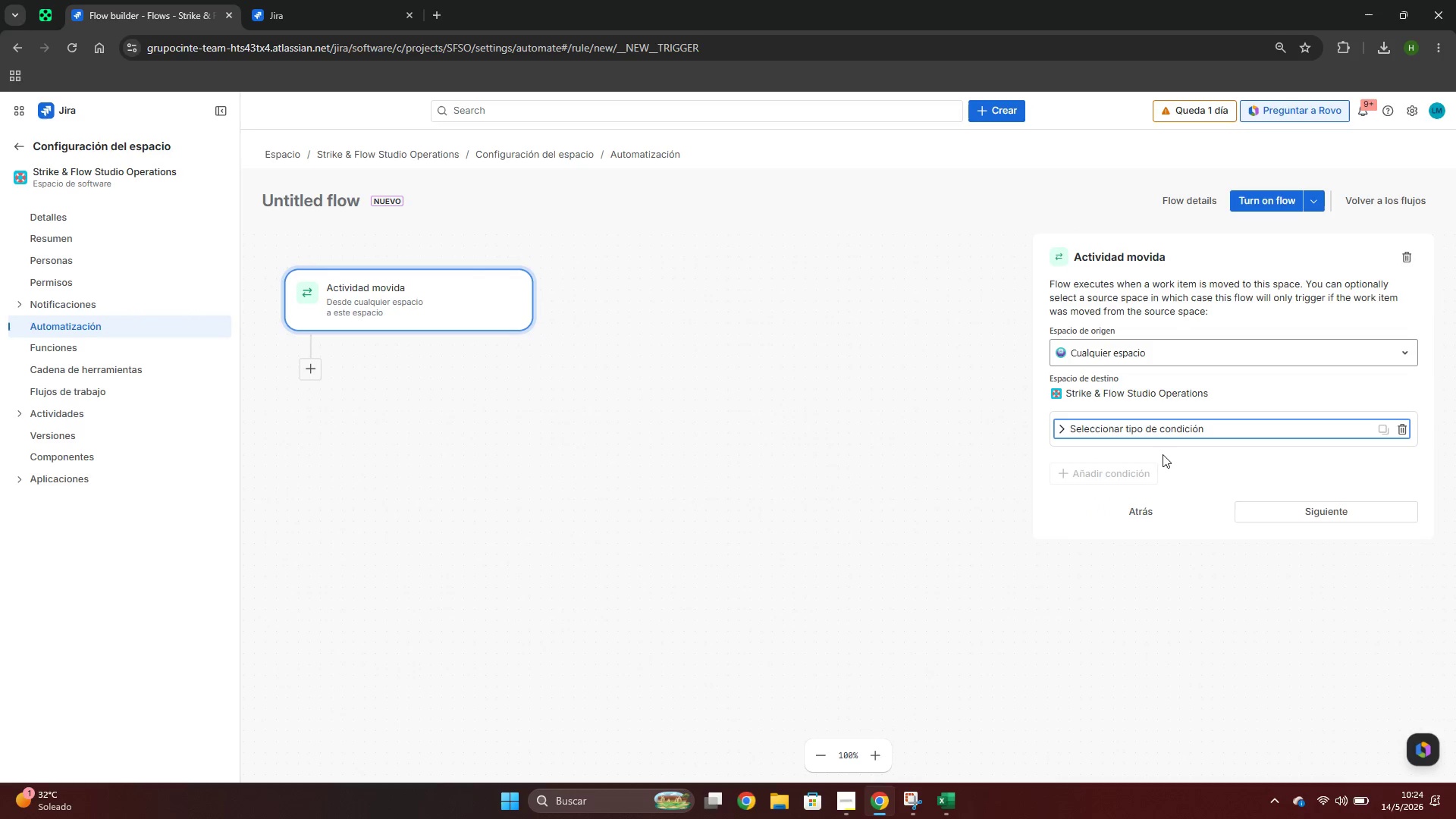 
left_click([1108, 428])
 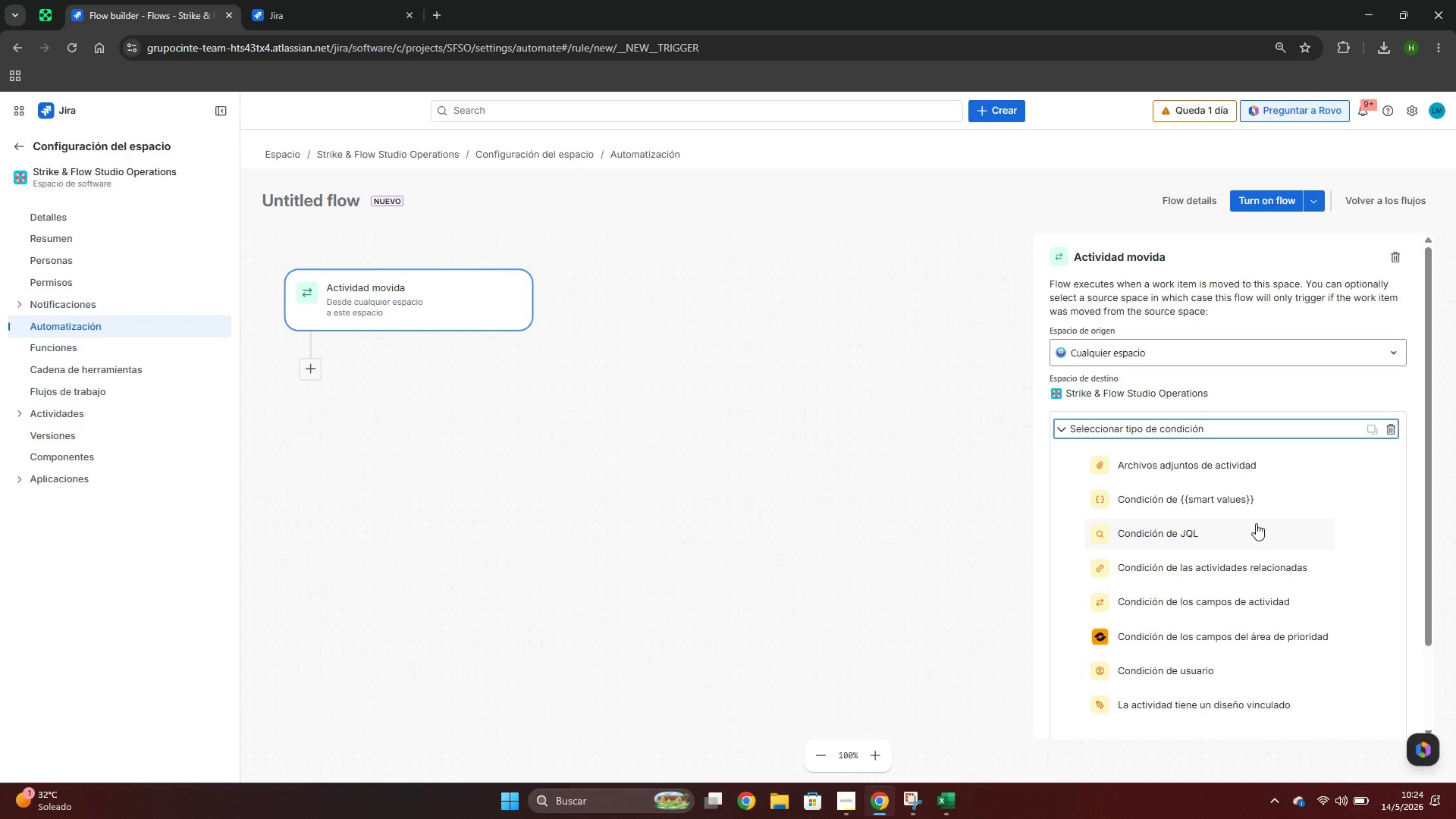 
wait(8.47)
 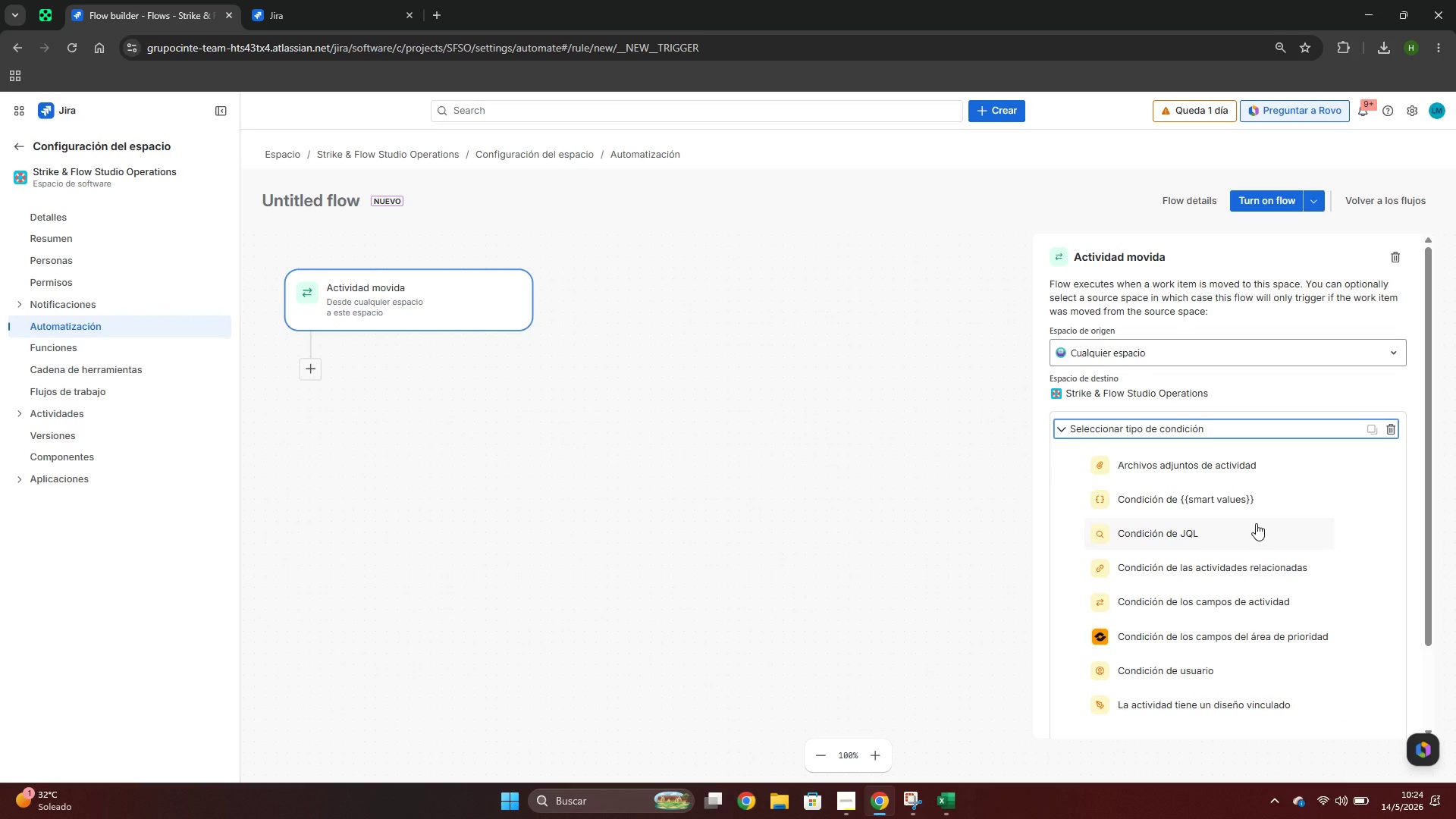 
left_click([1178, 665])
 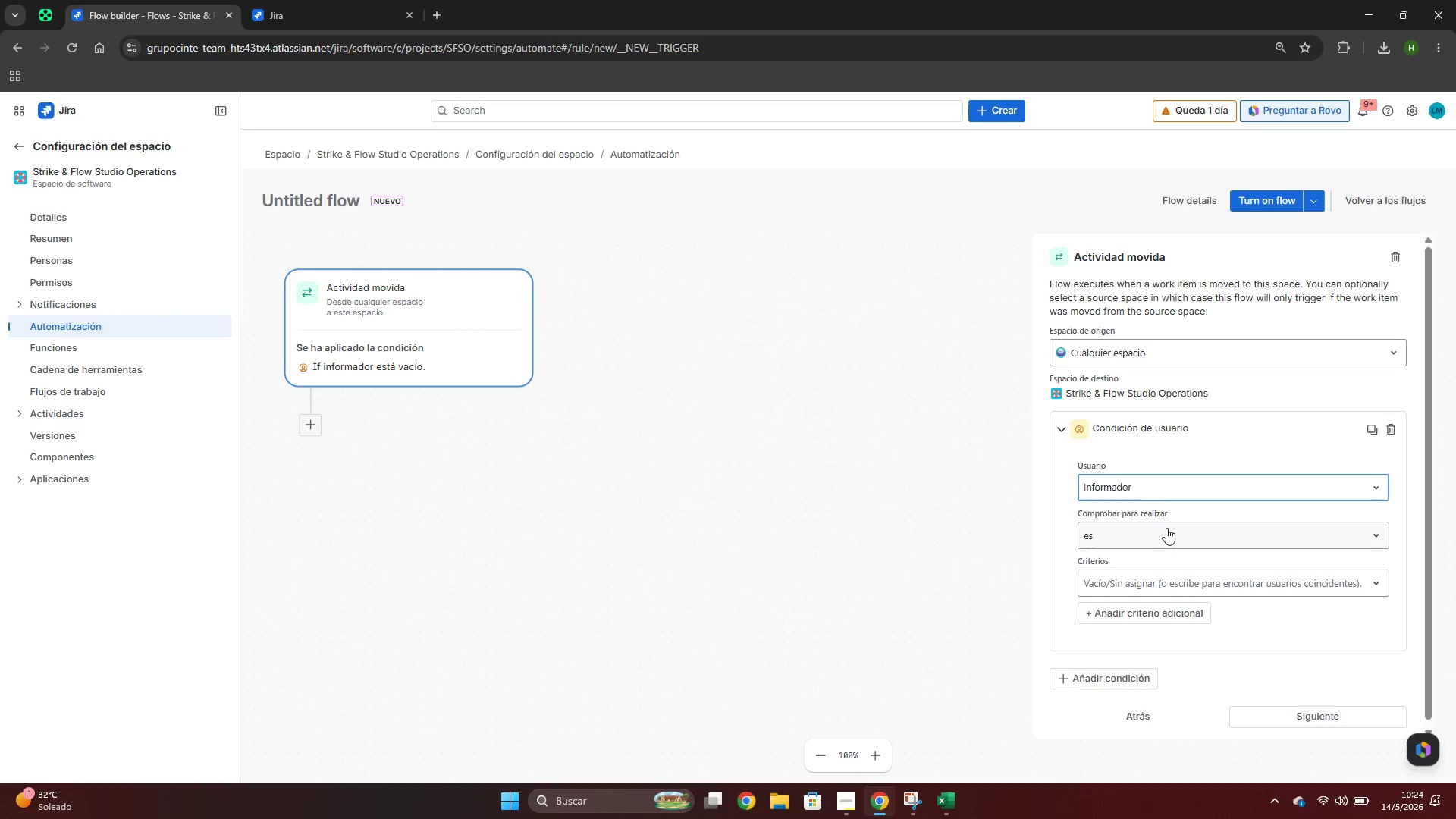 
wait(11.72)
 